 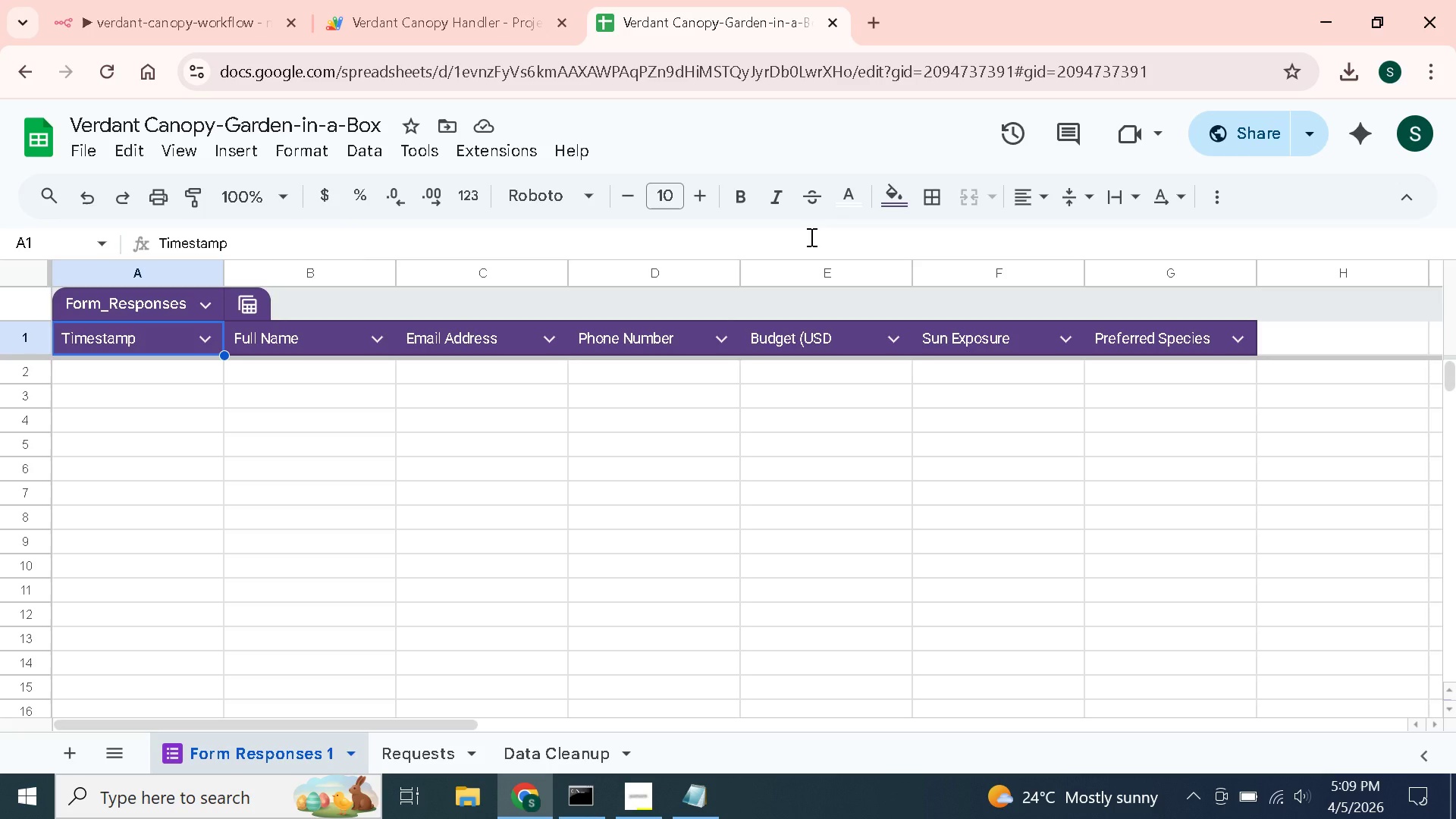 
left_click([411, 751])
 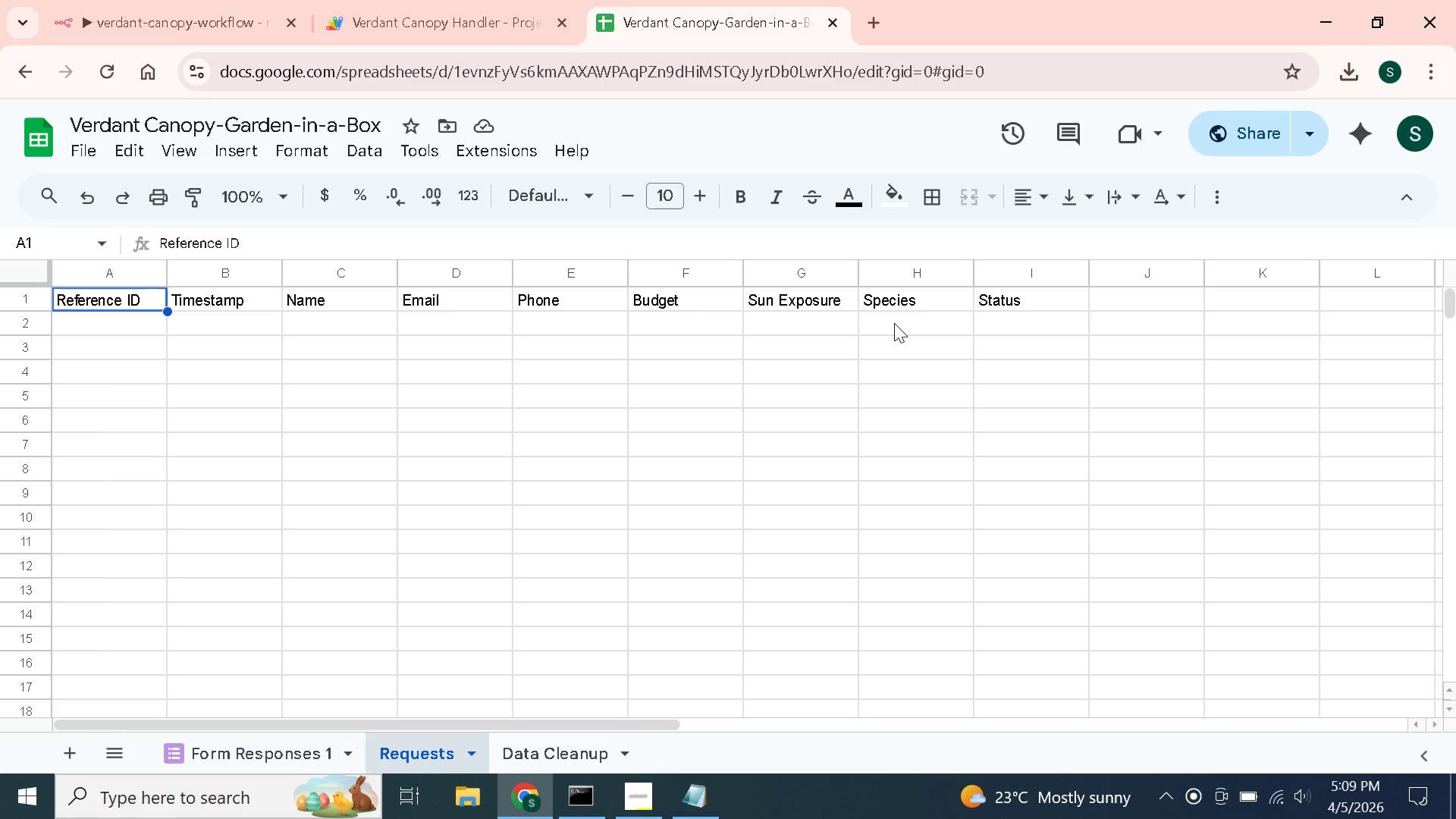 
wait(10.66)
 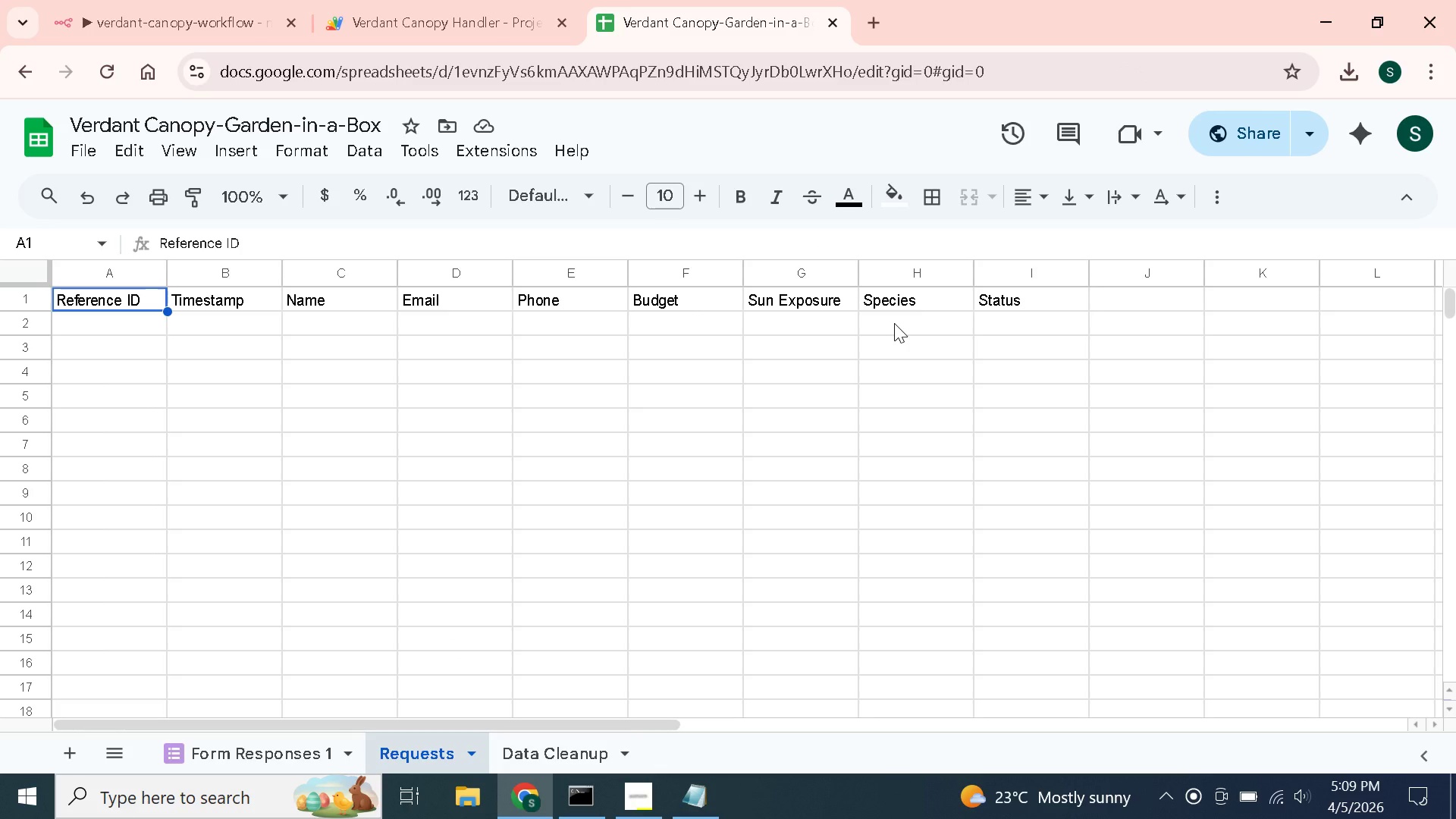 
left_click([281, 750])
 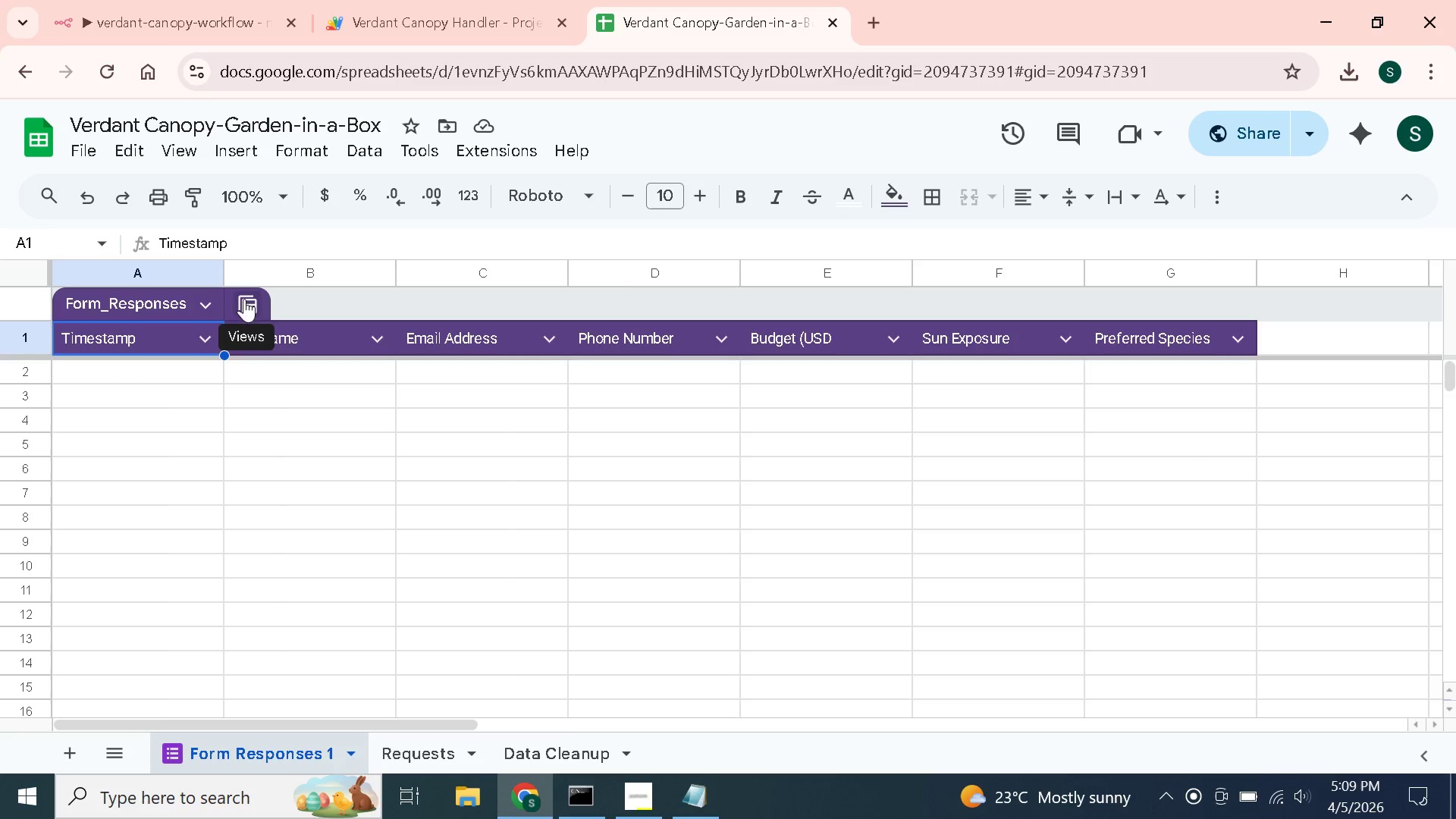 
left_click([213, 305])
 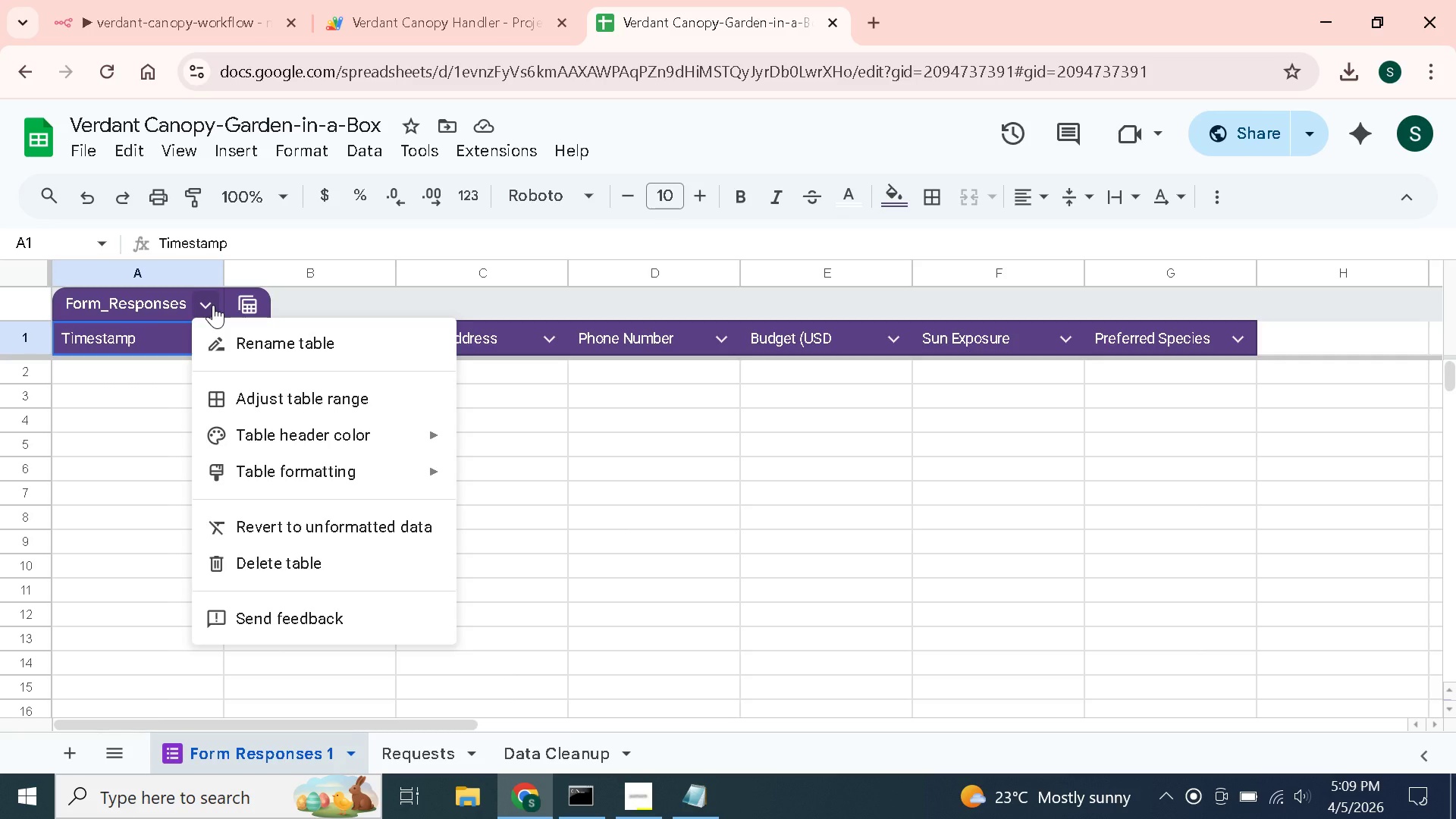 
left_click([213, 305])
 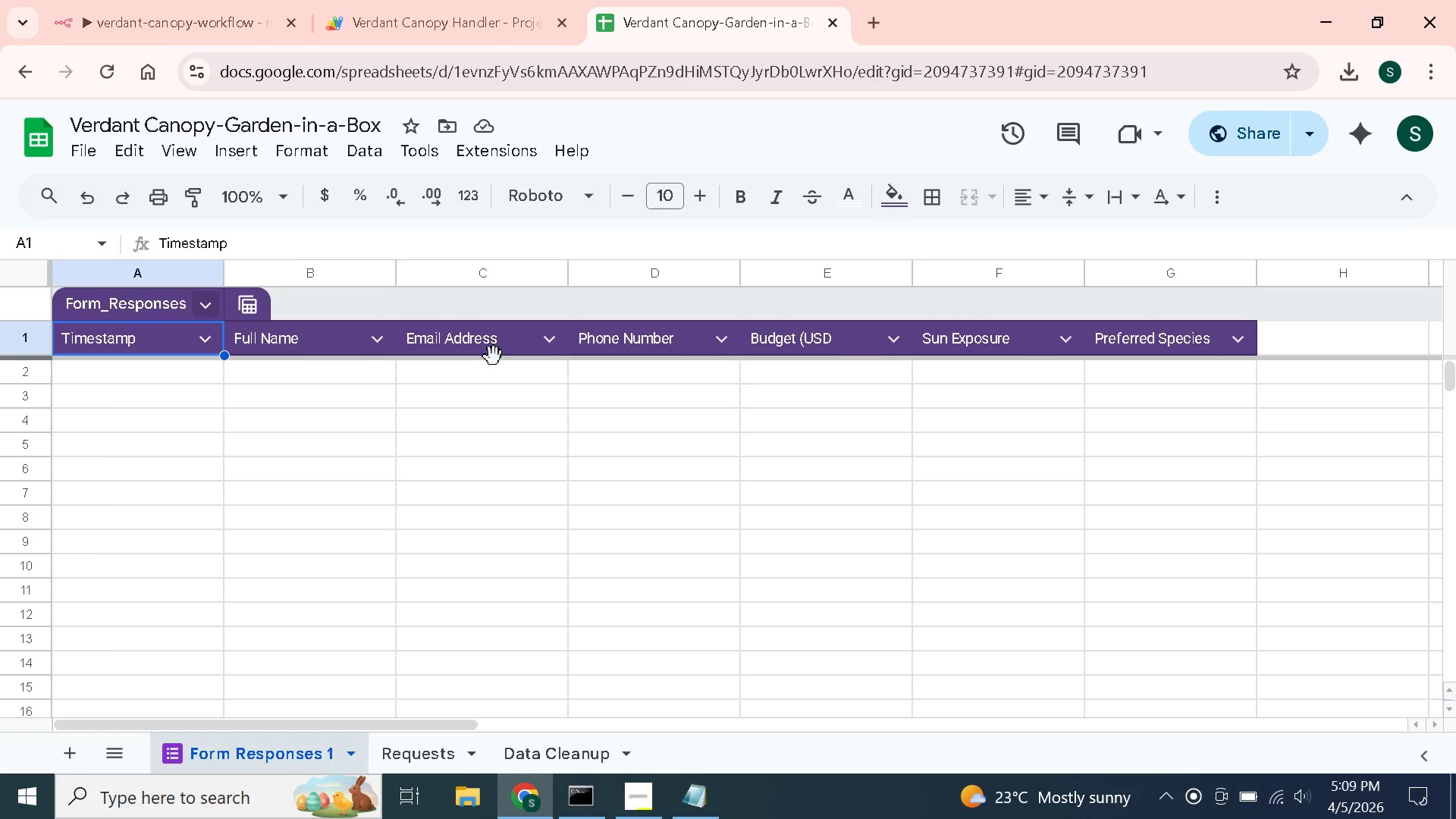 
wait(17.06)
 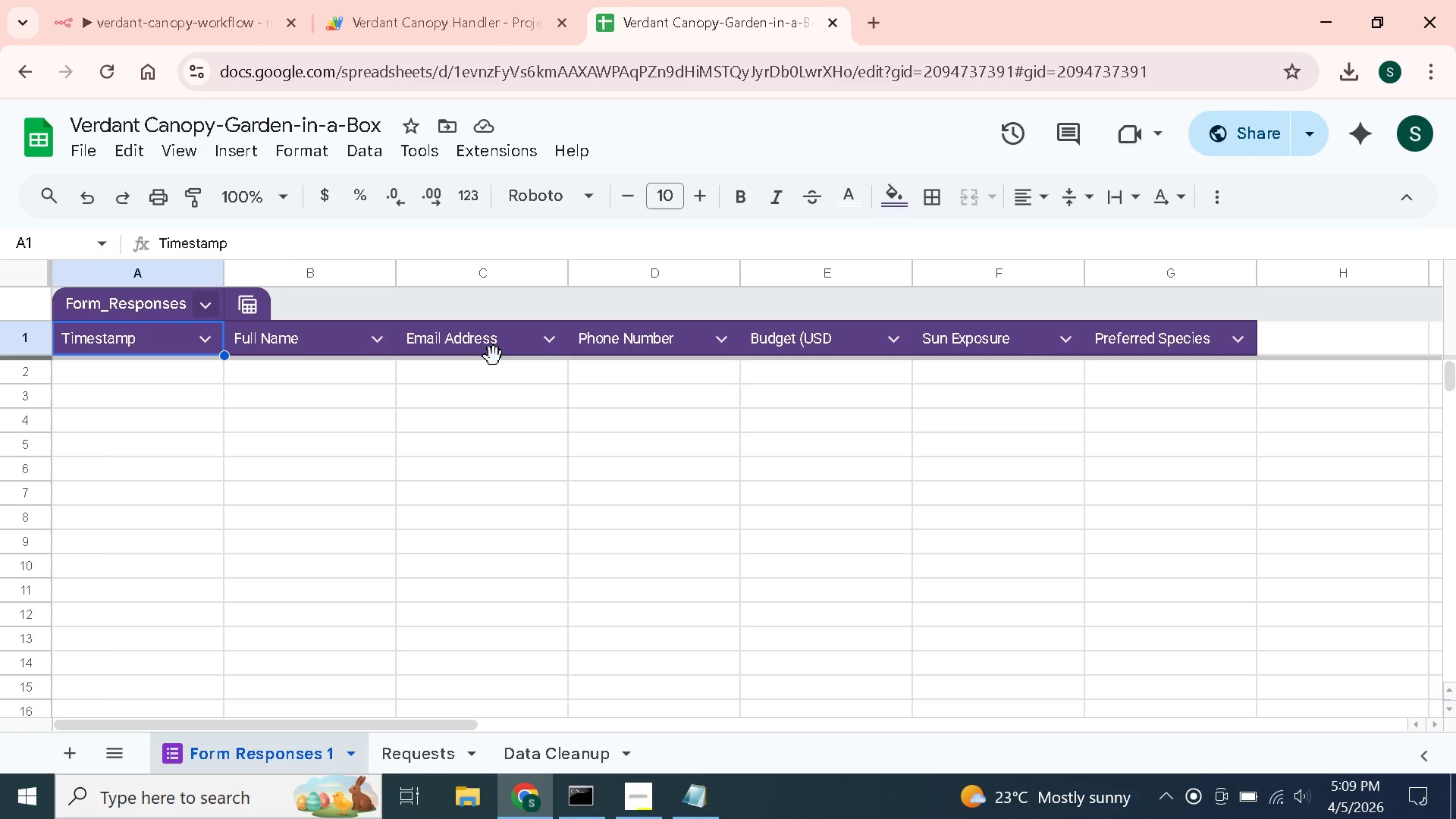 
left_click([399, 152])
 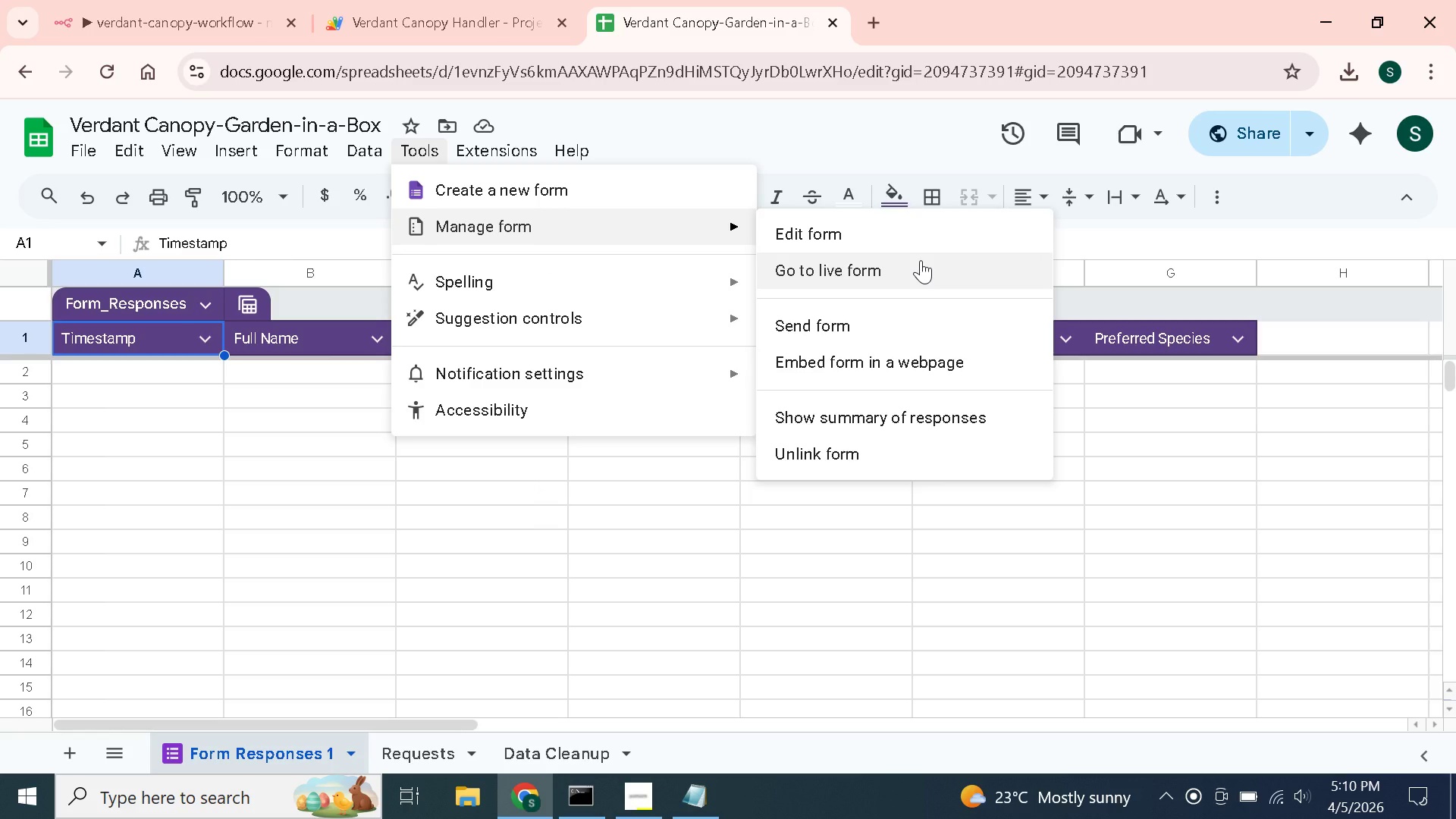 
left_click([921, 260])
 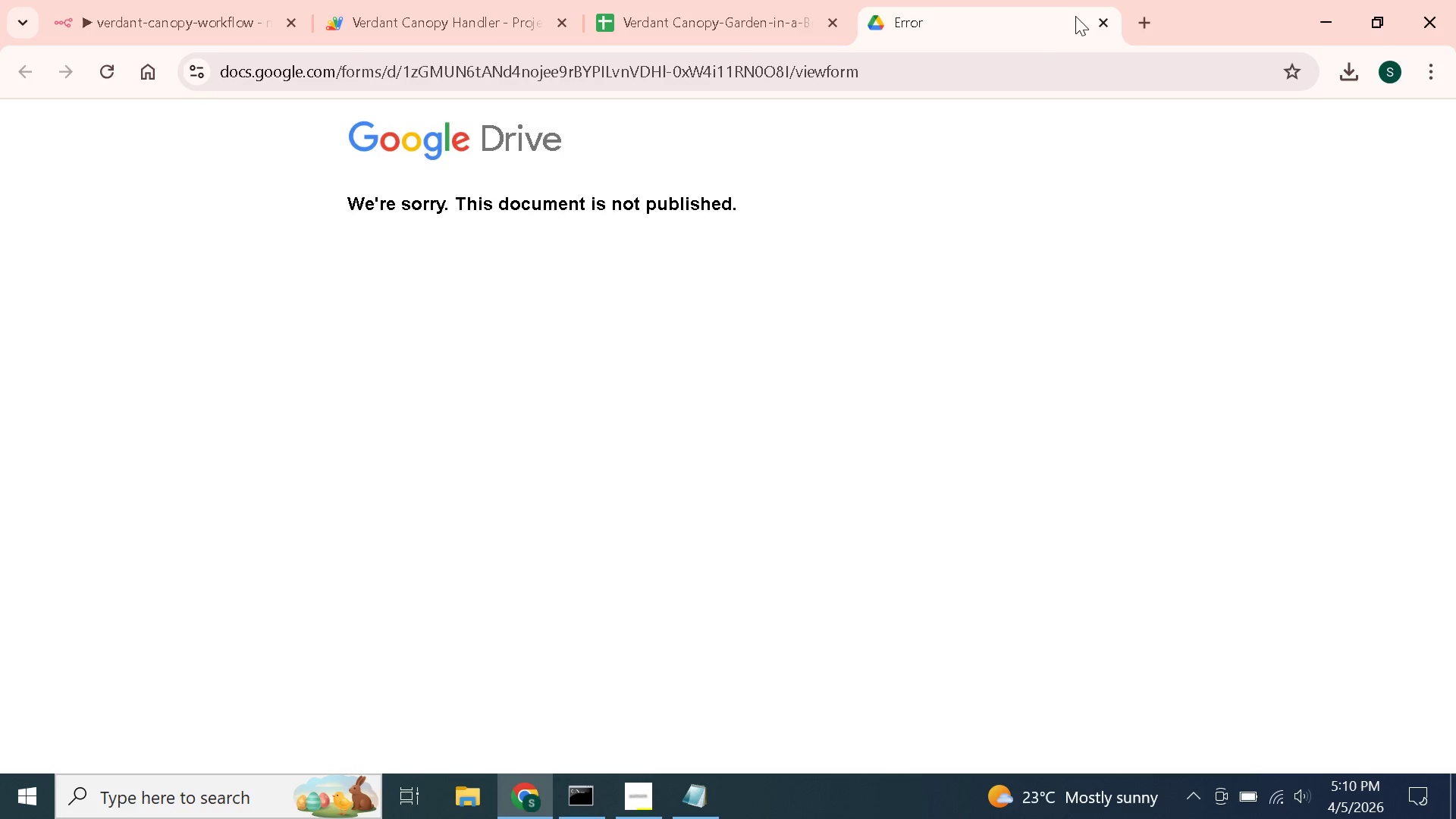 
left_click([1106, 24])
 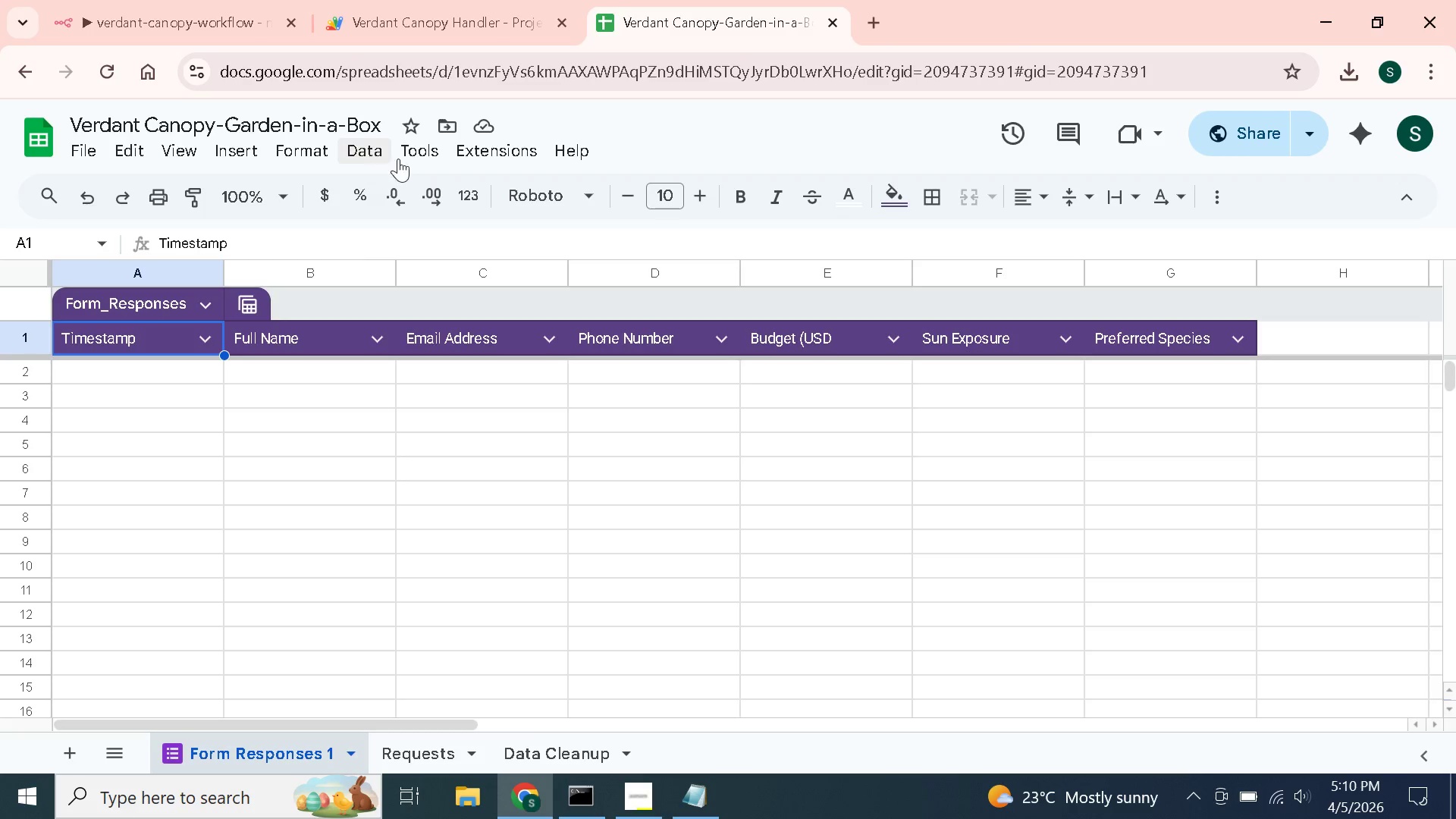 
left_click([429, 152])
 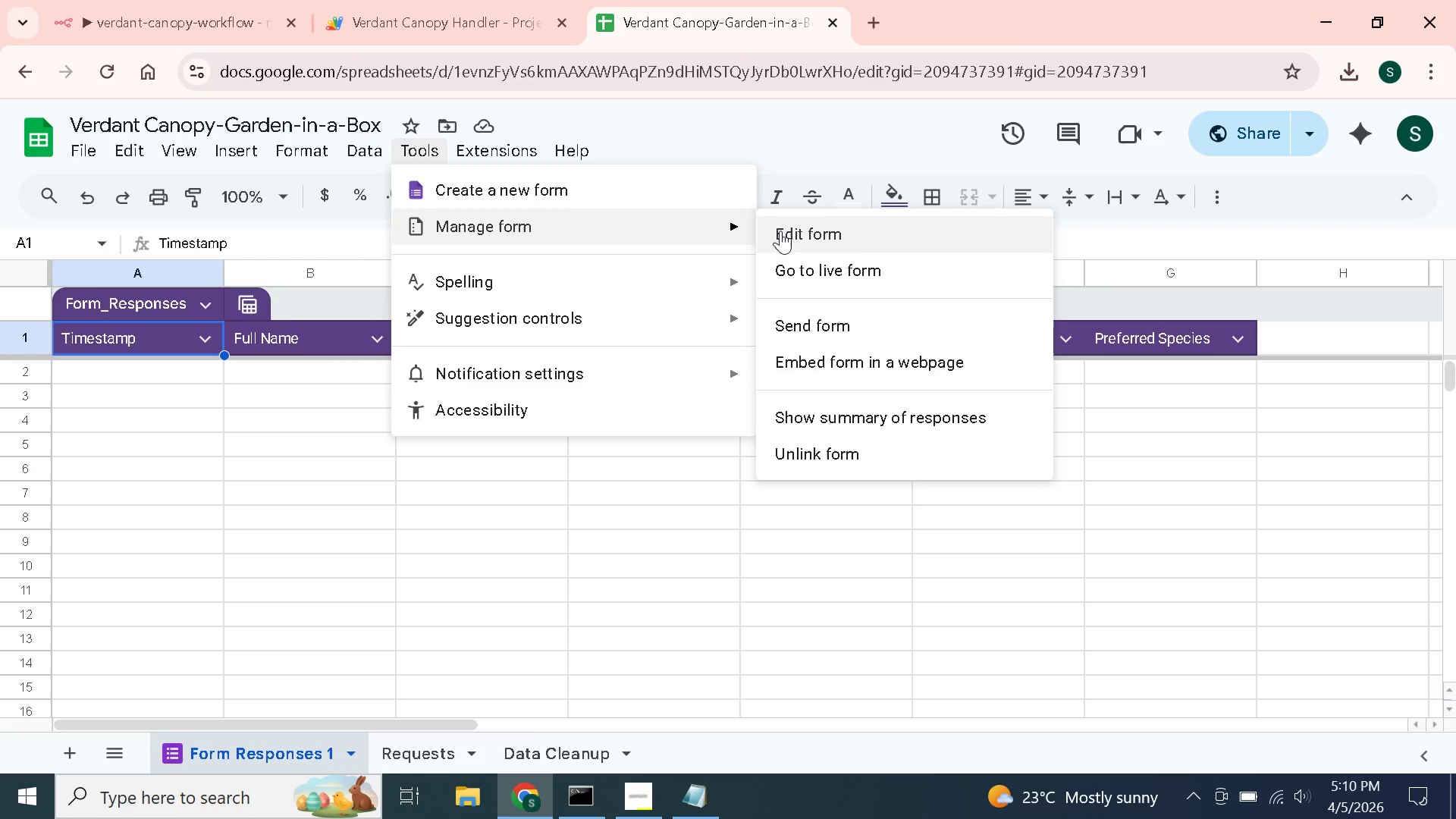 
left_click([780, 231])
 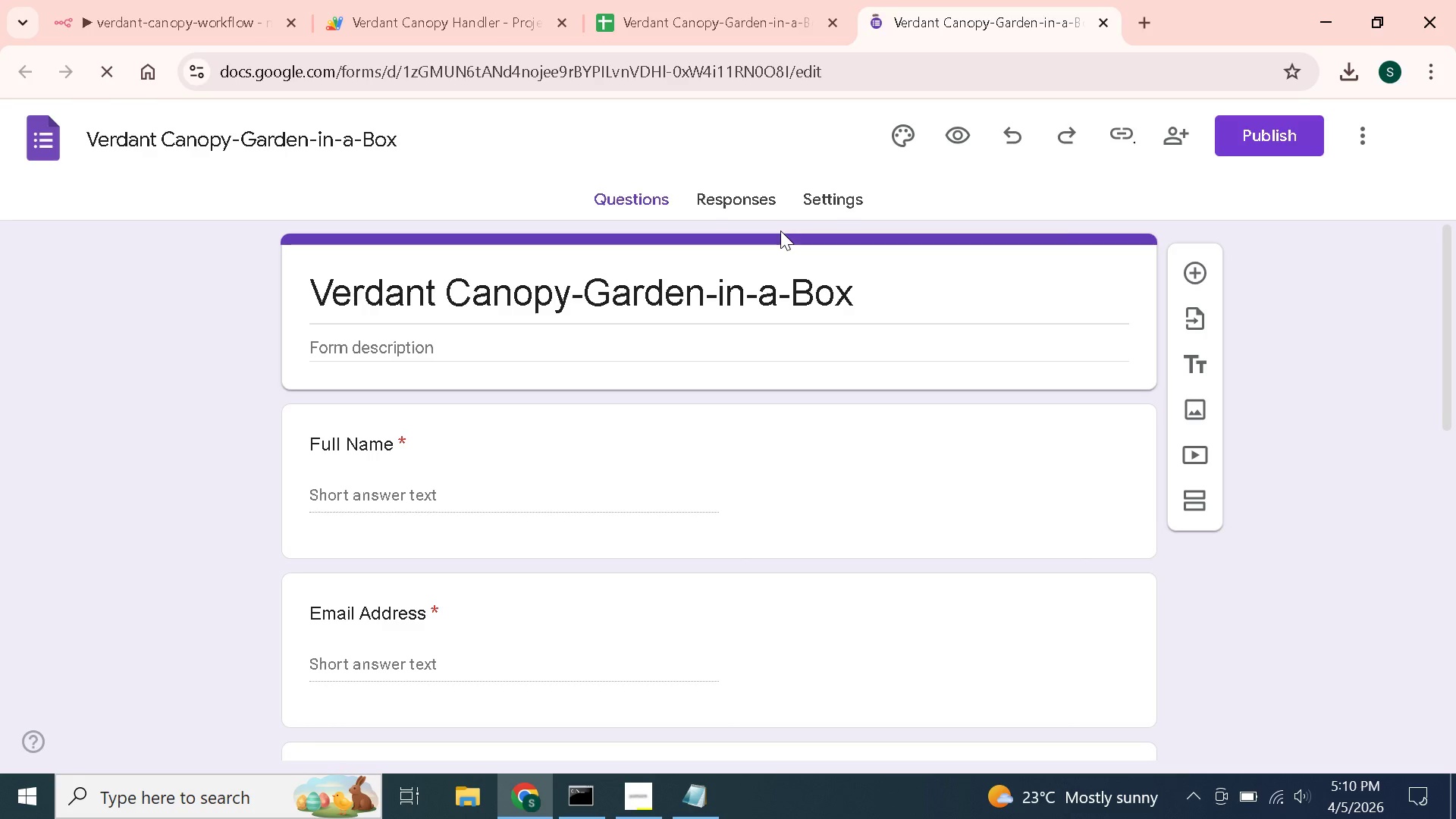 
scroll: coordinate [692, 381], scroll_direction: up, amount: 6.0
 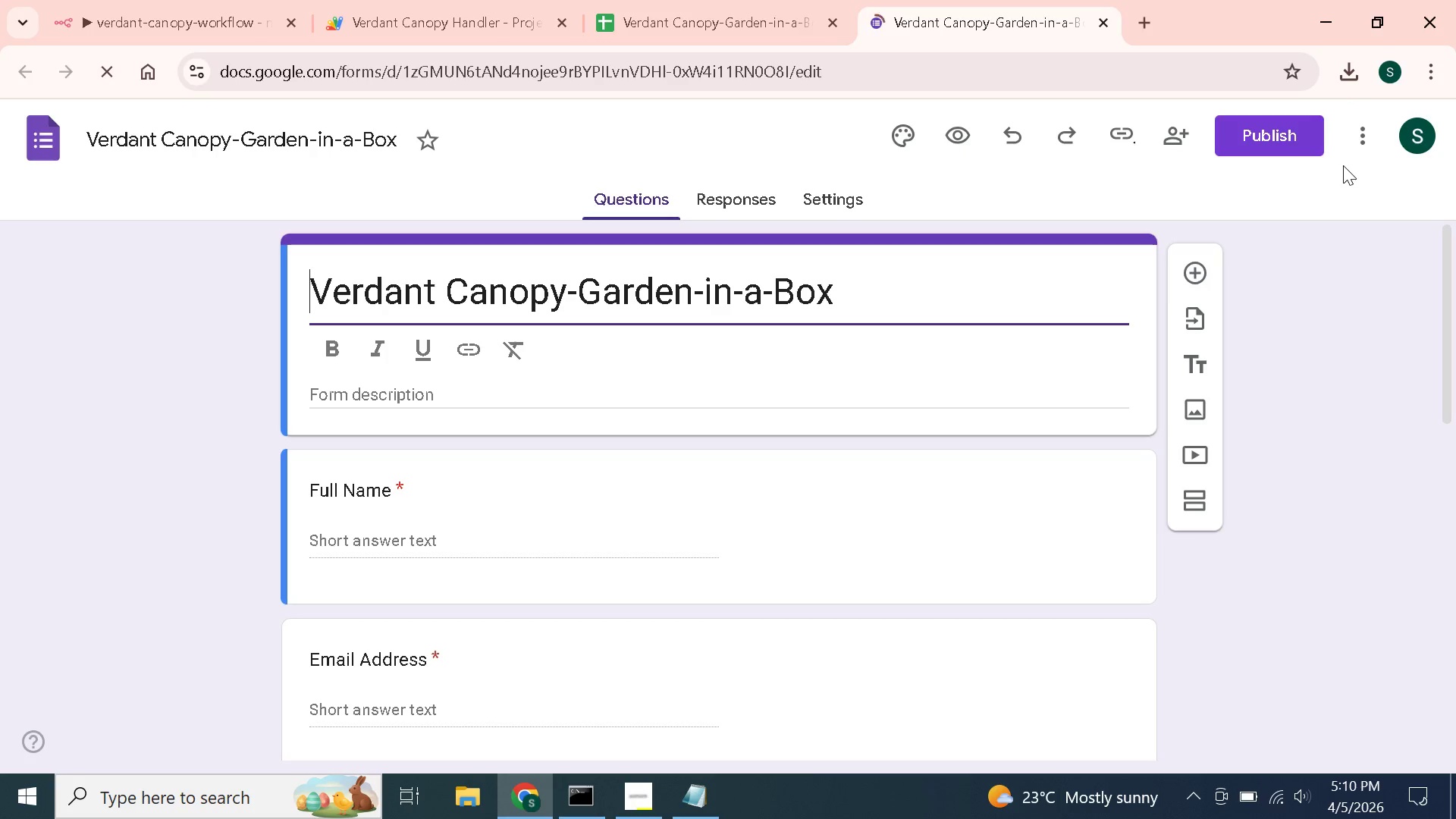 
wait(15.7)
 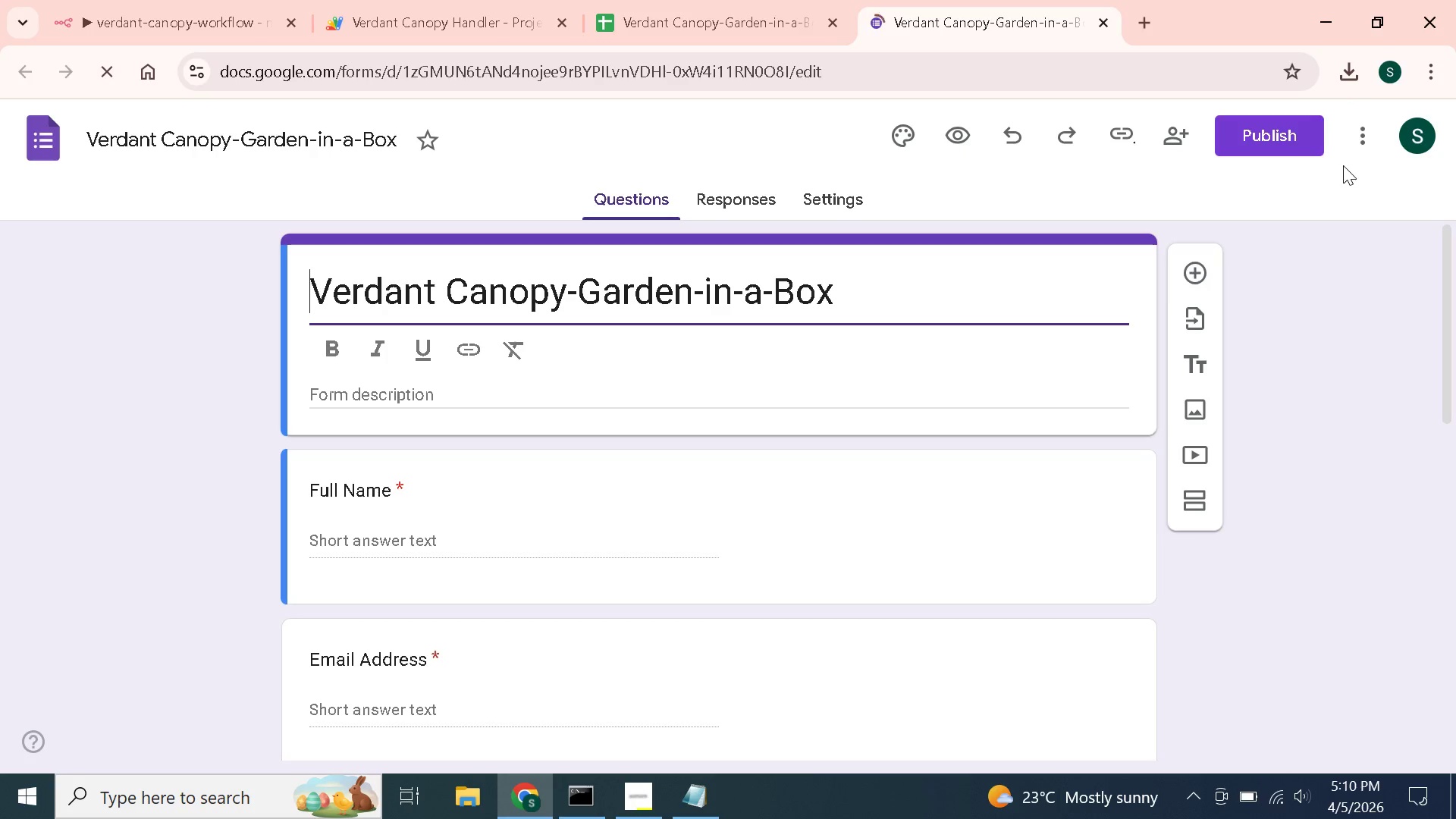 
left_click([1320, 416])
 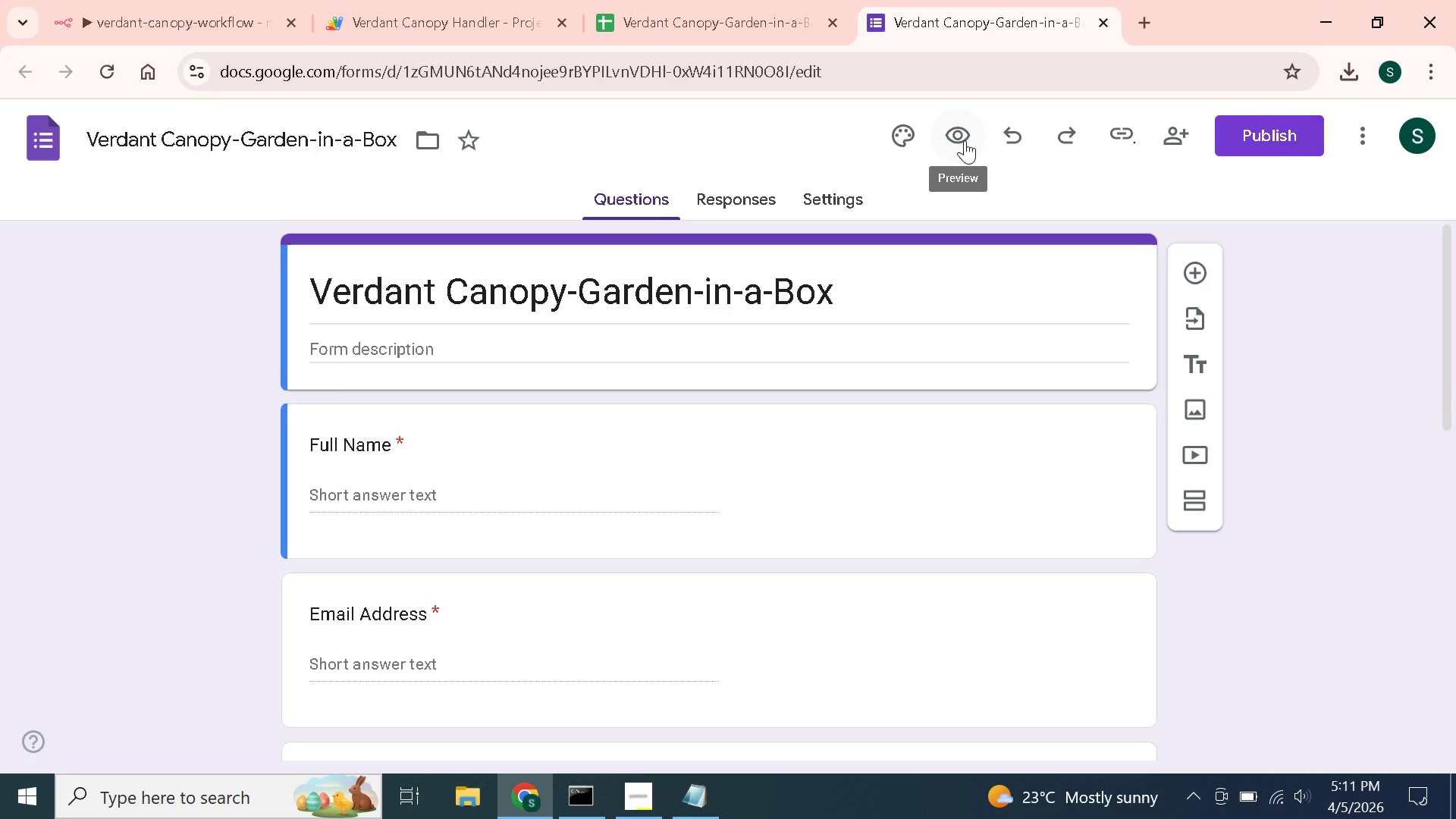 
wait(44.7)
 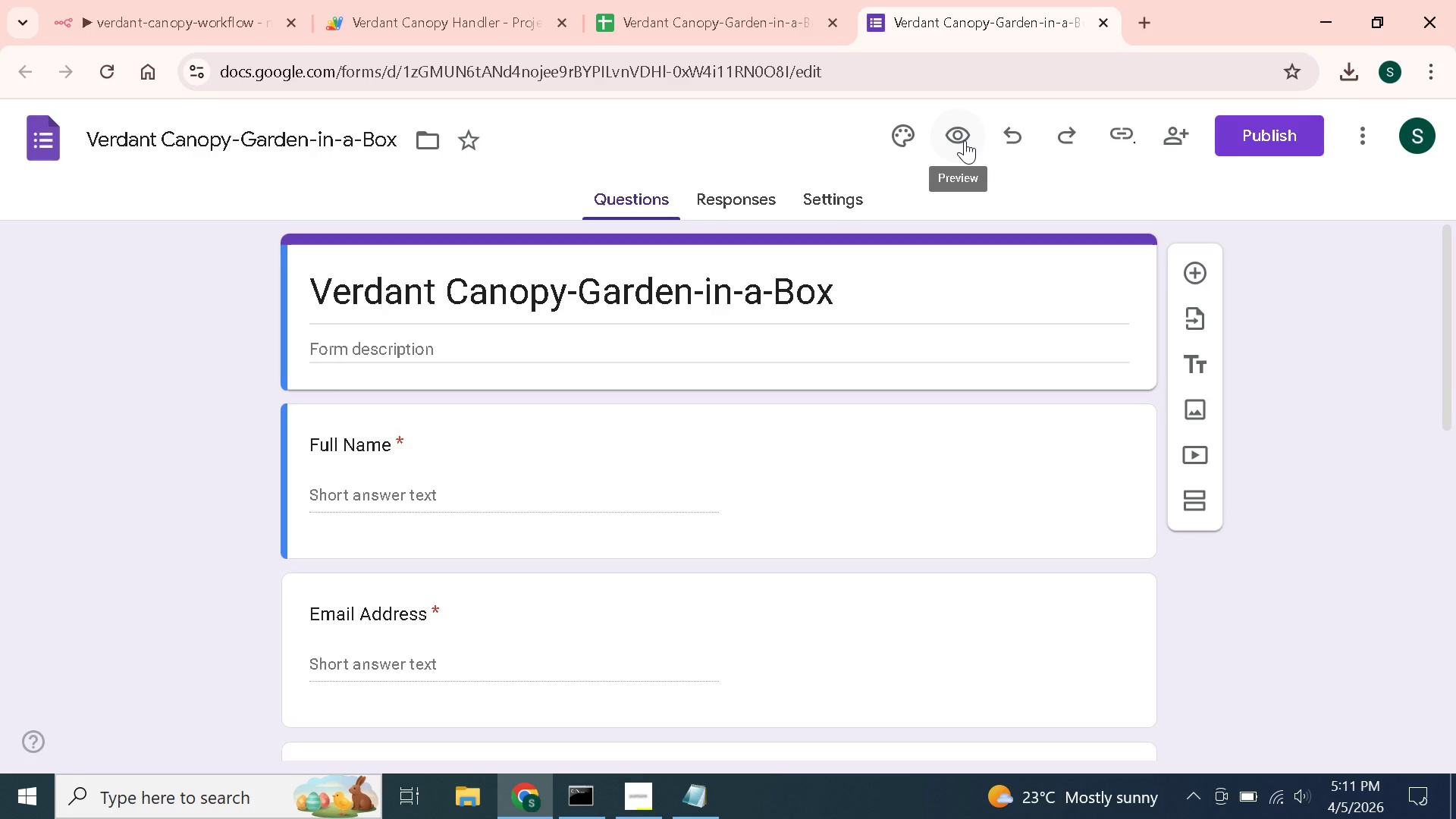 
left_click([1370, 137])
 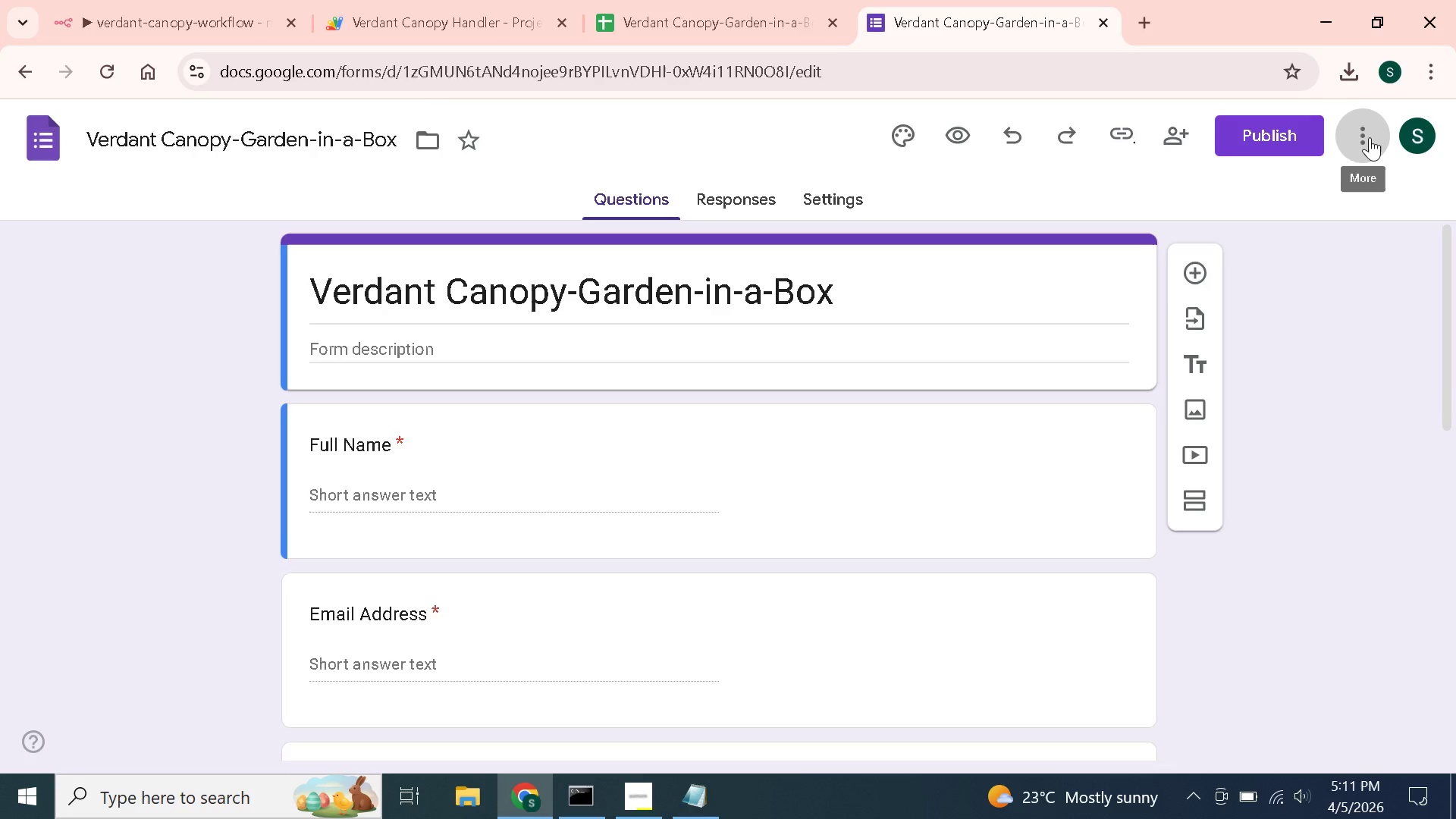 
left_click([1370, 137])
 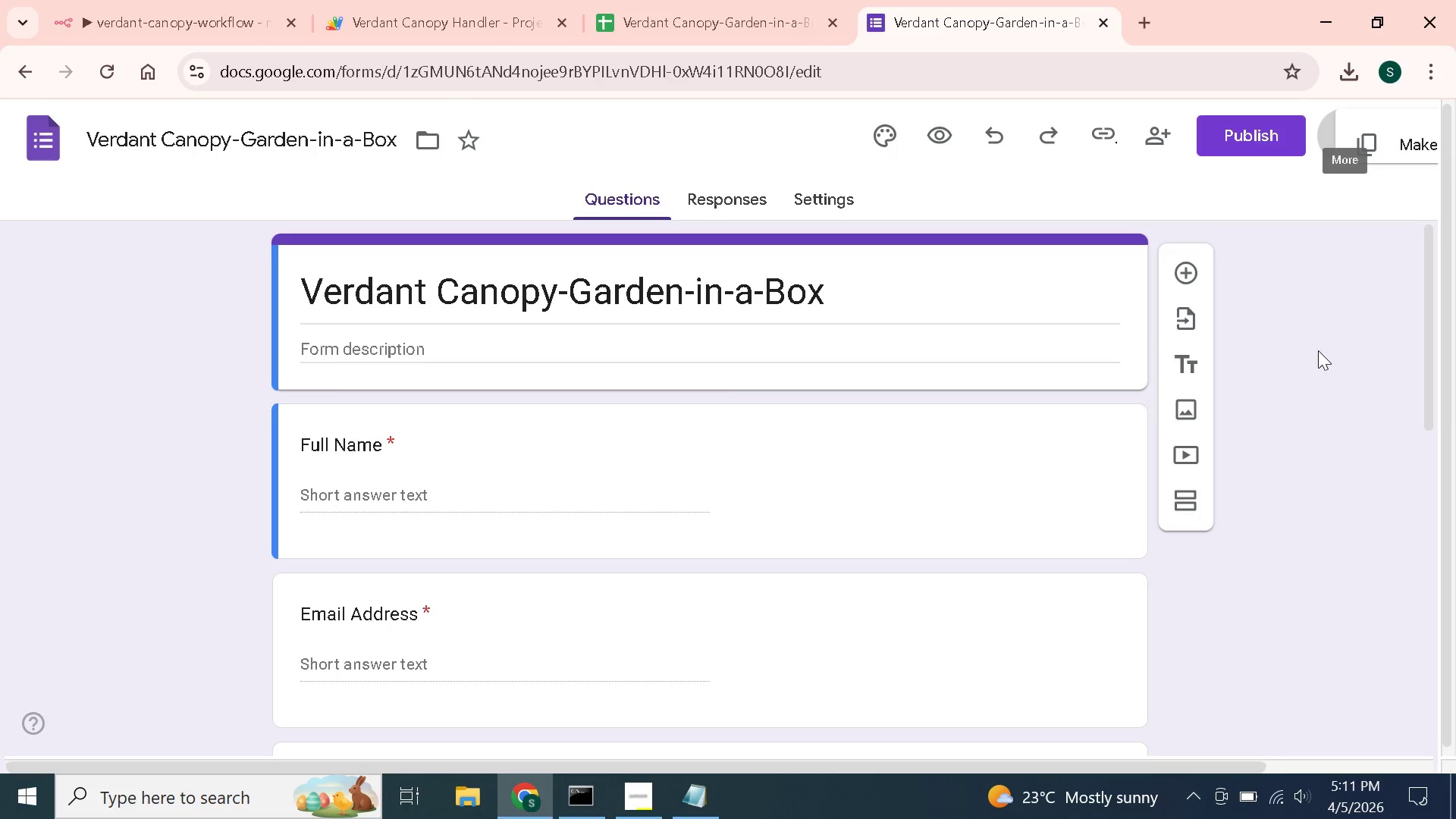 
left_click([1318, 350])
 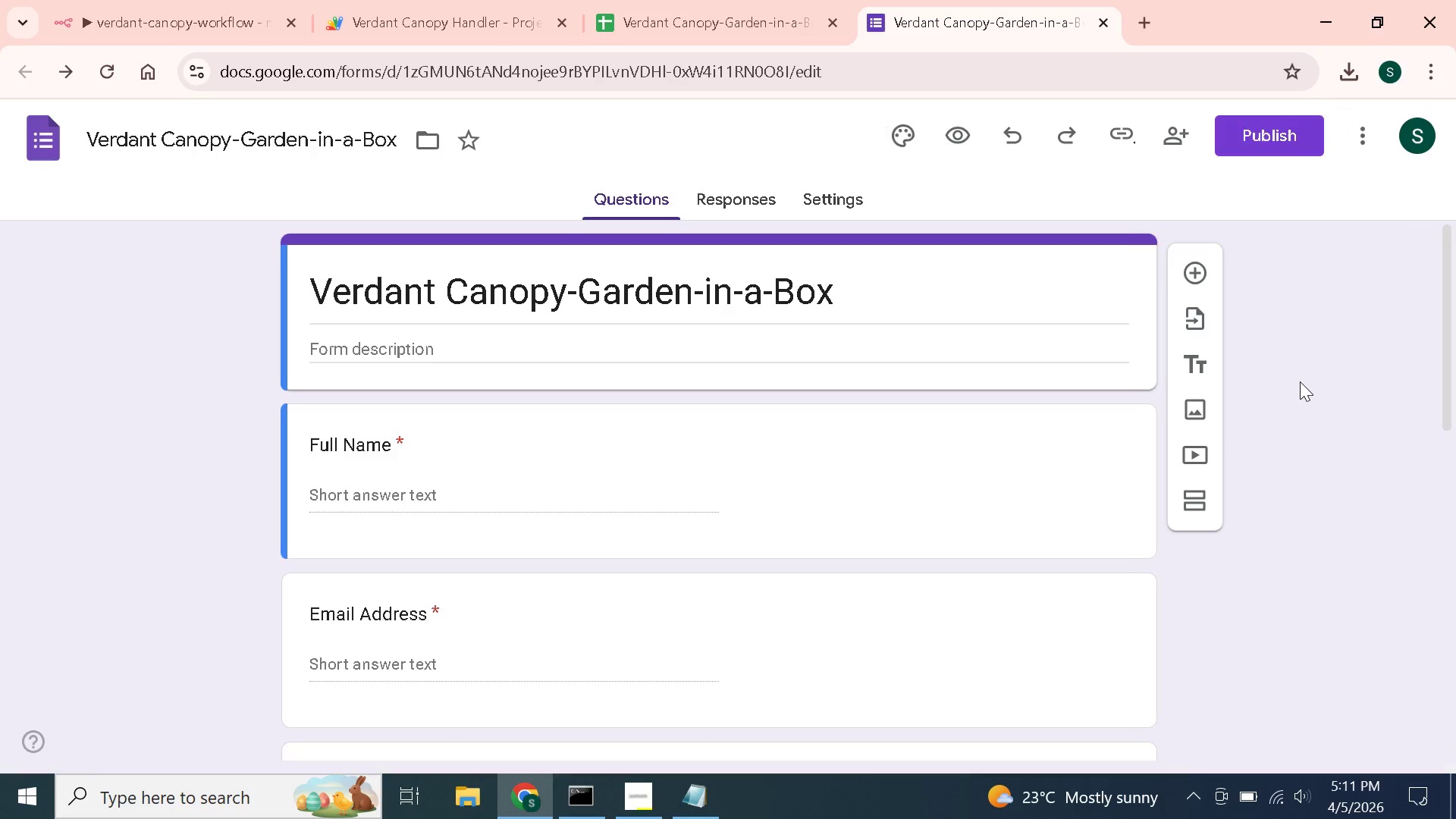 
left_click([1300, 381])
 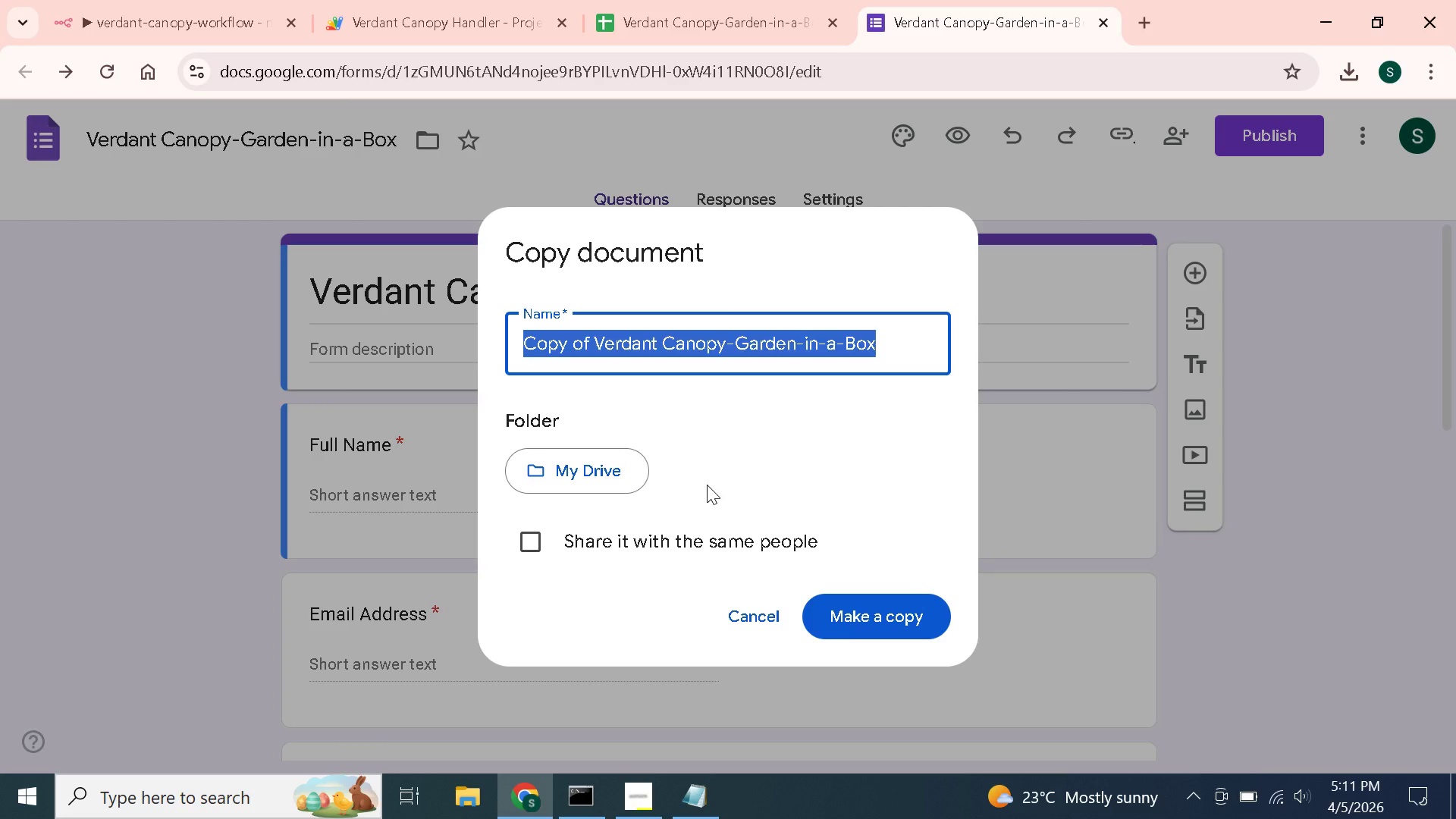 
left_click([707, 485])
 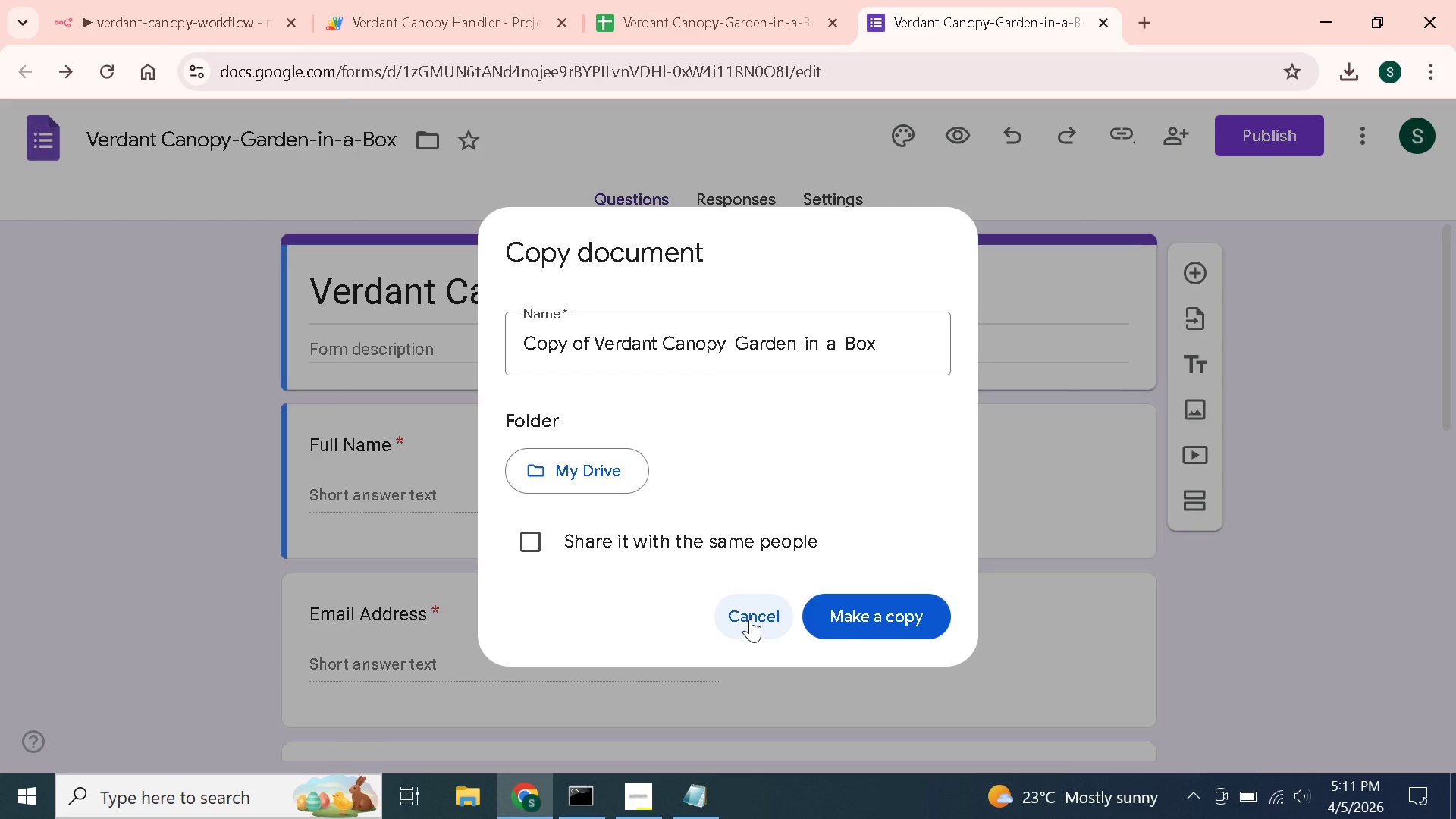 
left_click([750, 619])
 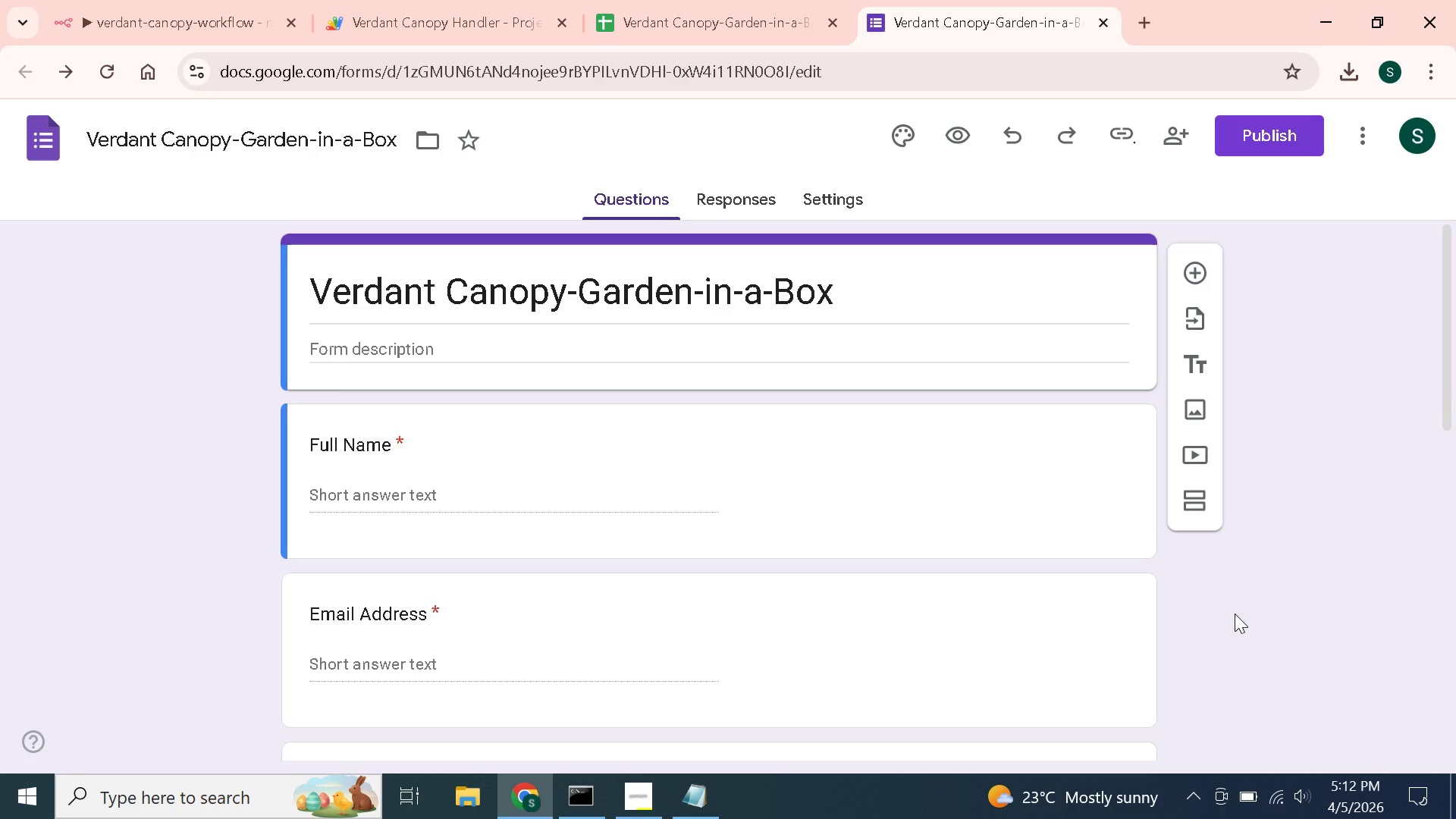 
wait(49.39)
 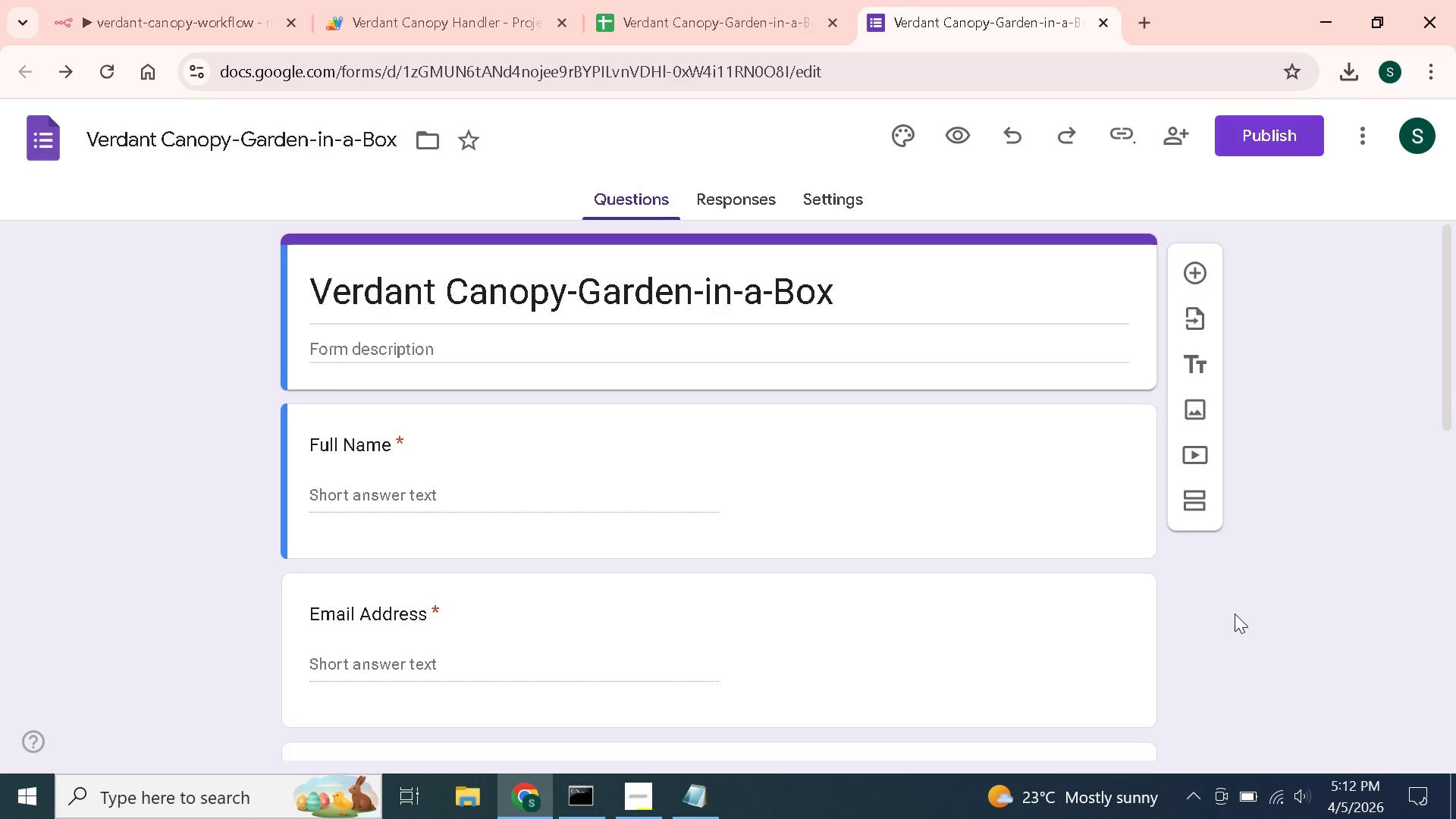 
scroll: coordinate [557, 305], scroll_direction: down, amount: 1.0
 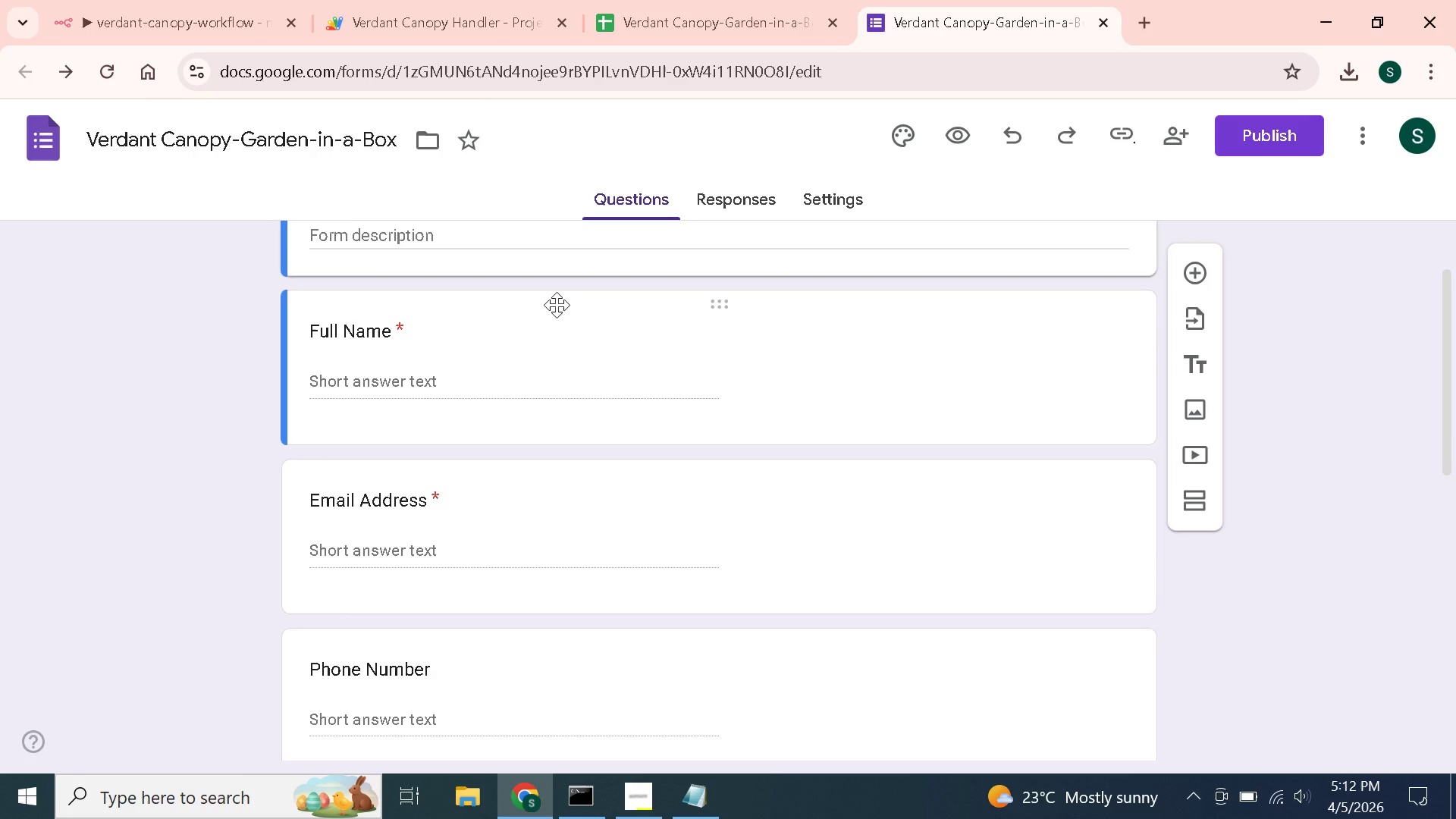 
wait(12.78)
 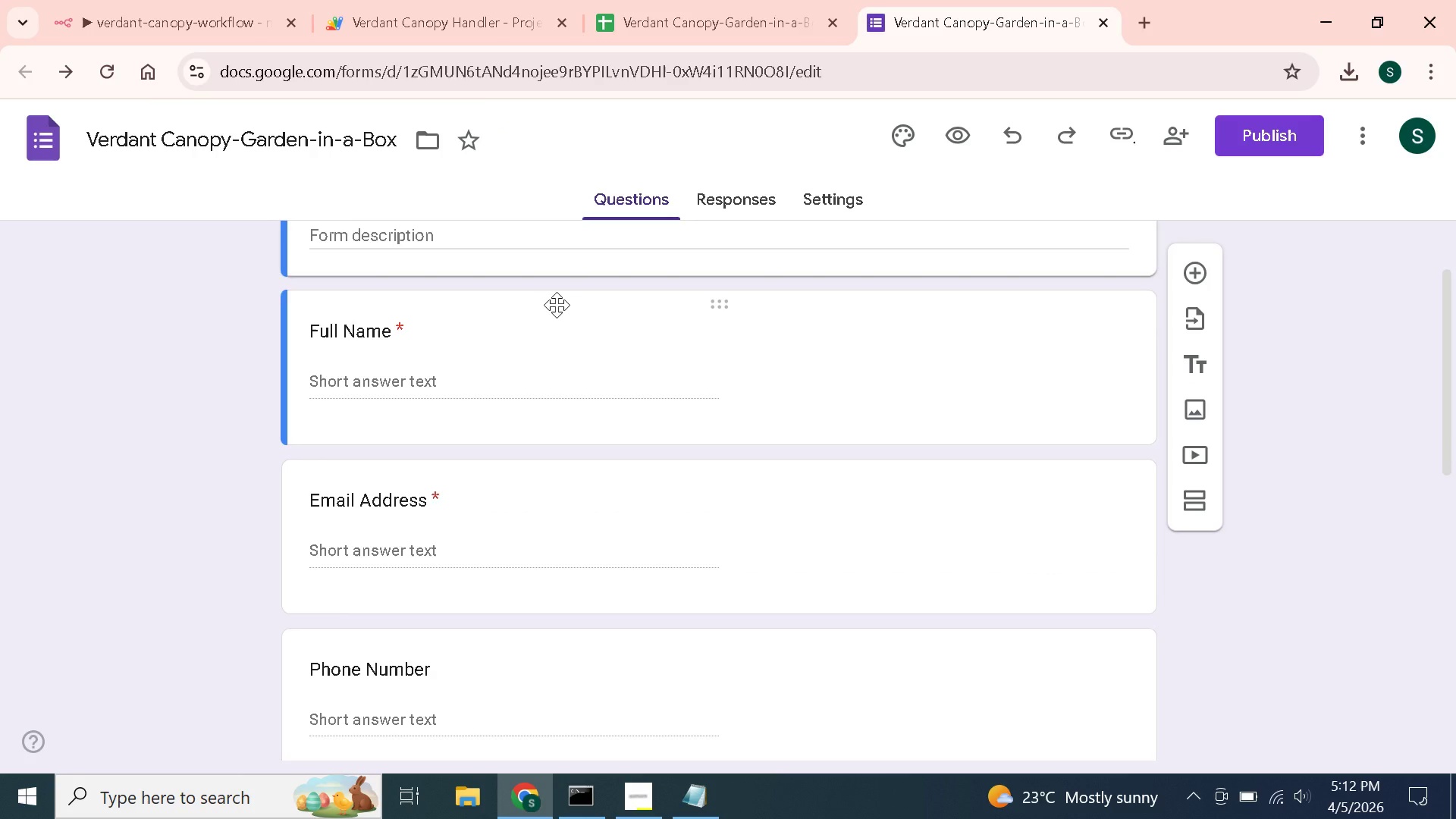 
left_click([1289, 120])
 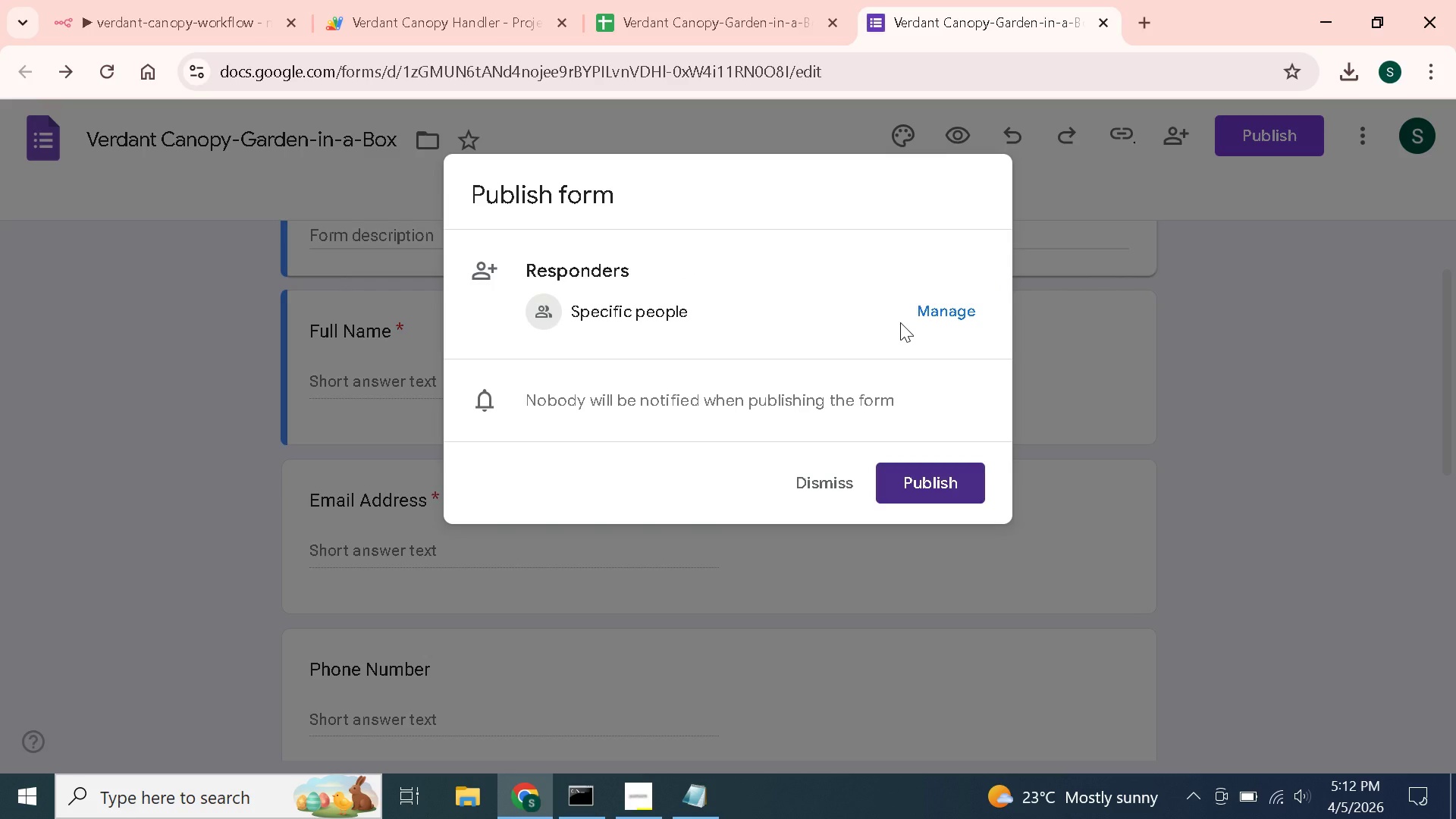 
wait(11.7)
 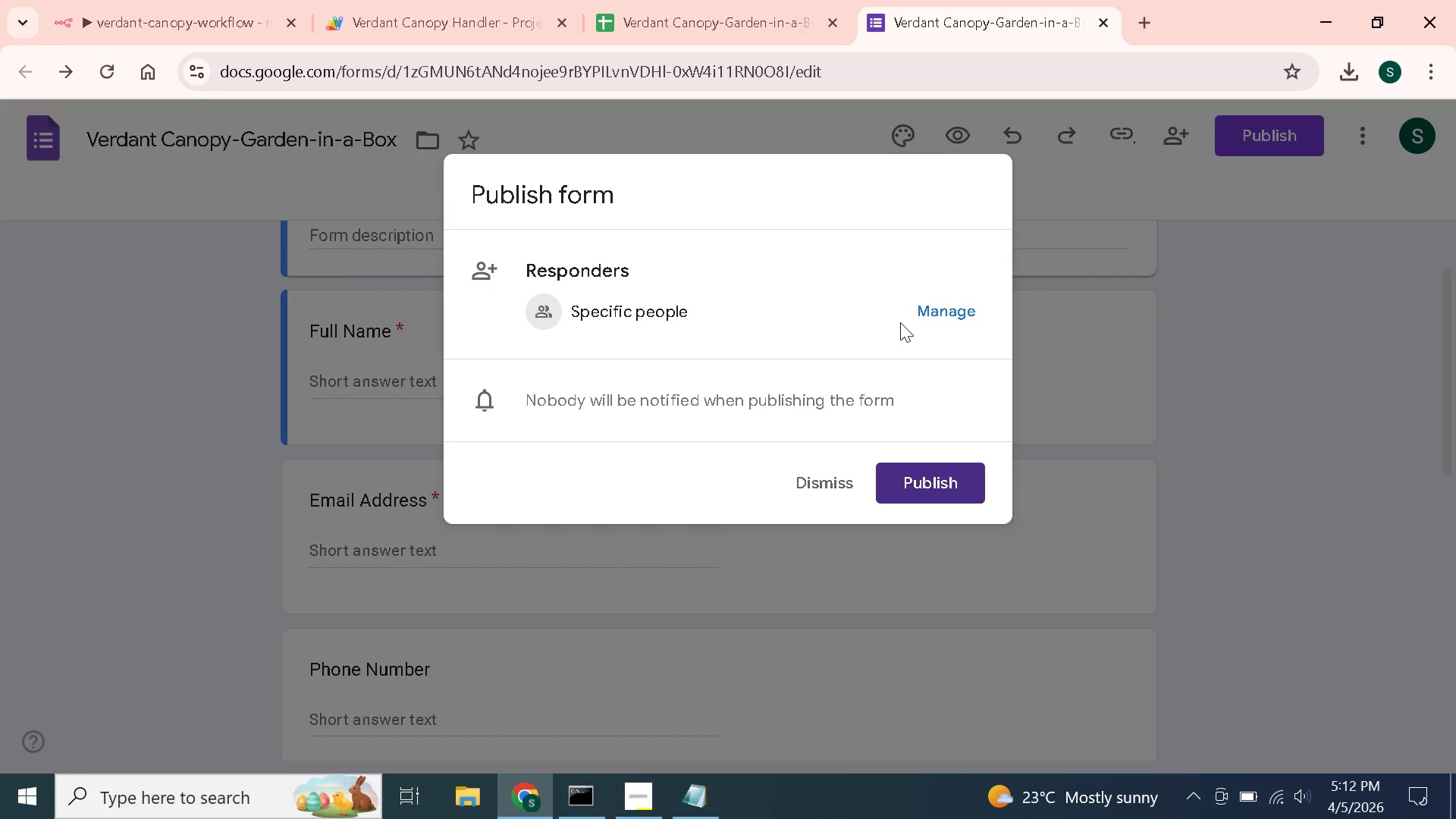 
left_click([954, 309])
 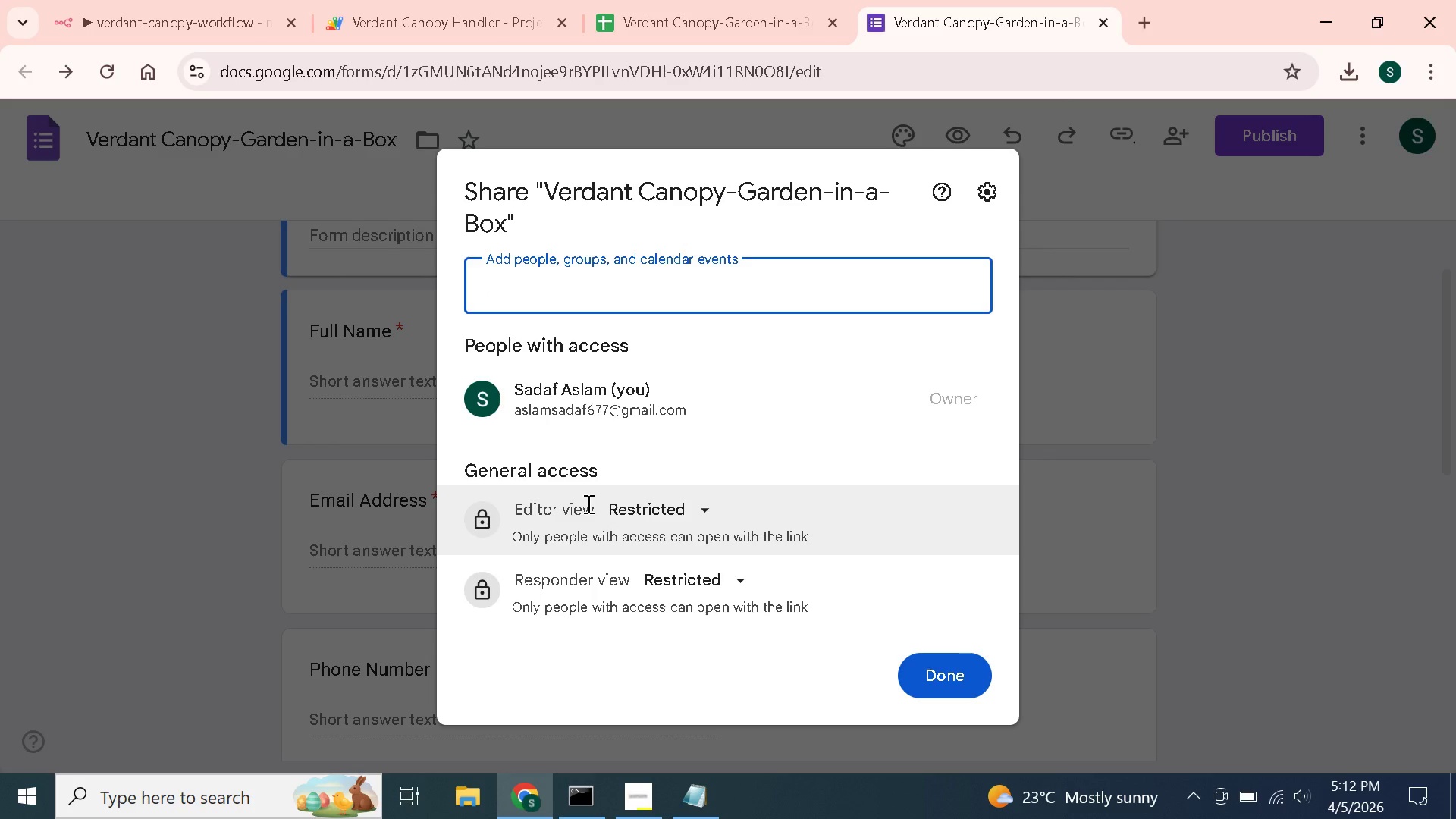 
wait(6.59)
 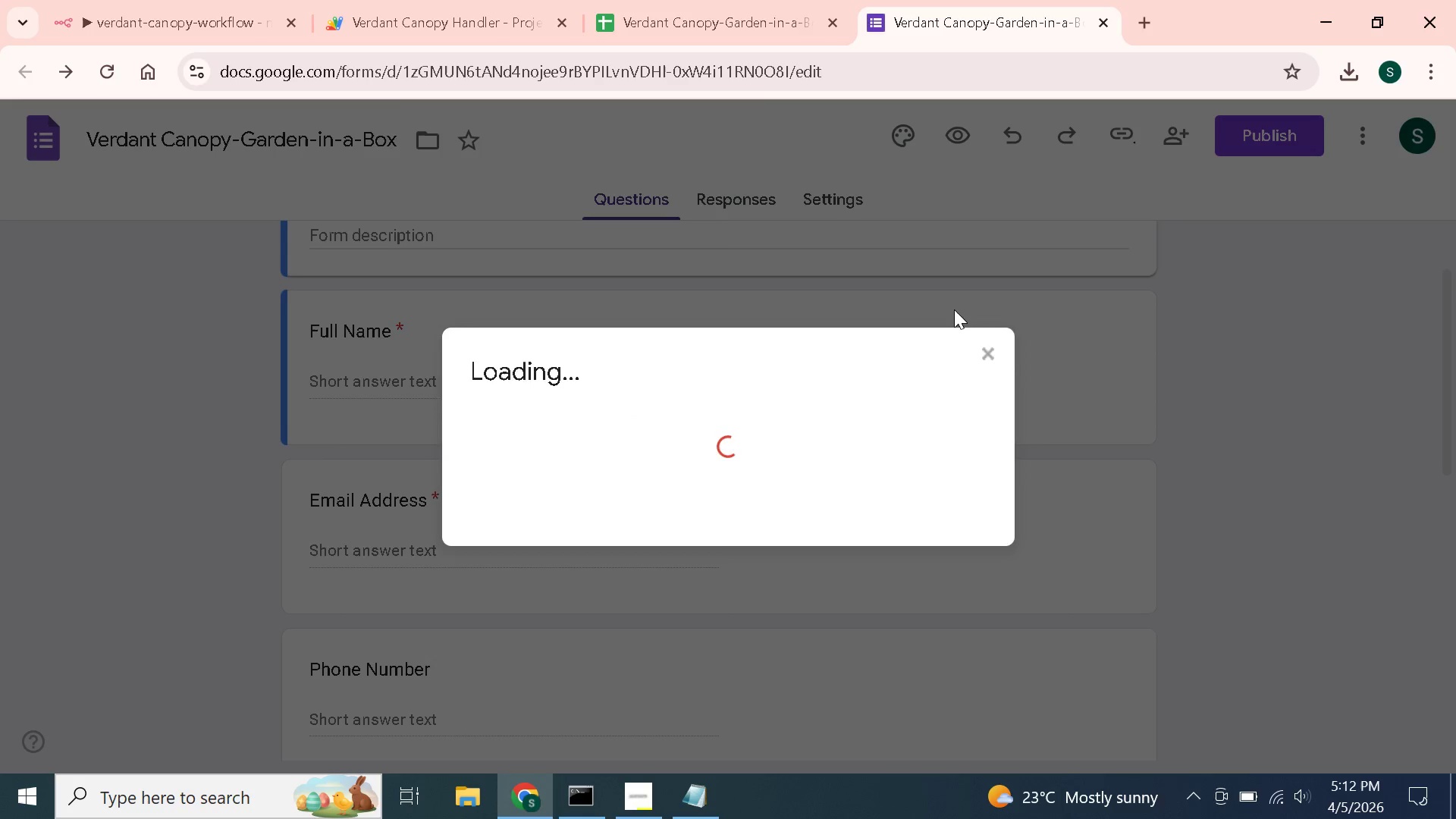 
left_click([695, 579])
 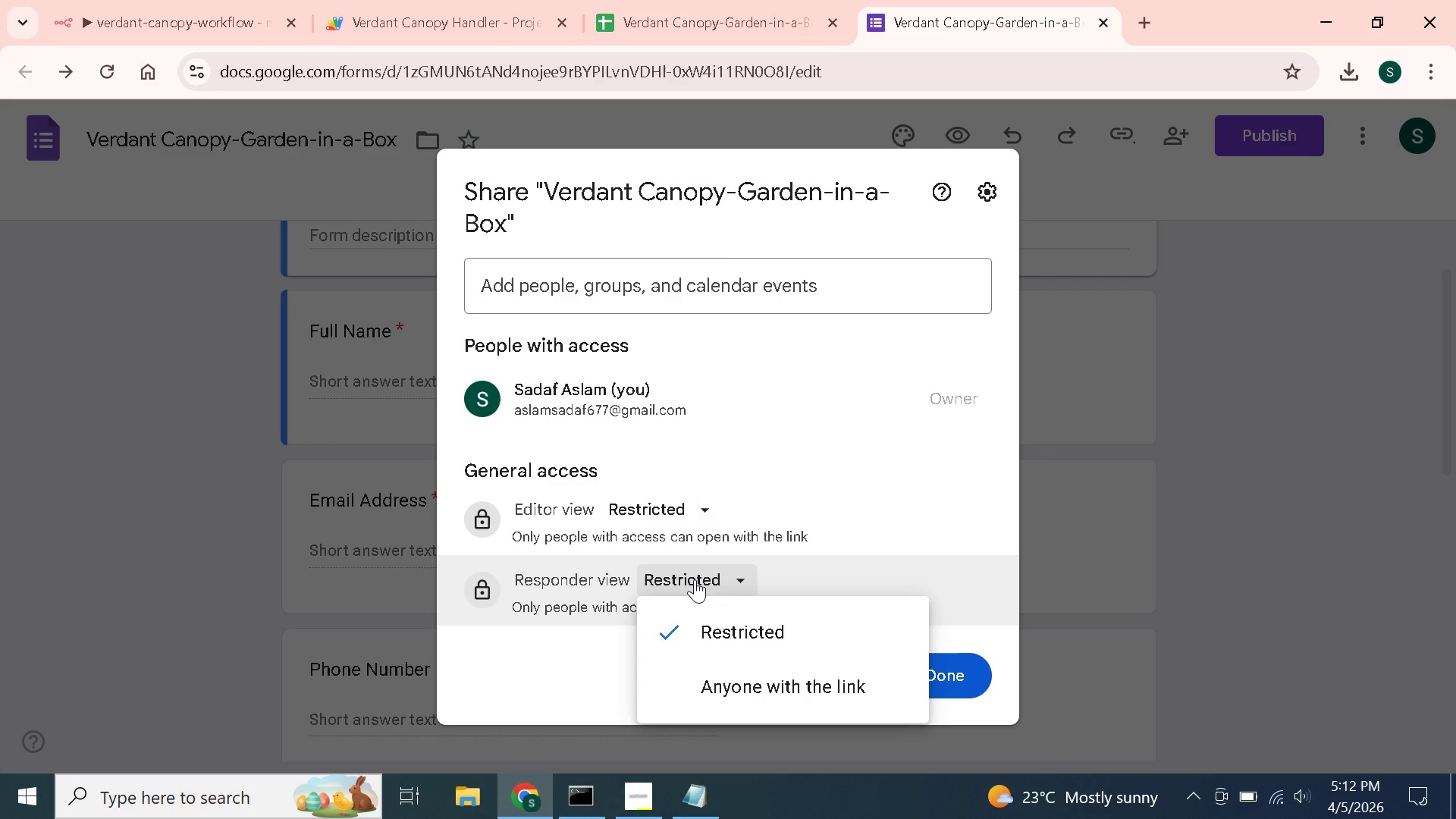 
left_click([695, 579])
 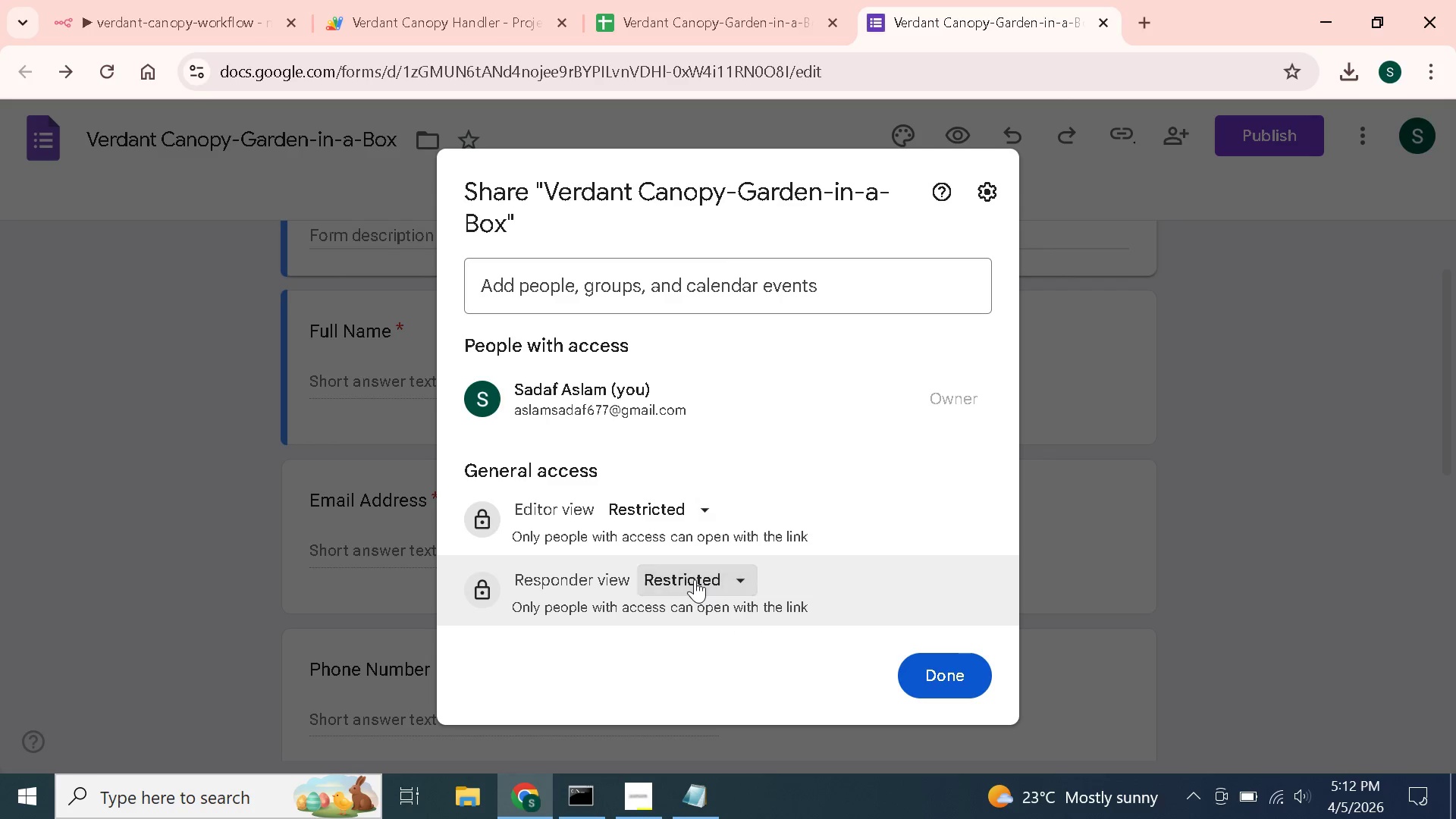 
left_click([695, 579])
 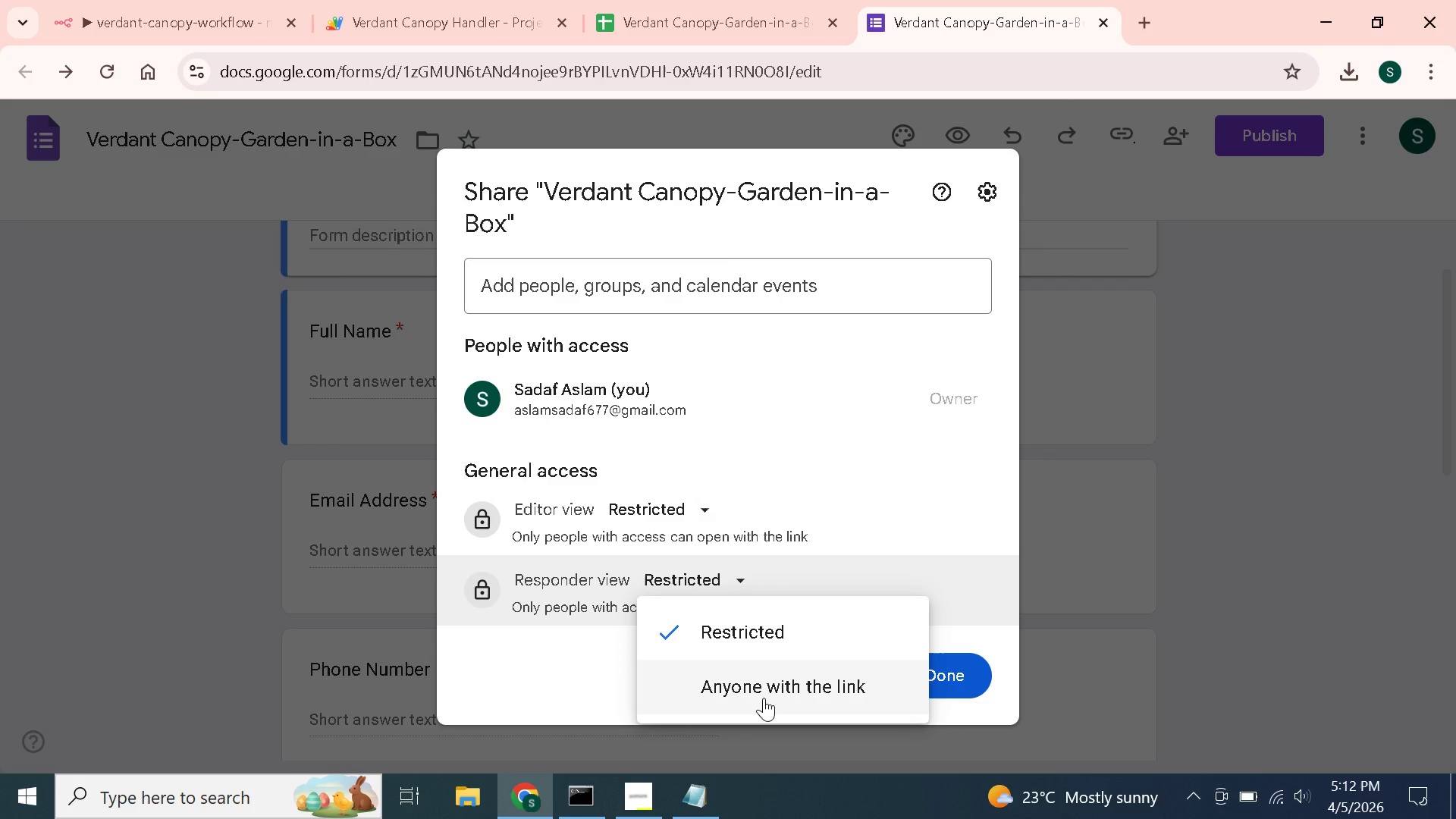 
left_click([764, 698])
 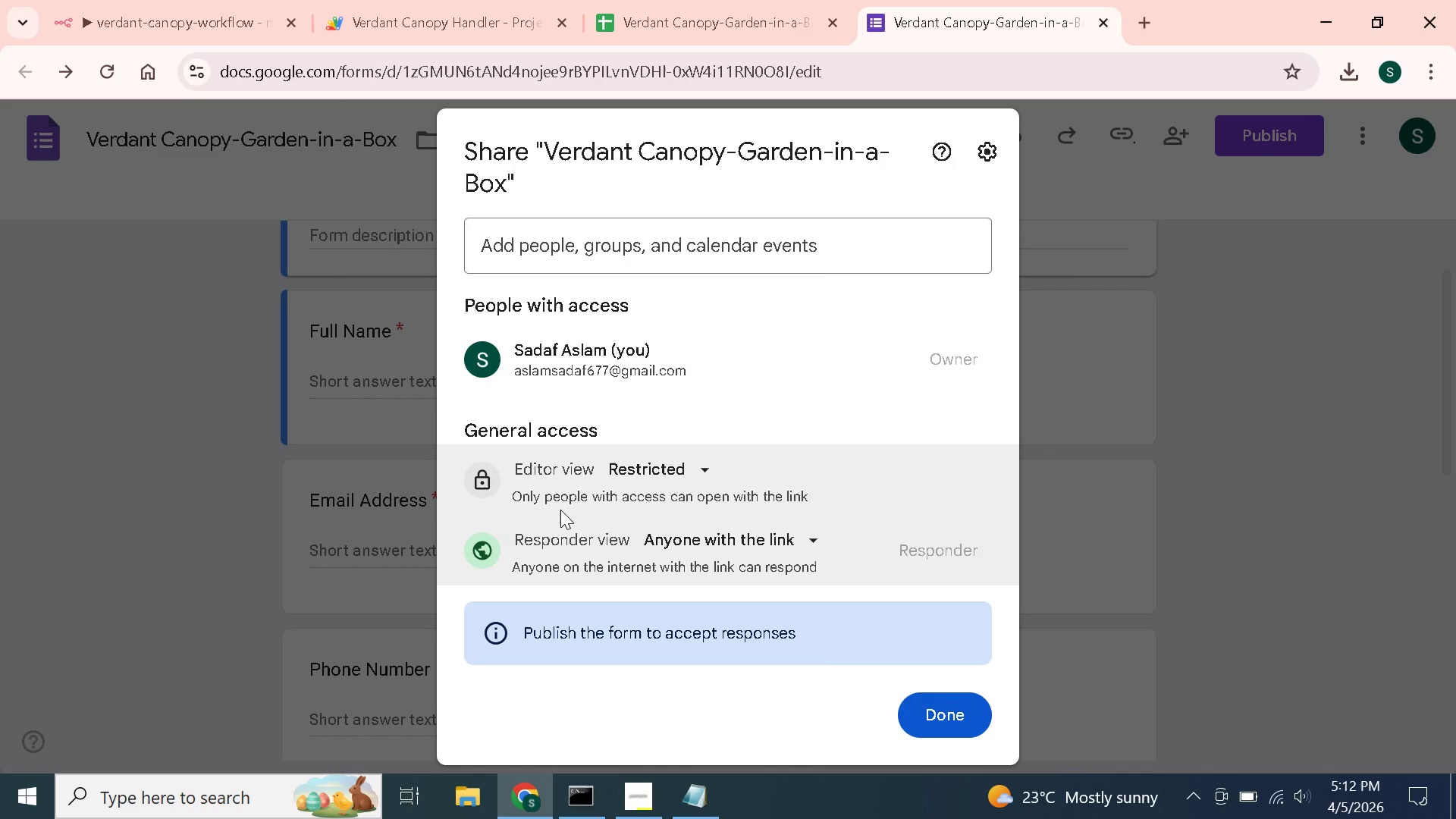 
wait(9.33)
 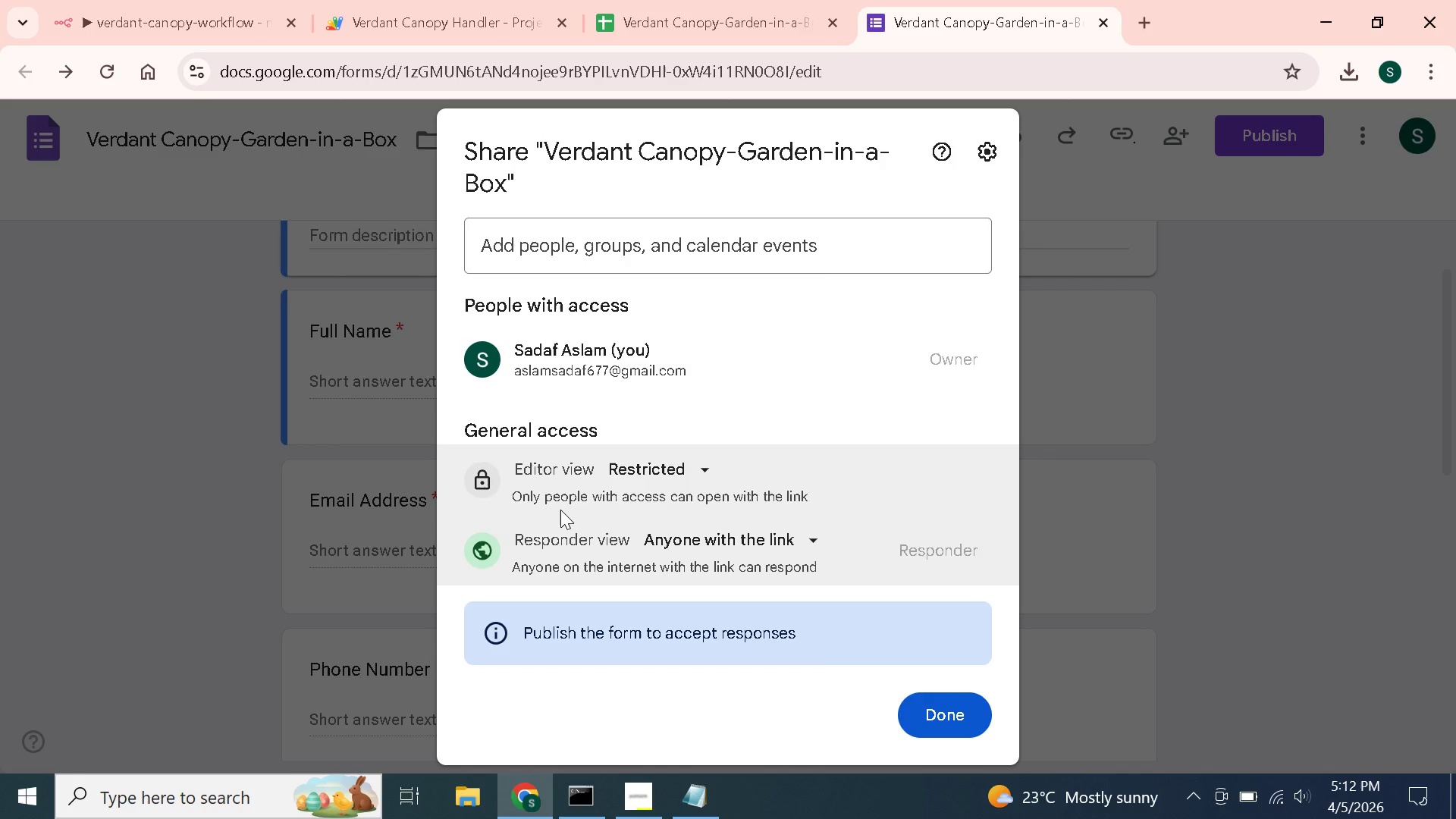 
left_click([946, 710])
 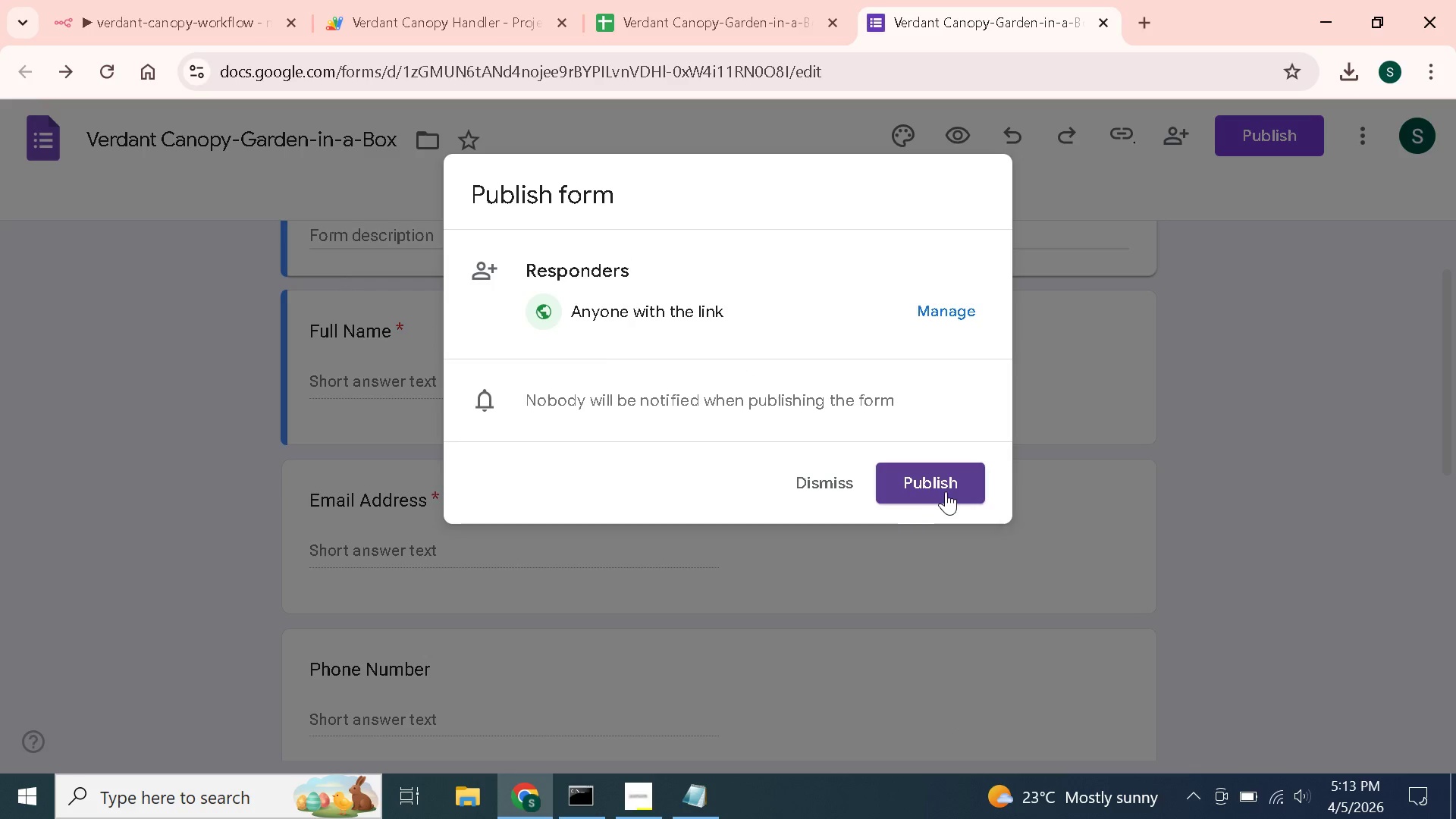 
wait(8.73)
 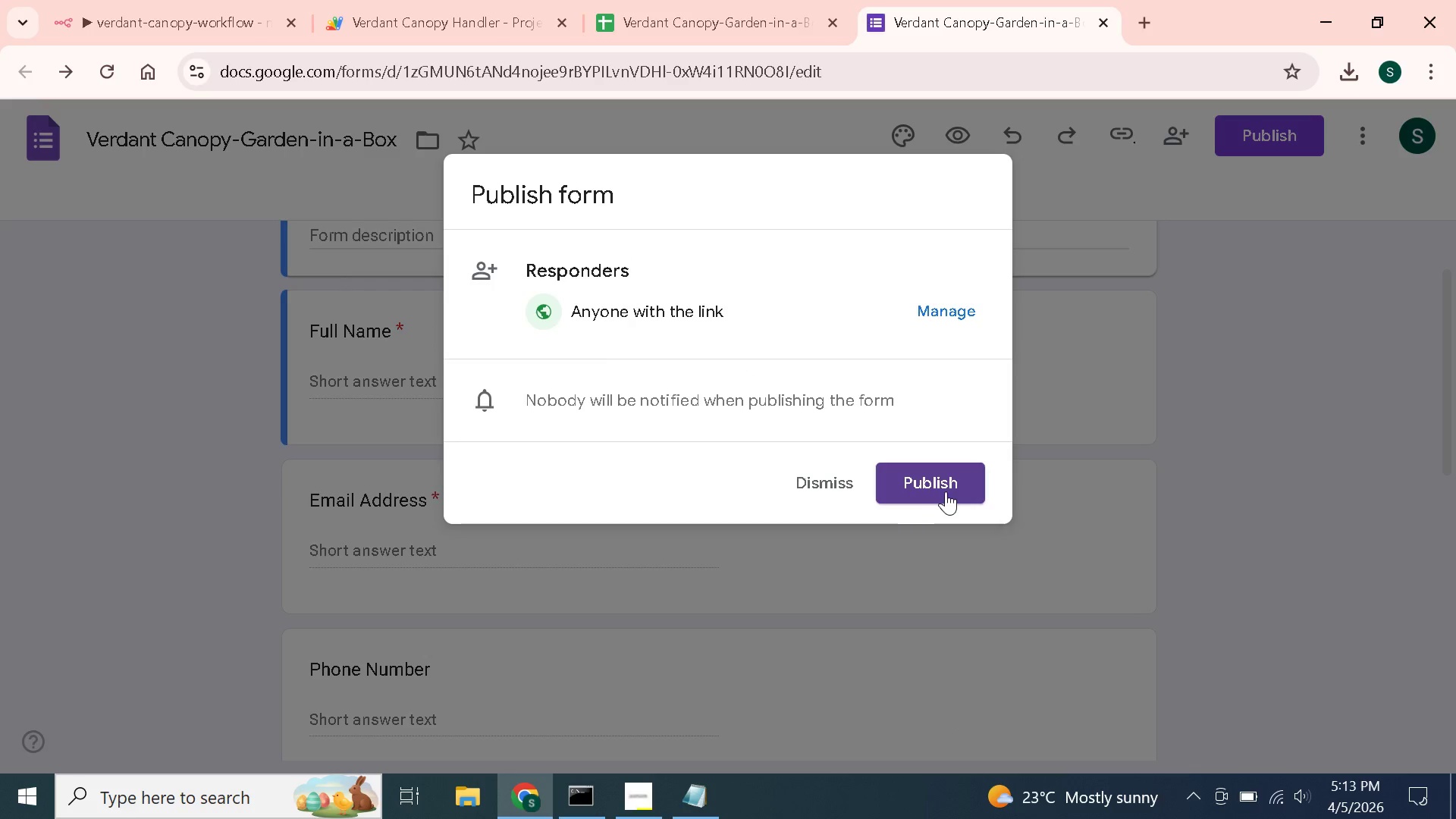 
left_click([952, 481])
 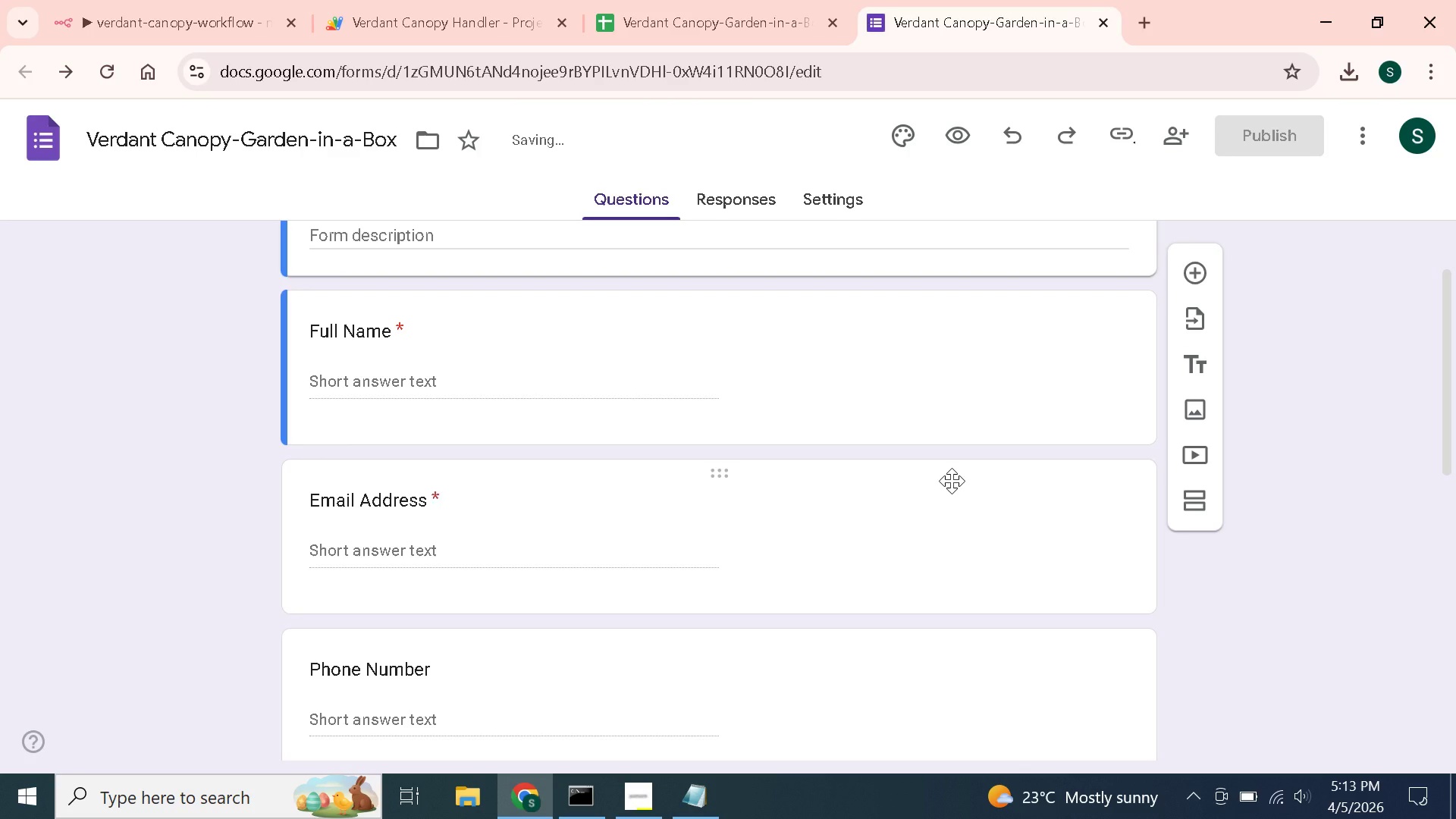 
scroll: coordinate [952, 481], scroll_direction: up, amount: 3.0
 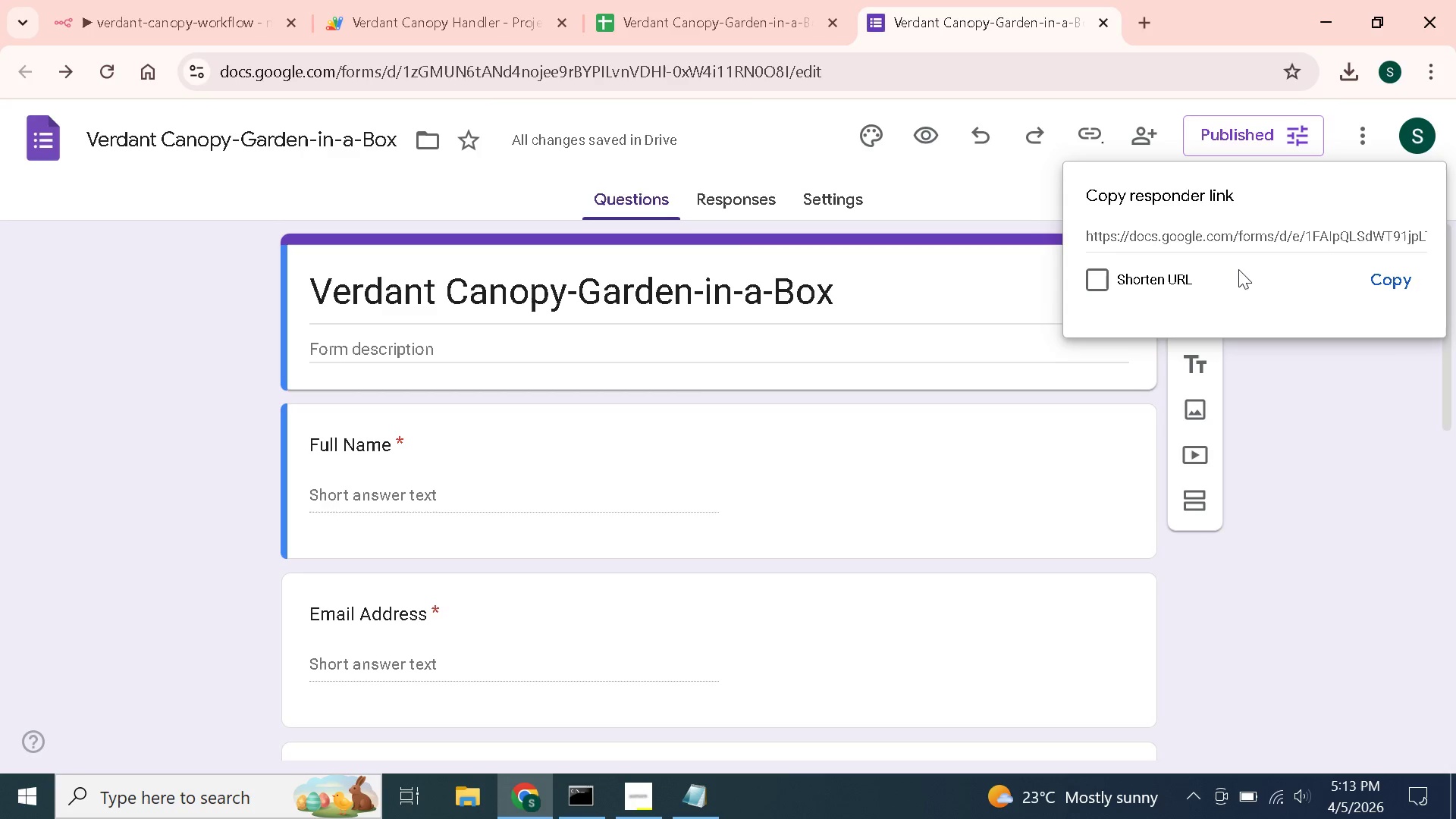 
left_click([1402, 287])
 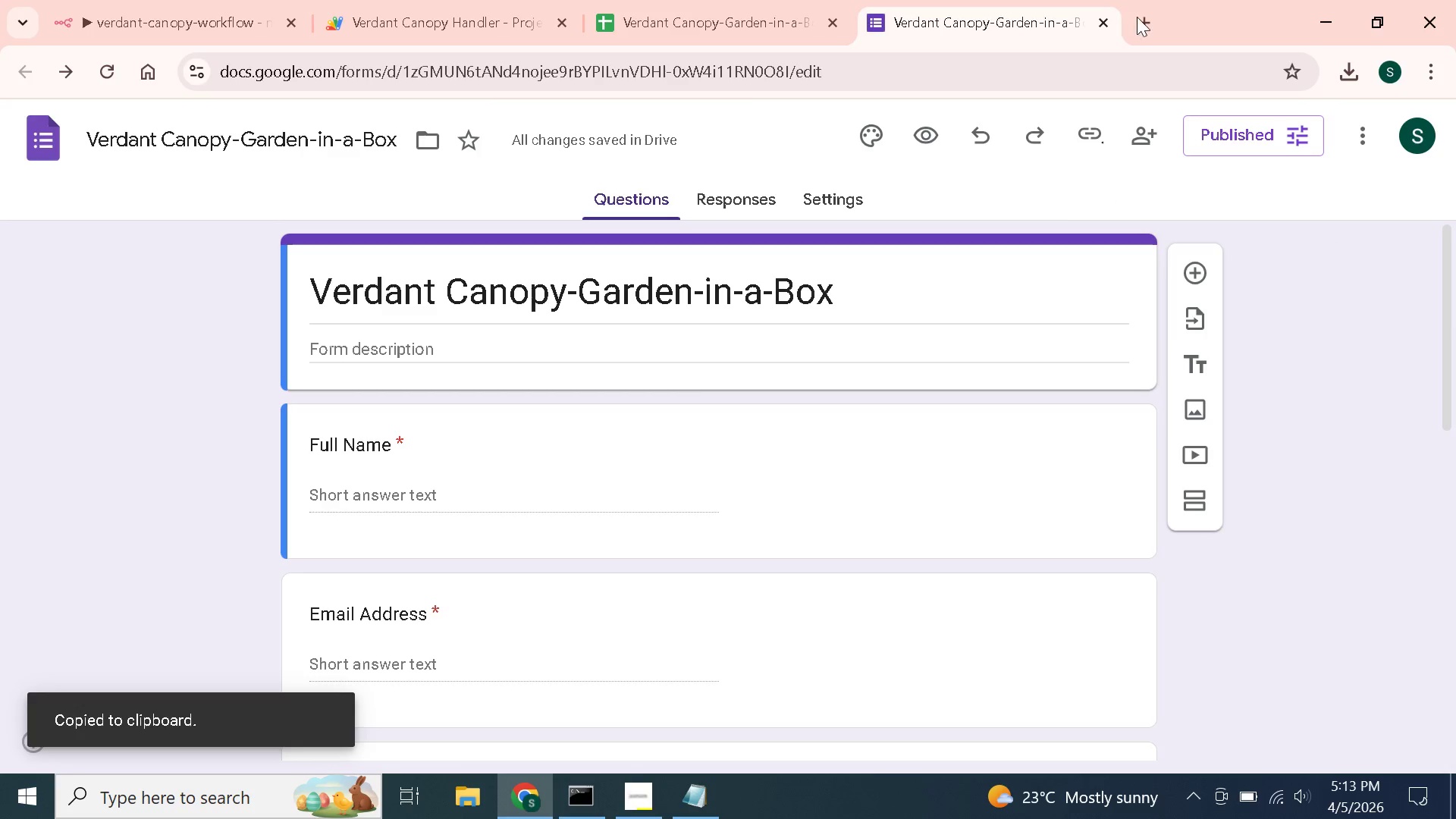 
left_click([1142, 18])
 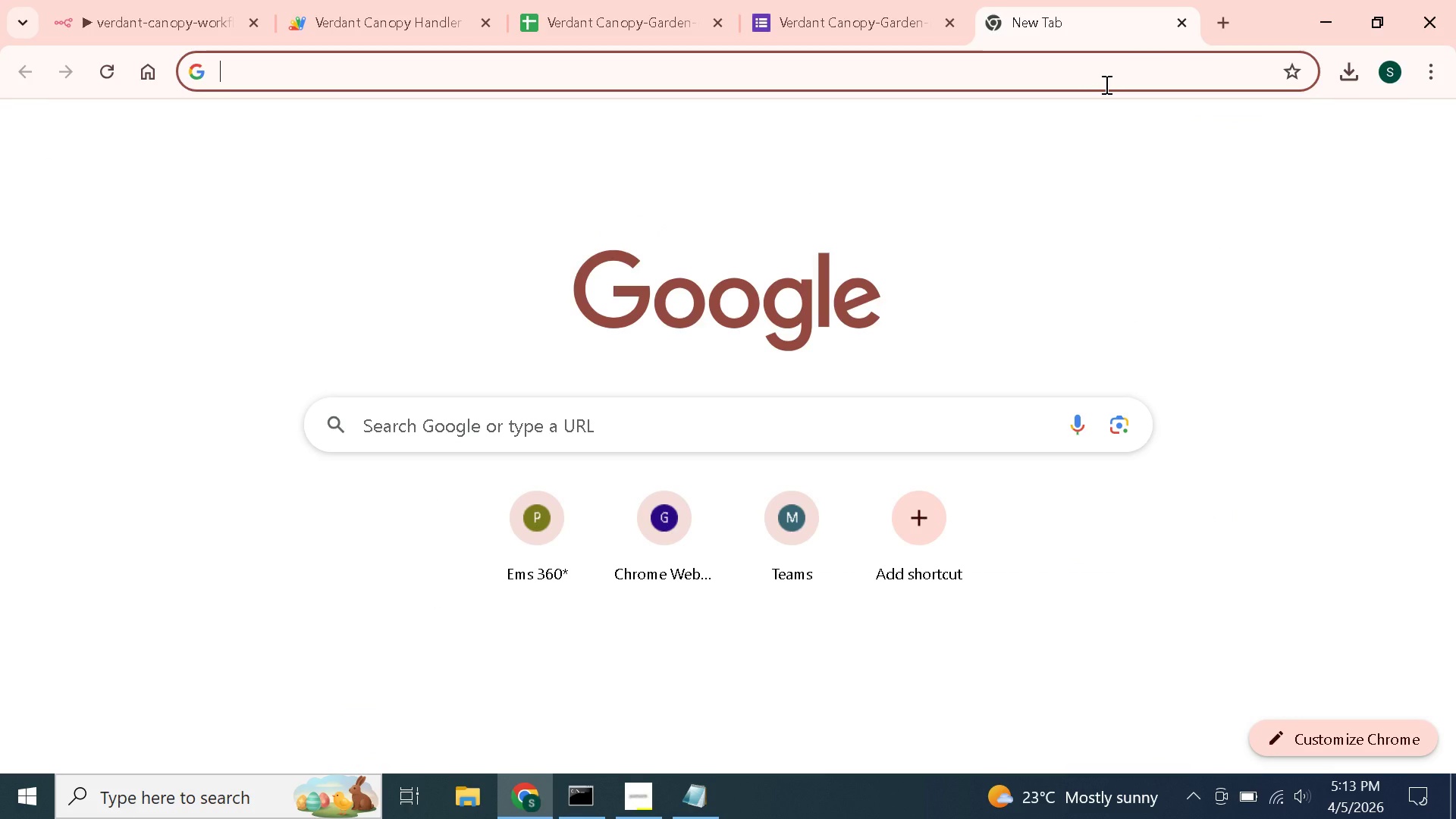 
key(Unknown)
 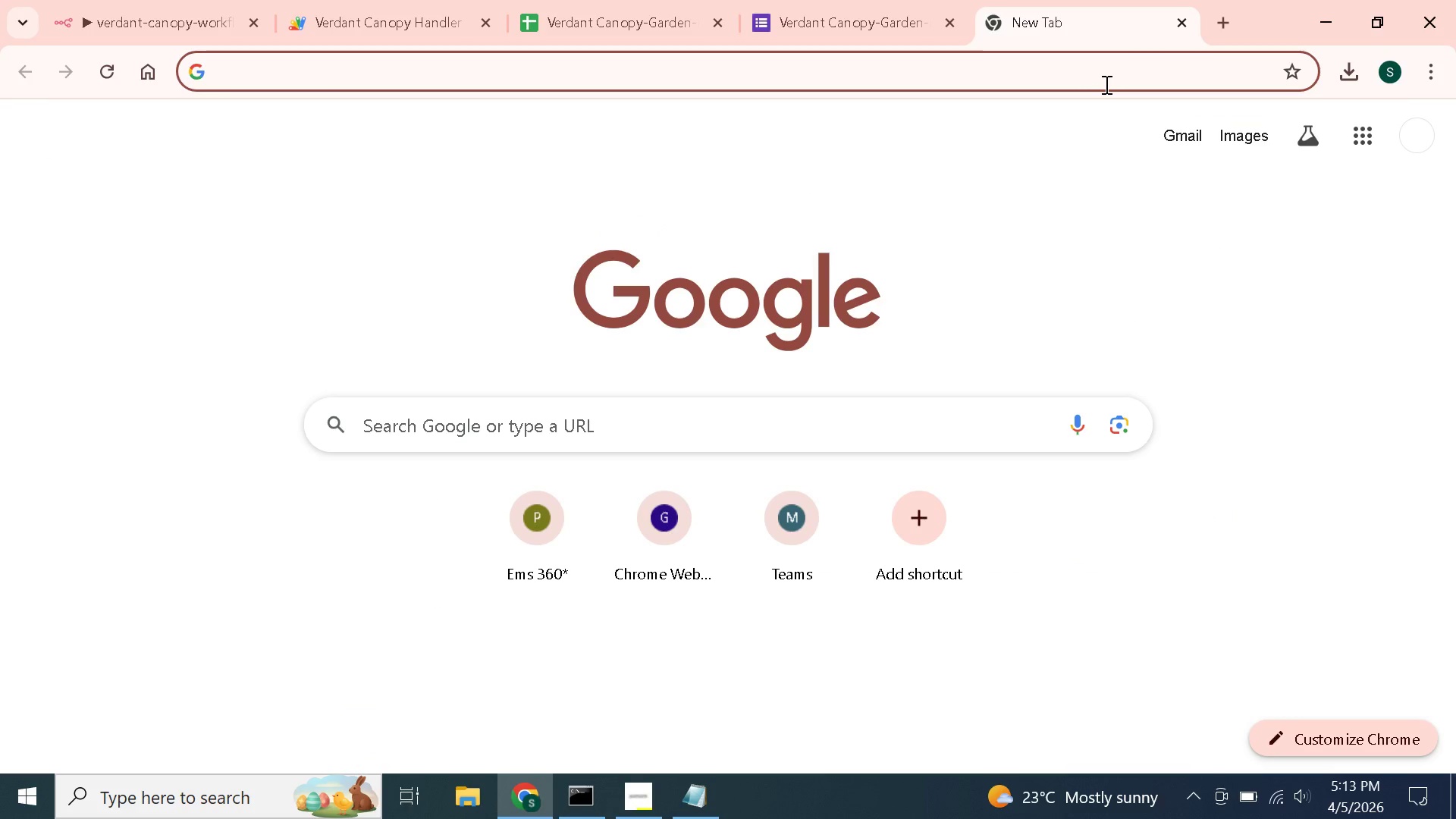 
key(Control+C)
 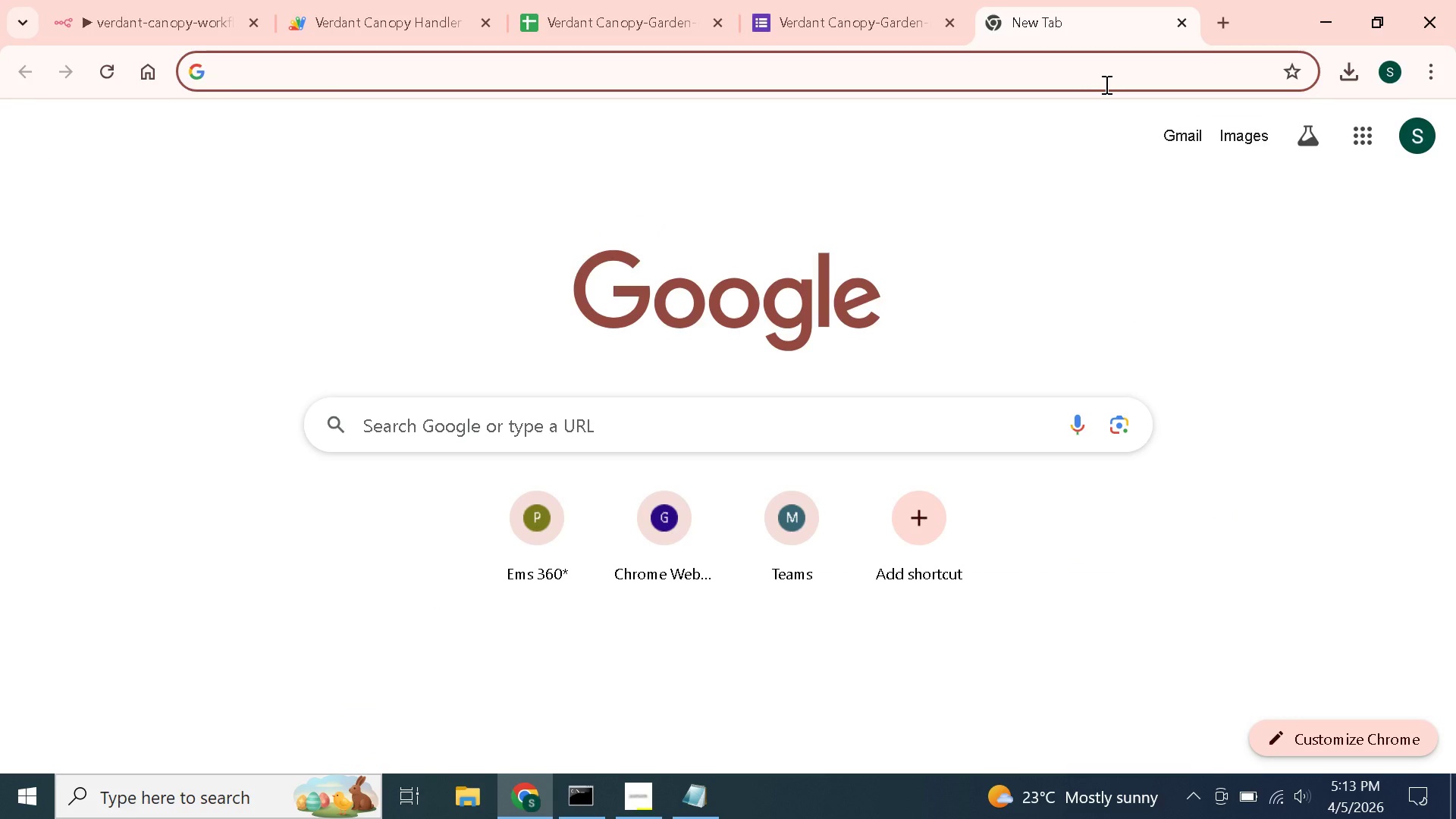 
key(Control+V)
 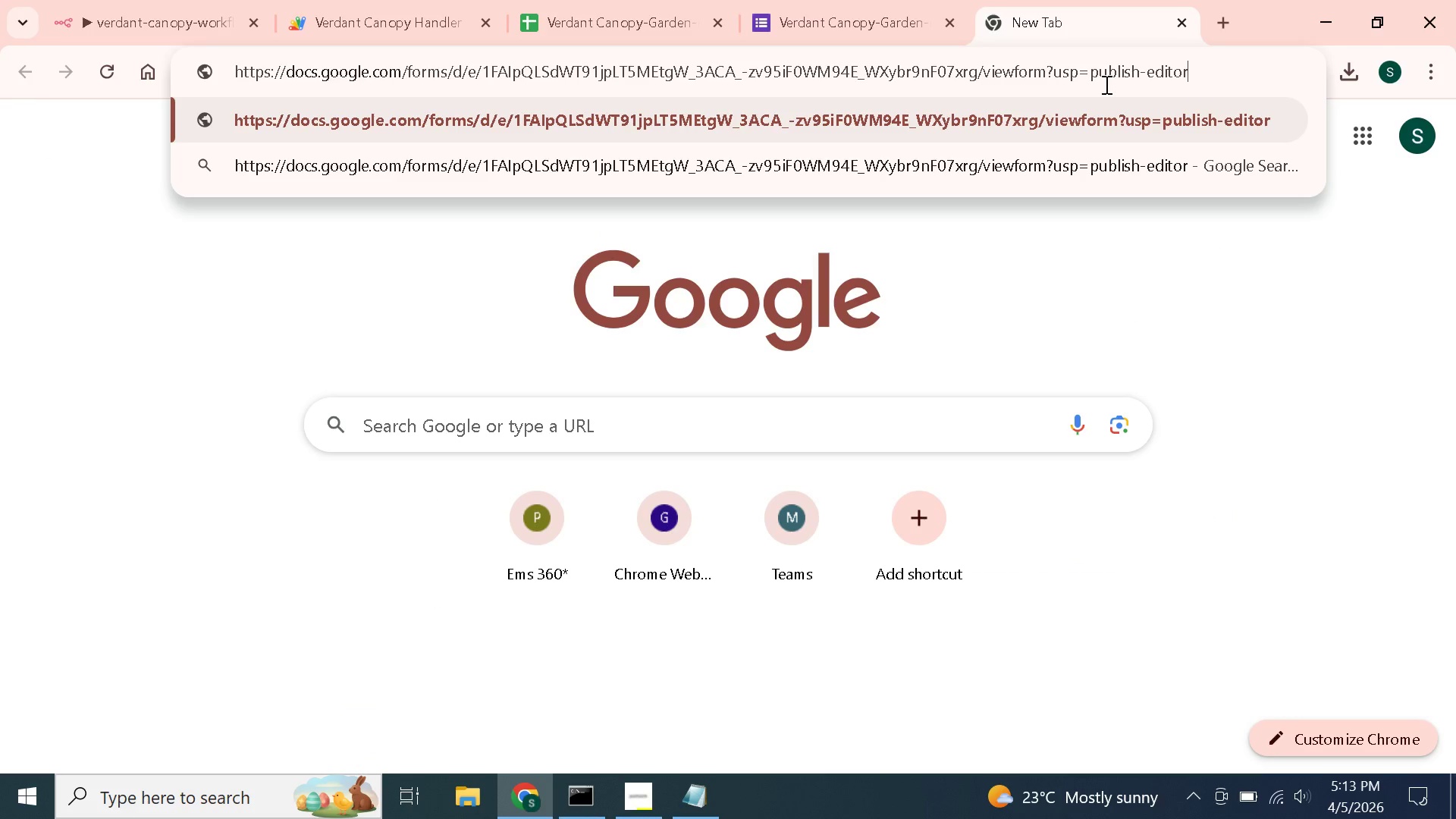 
key(Enter)
 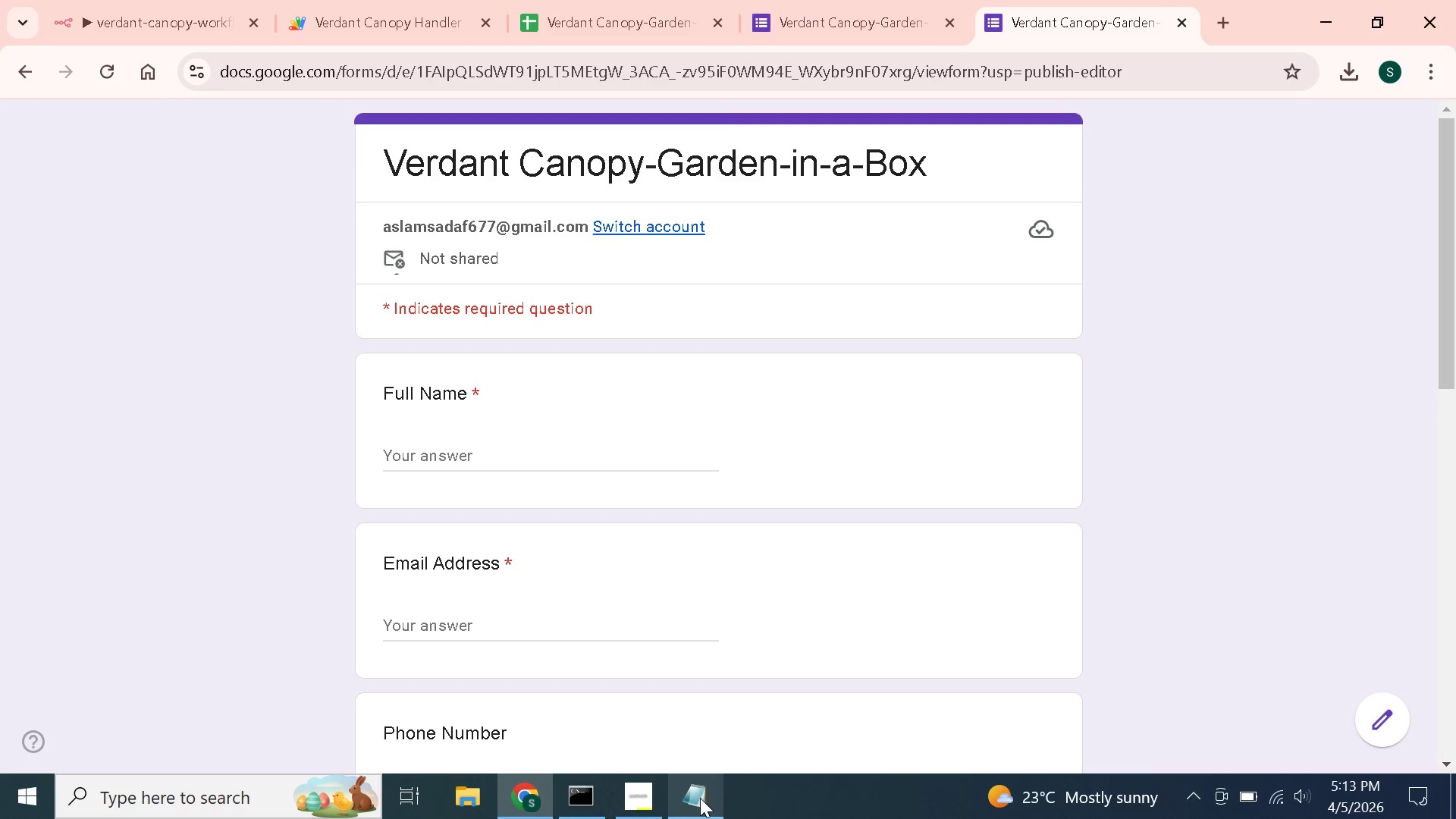 
left_click([704, 797])
 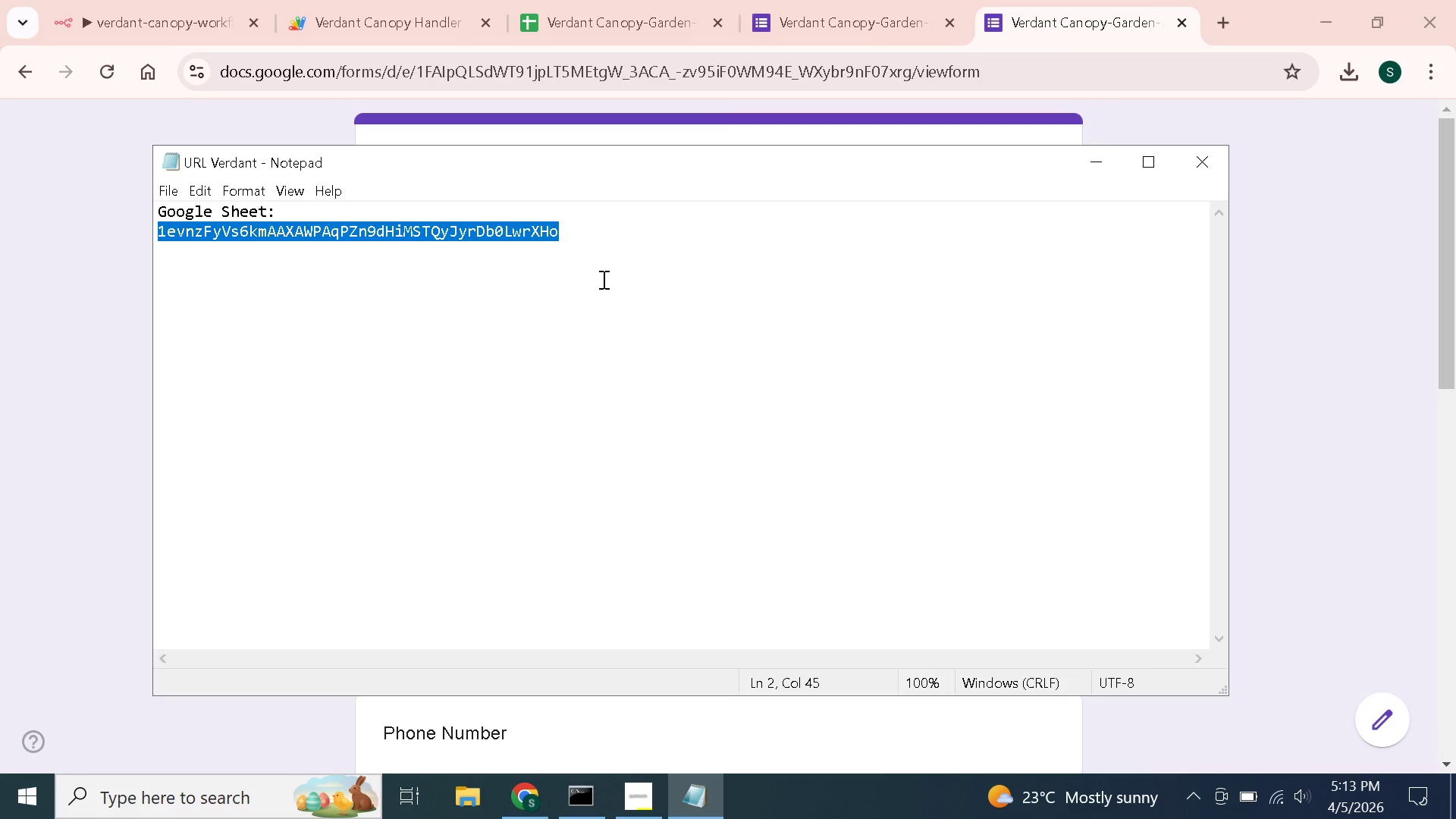 
left_click([610, 213])
 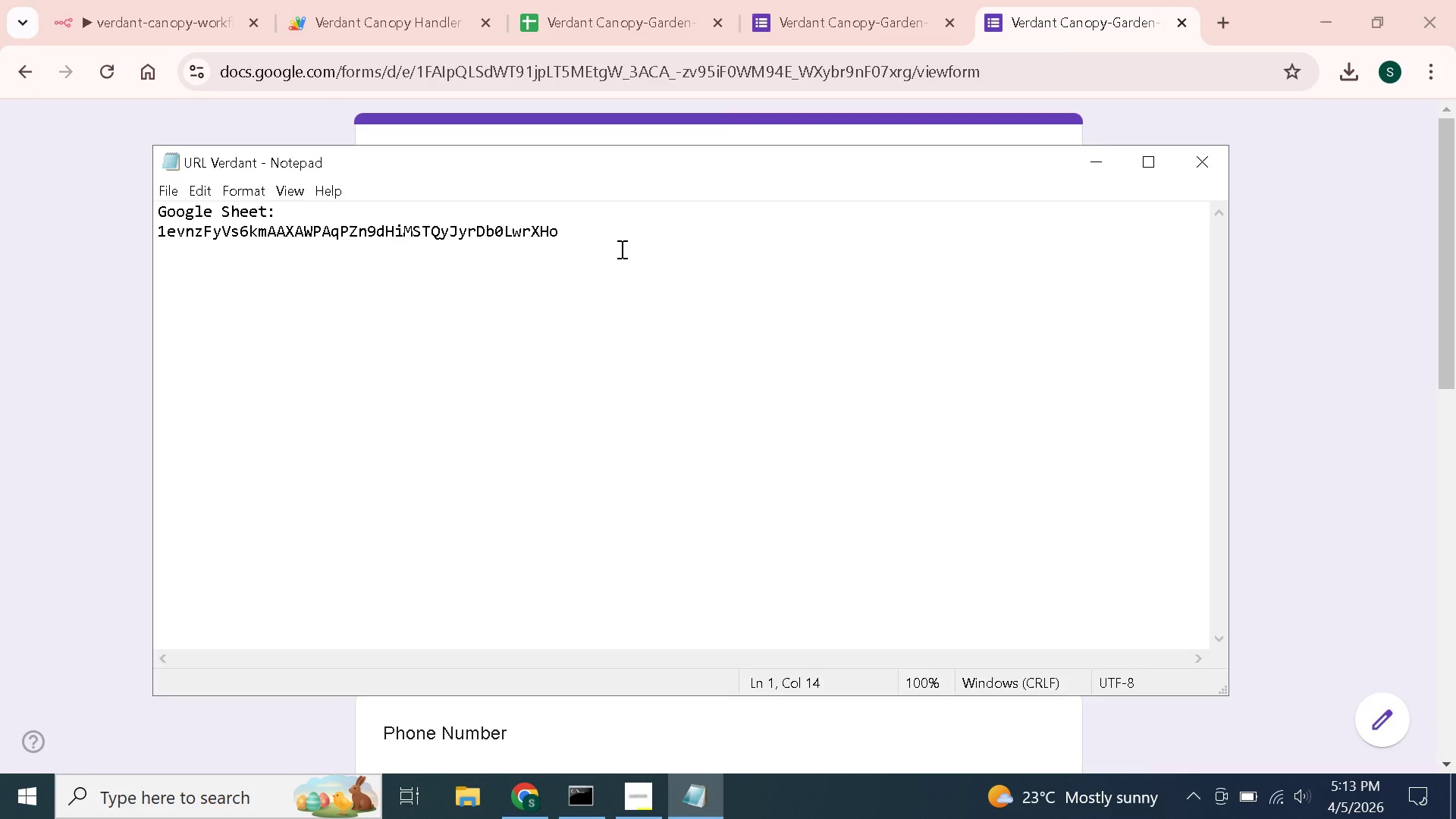 
left_click([620, 249])
 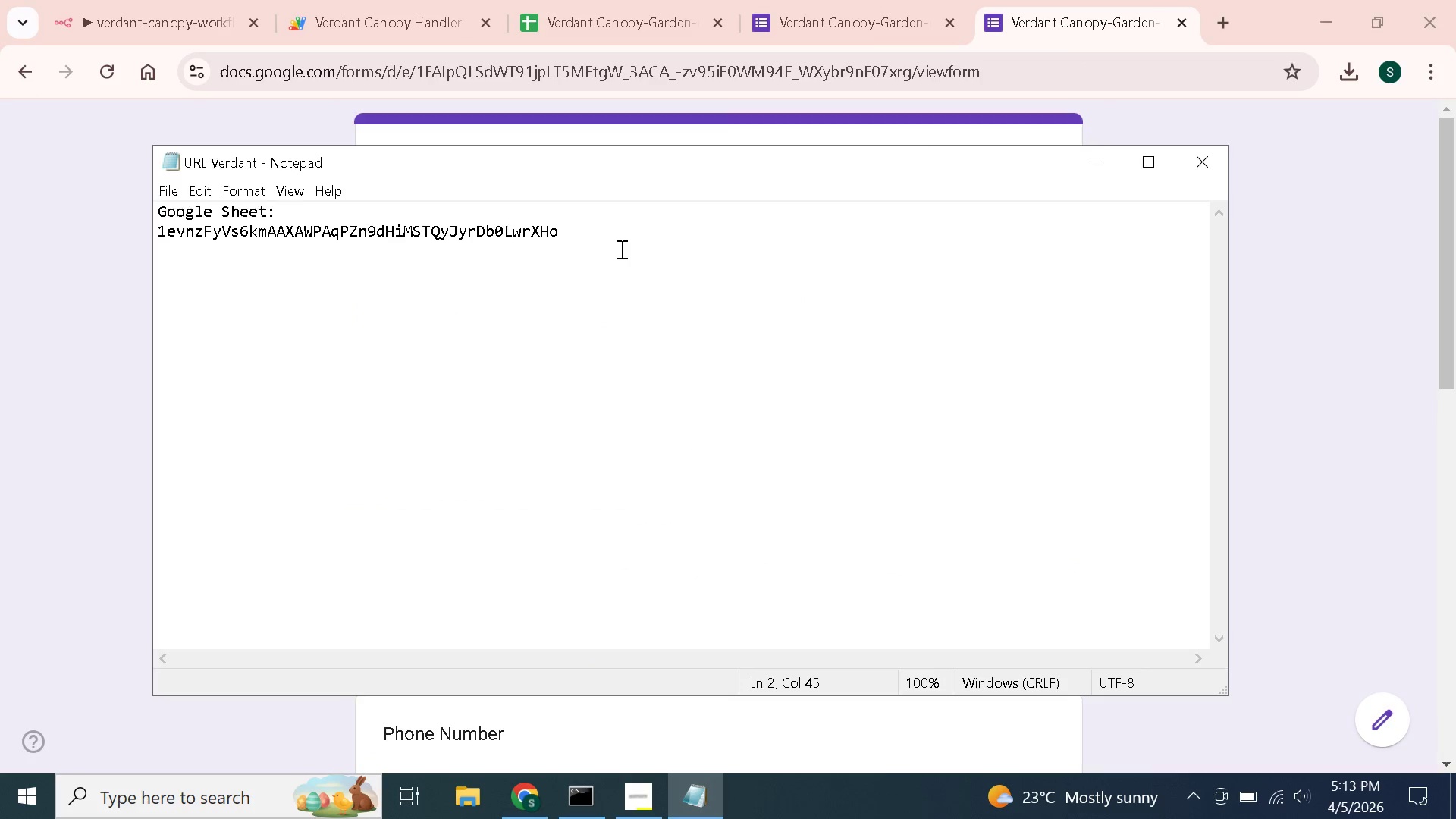 
key(Shift+Enter)
 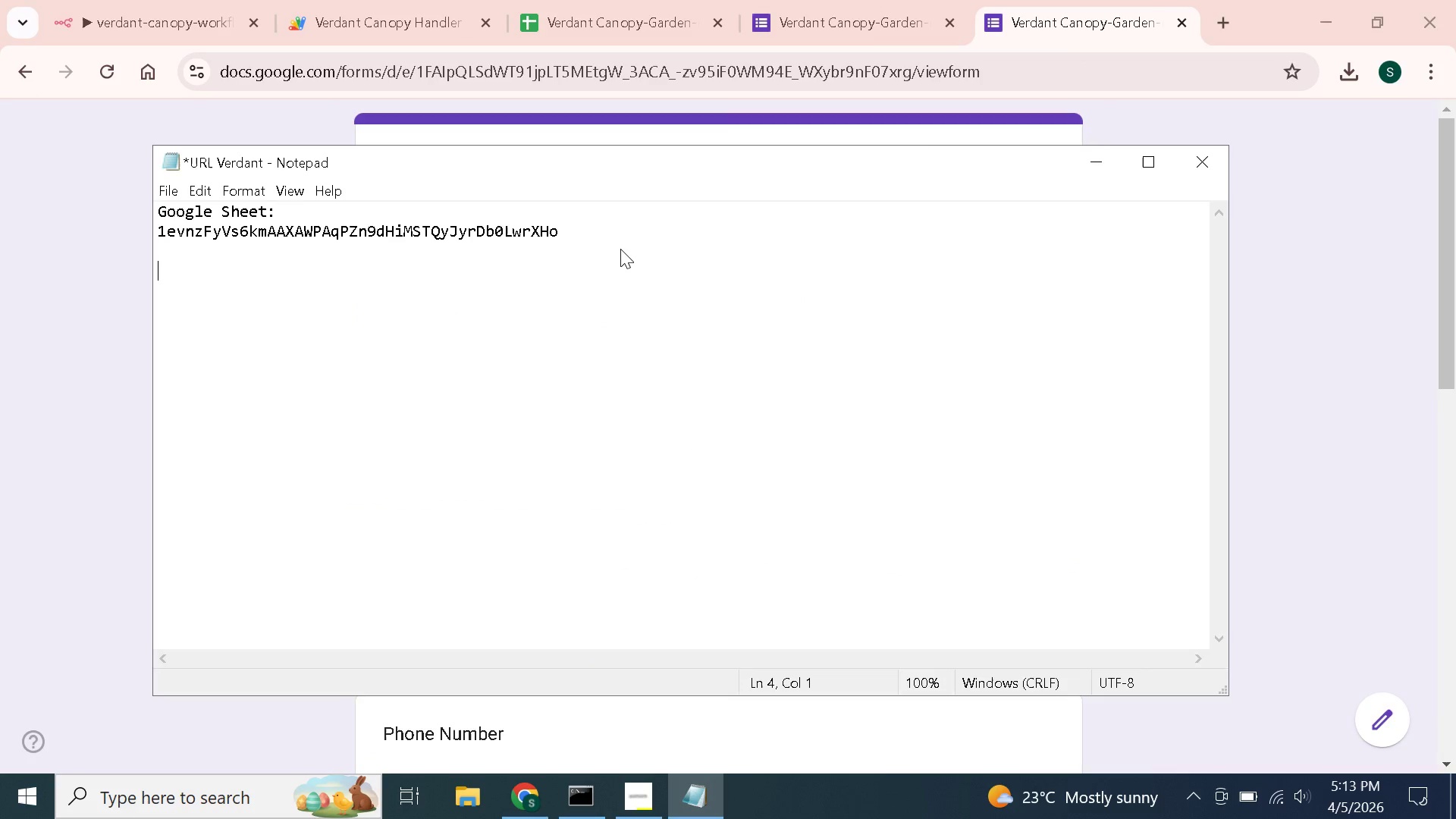 
key(Shift+Enter)
 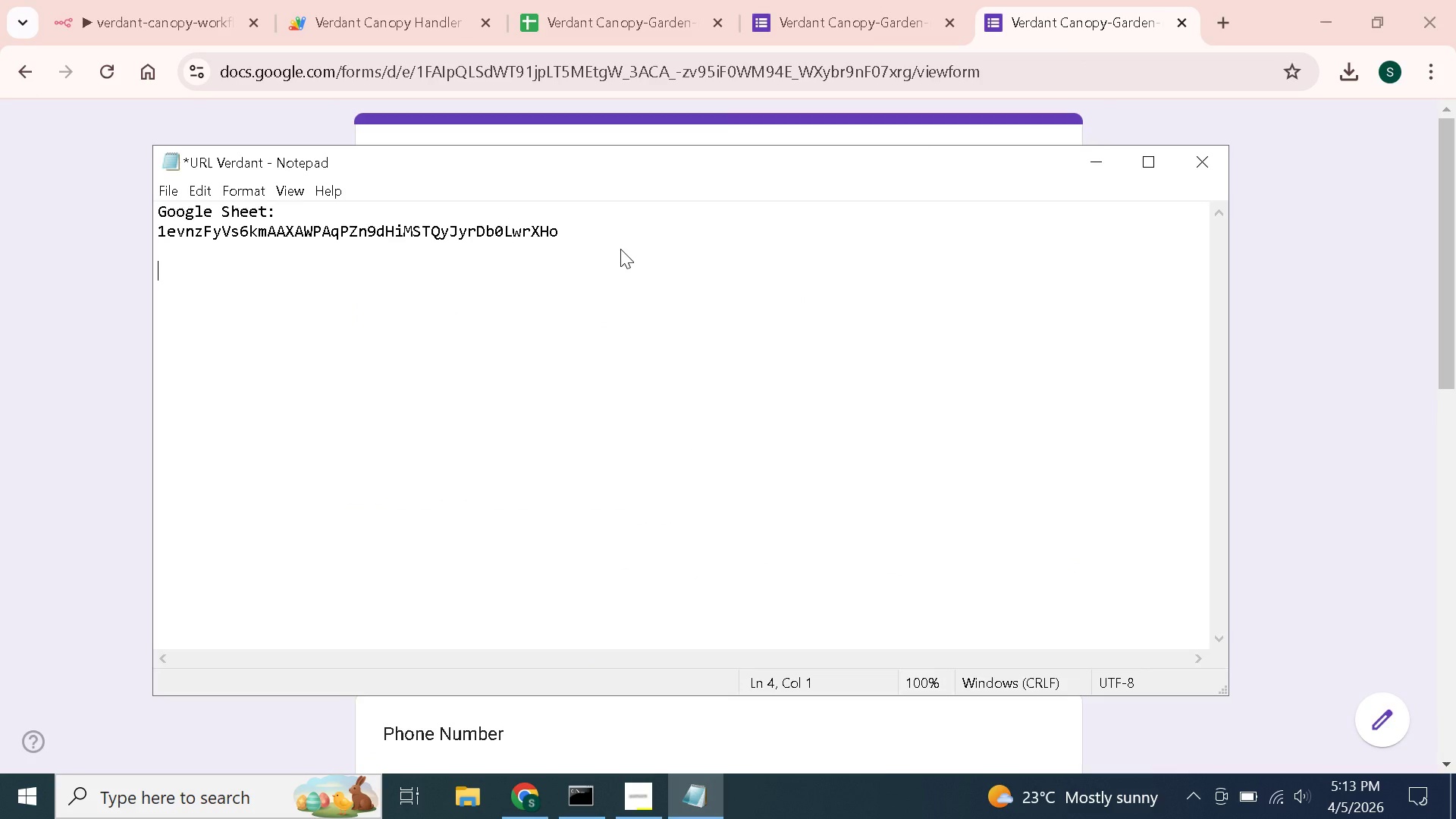 
type(Google Forms:)
 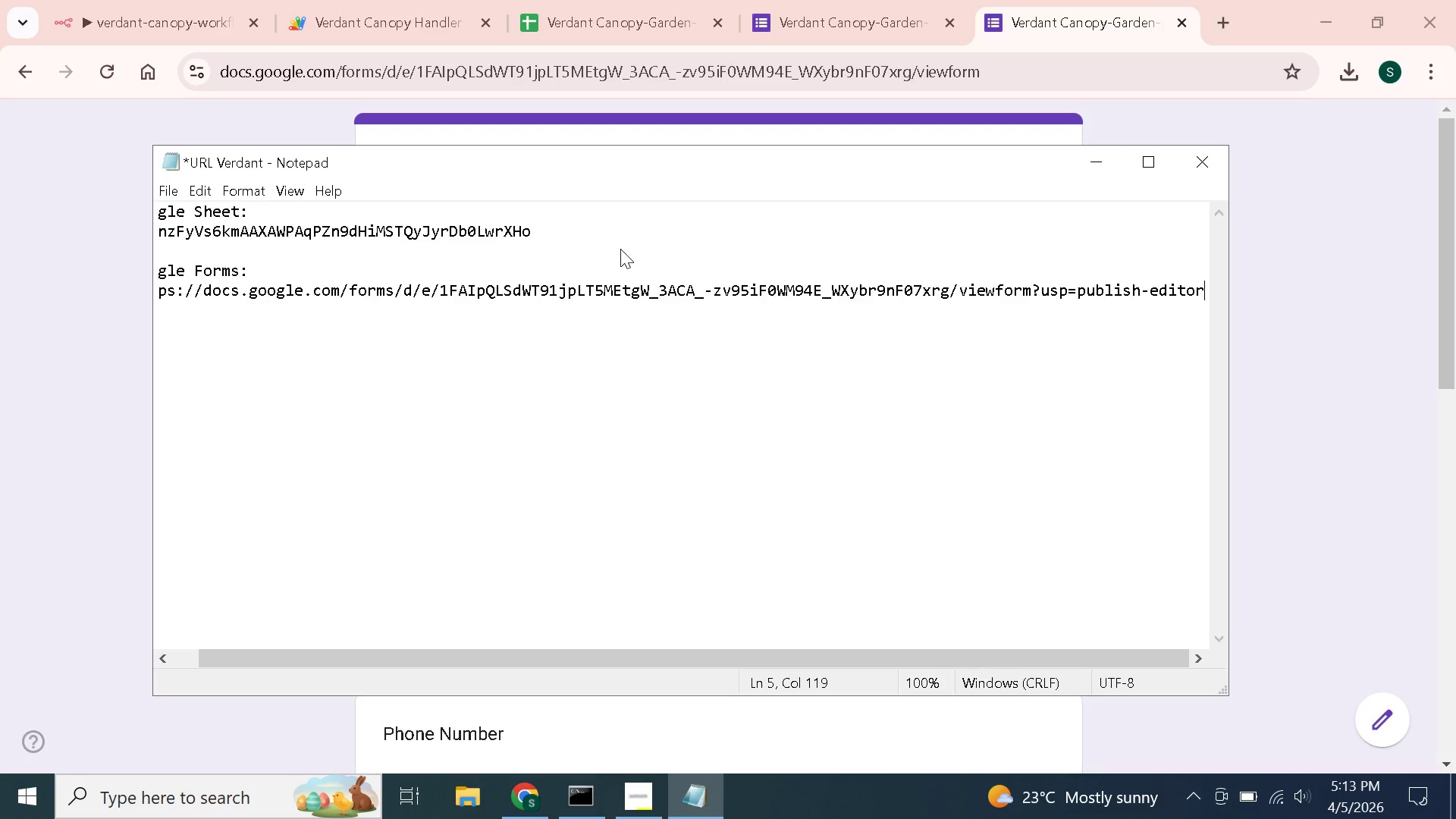 
 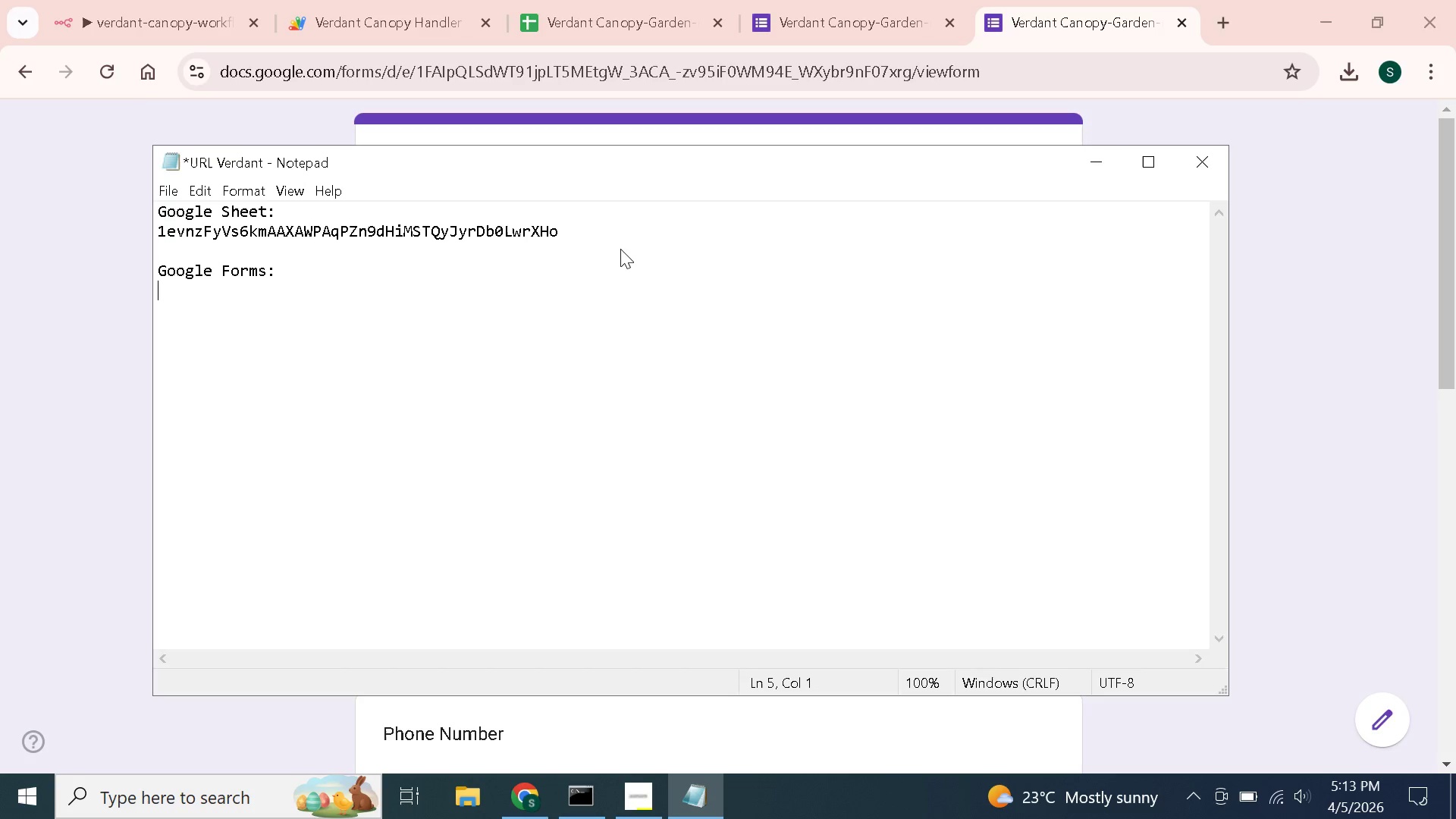 
key(Shift+Enter)
 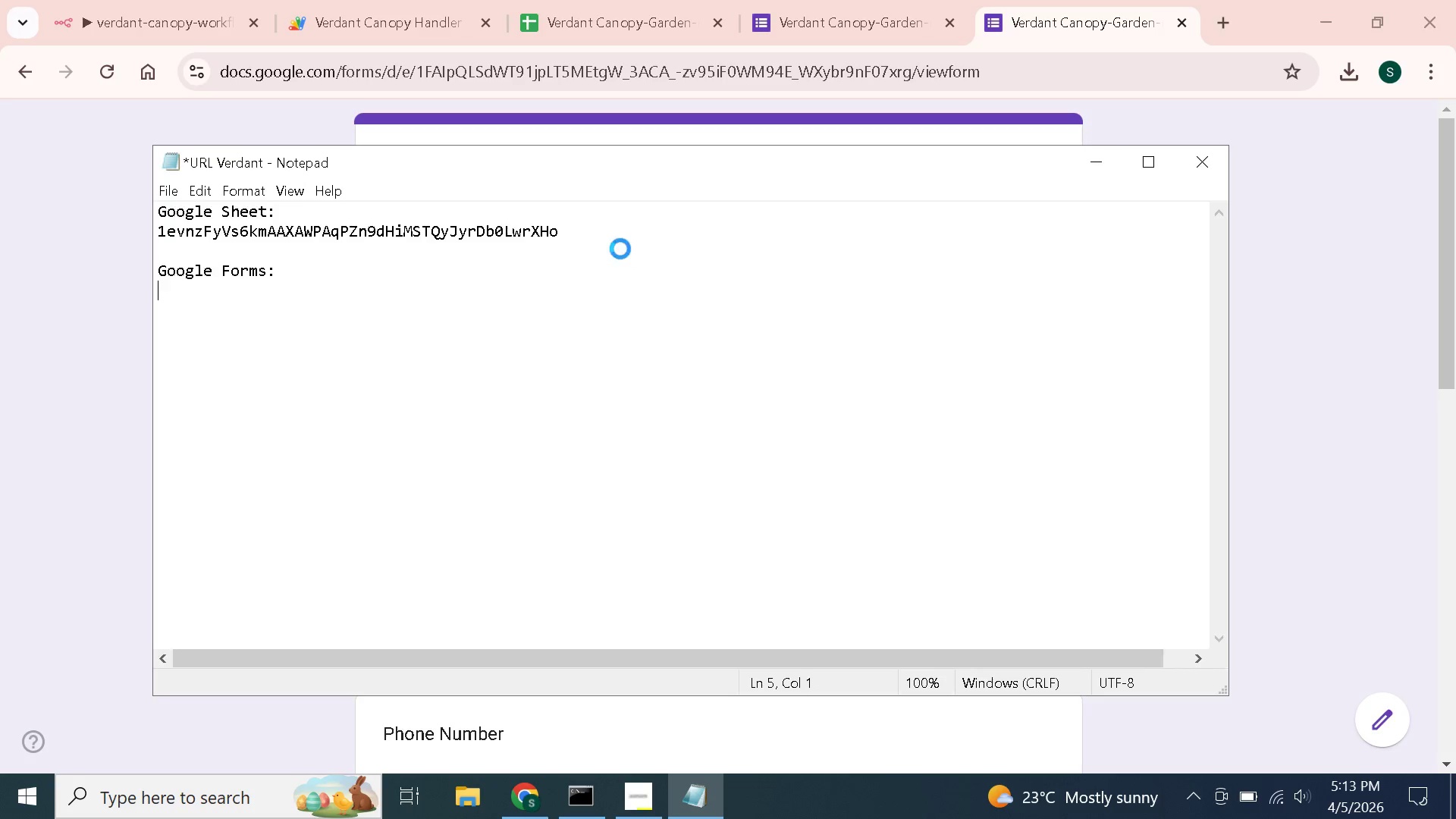 
key(Control+ControlLeft)
 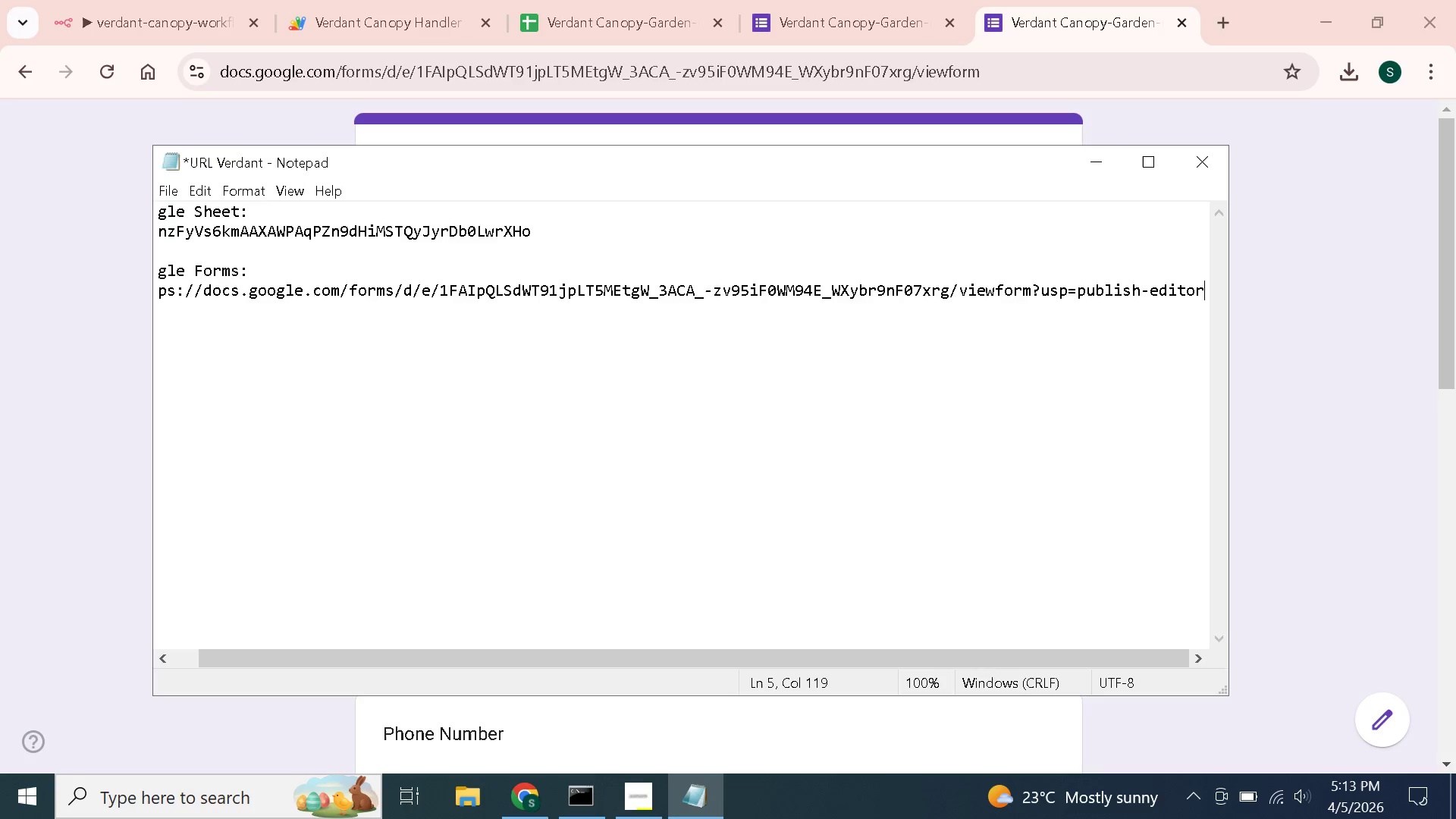 
key(Control+V)
 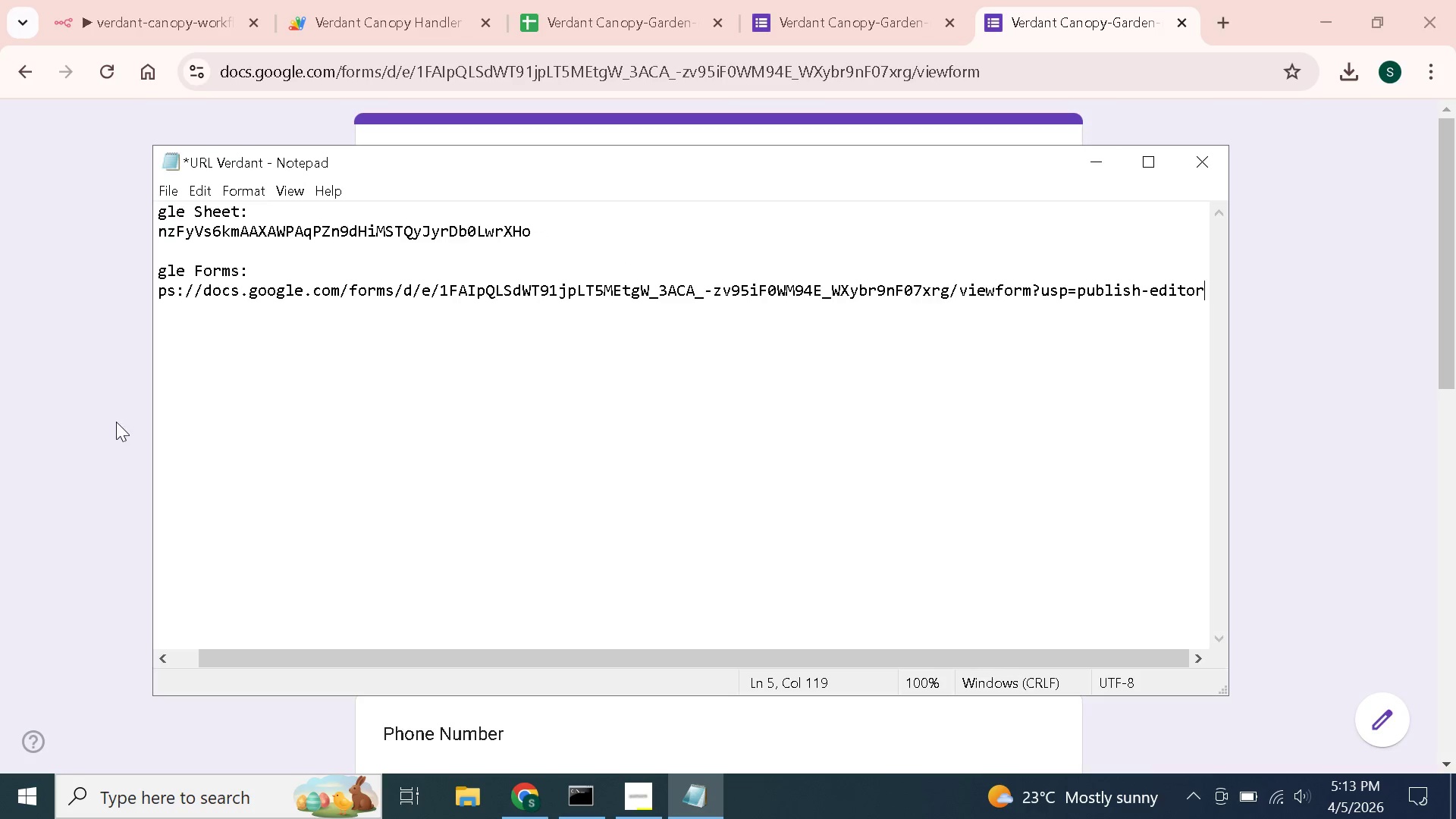 
key(Control+S)
 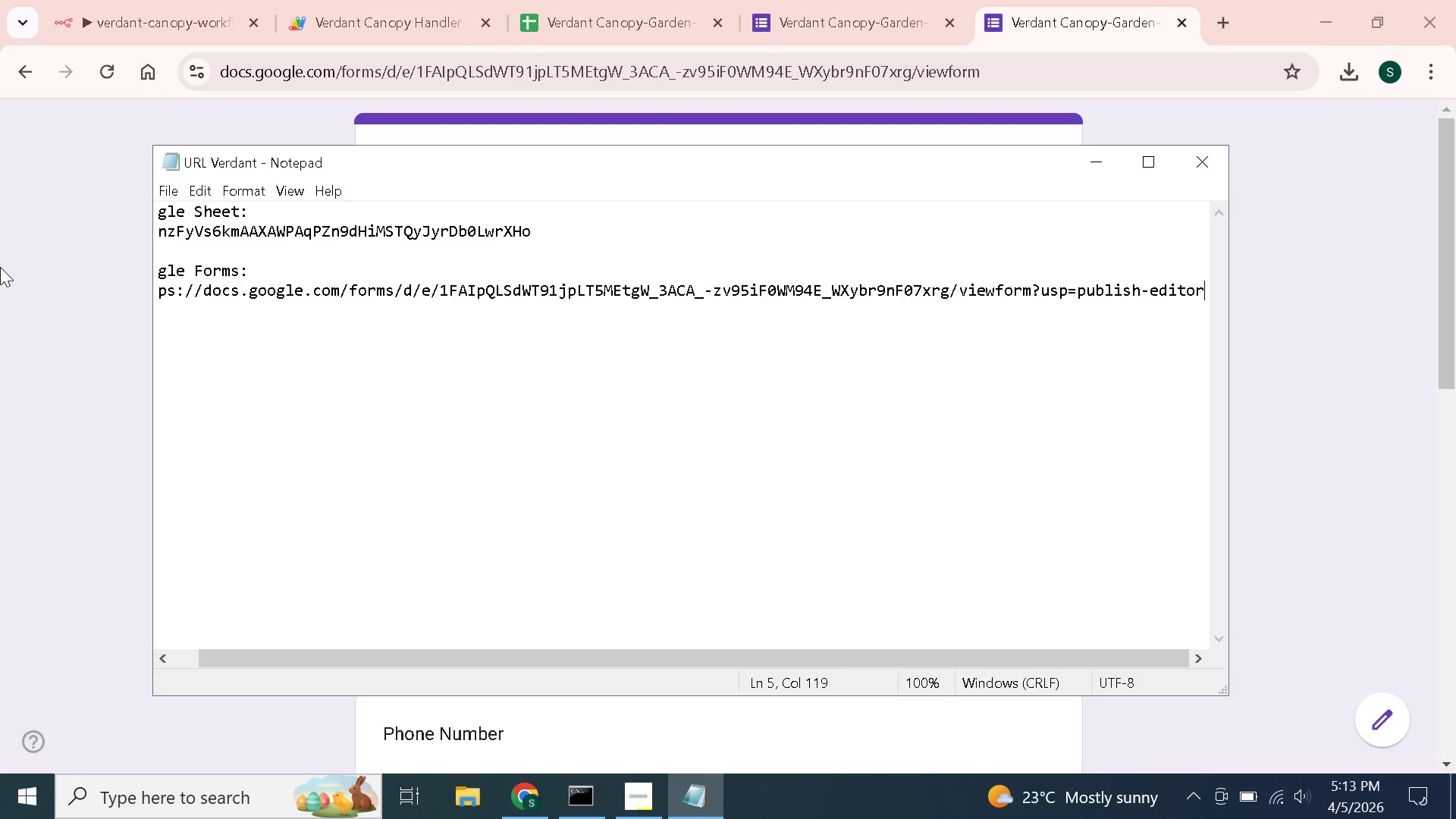 
left_click([0, 267])
 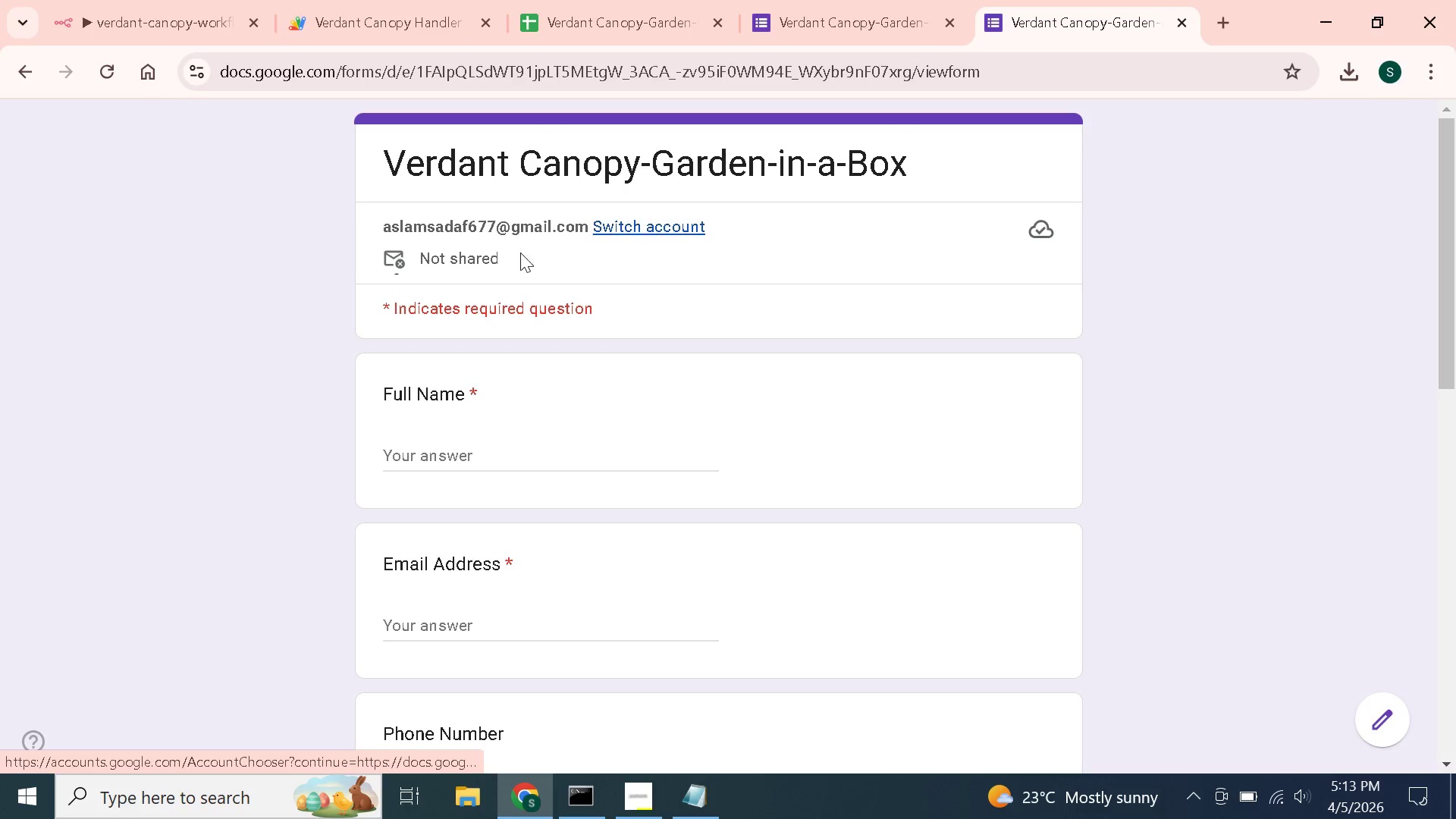 
double_click([460, 259])
 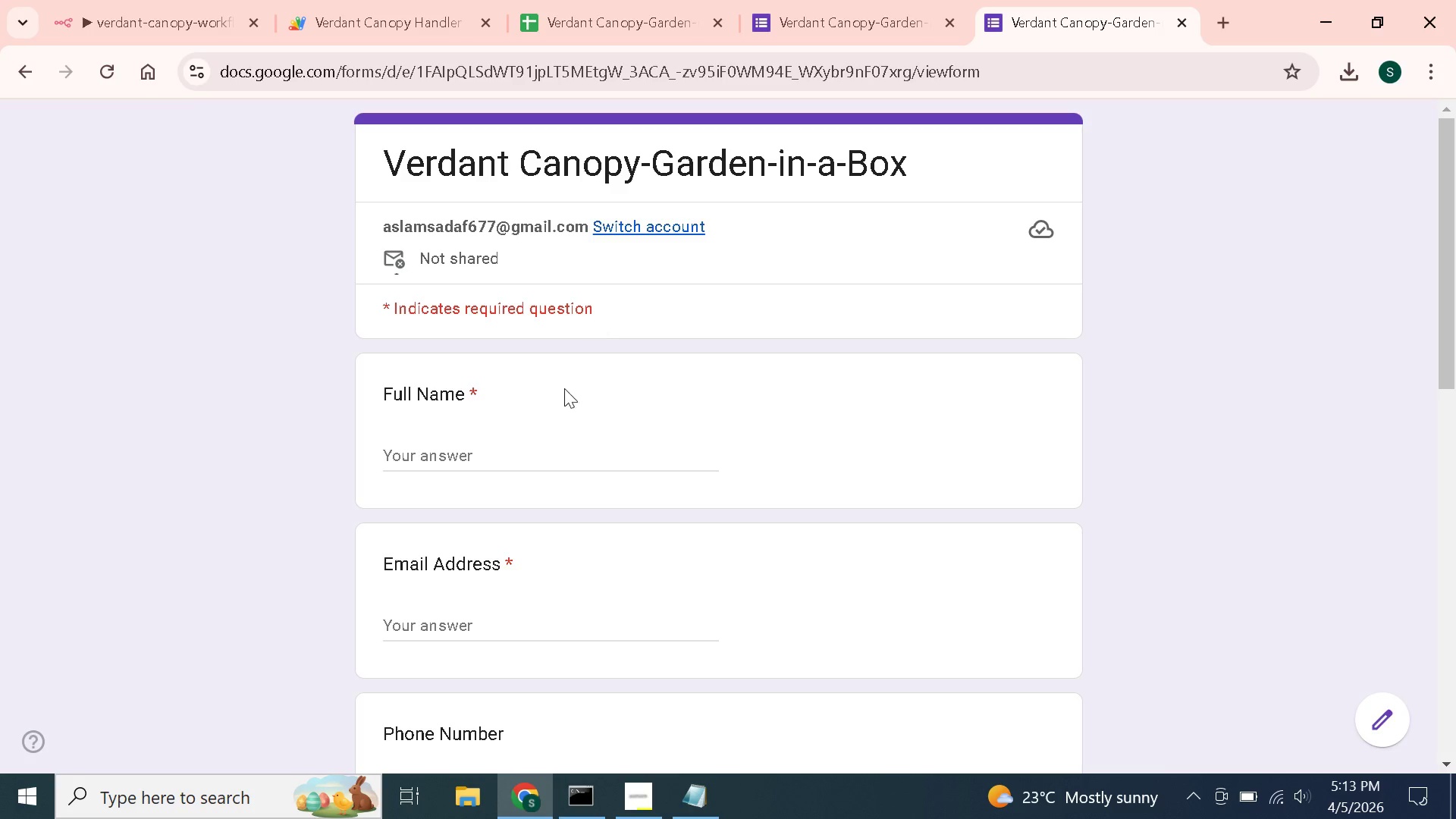 
left_click([493, 454])
 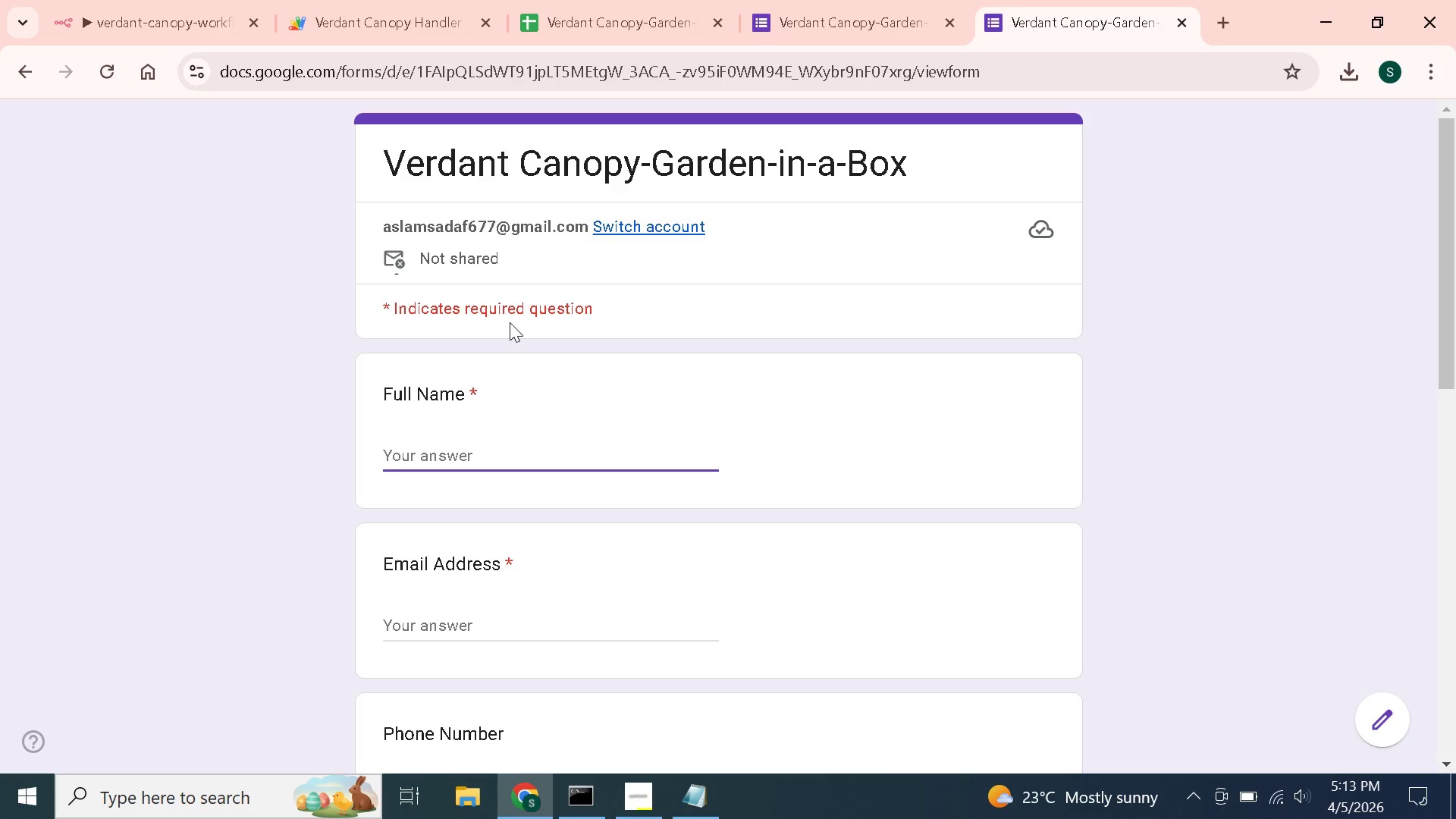 
wait(13.98)
 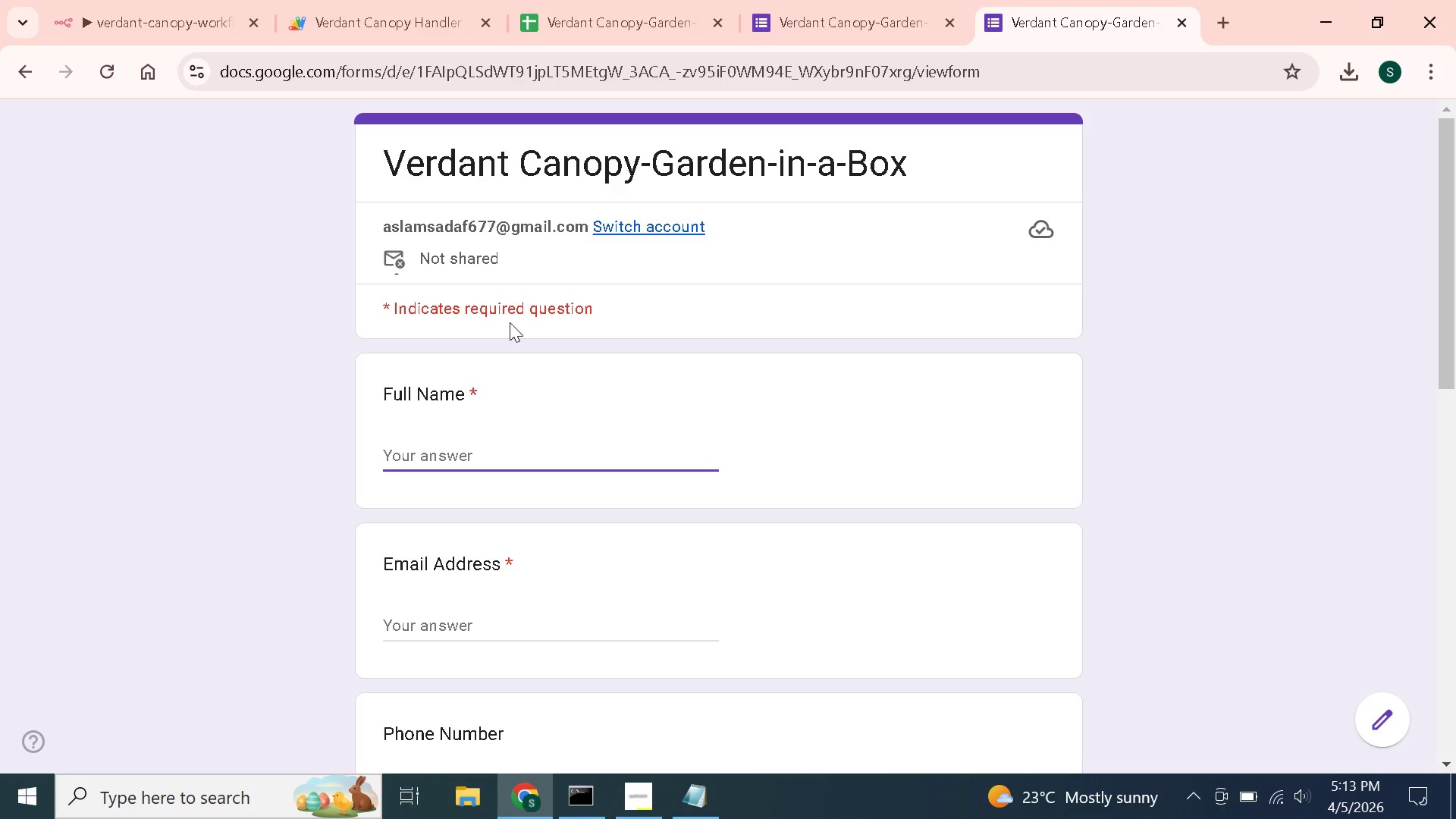 
left_click([863, 0])
 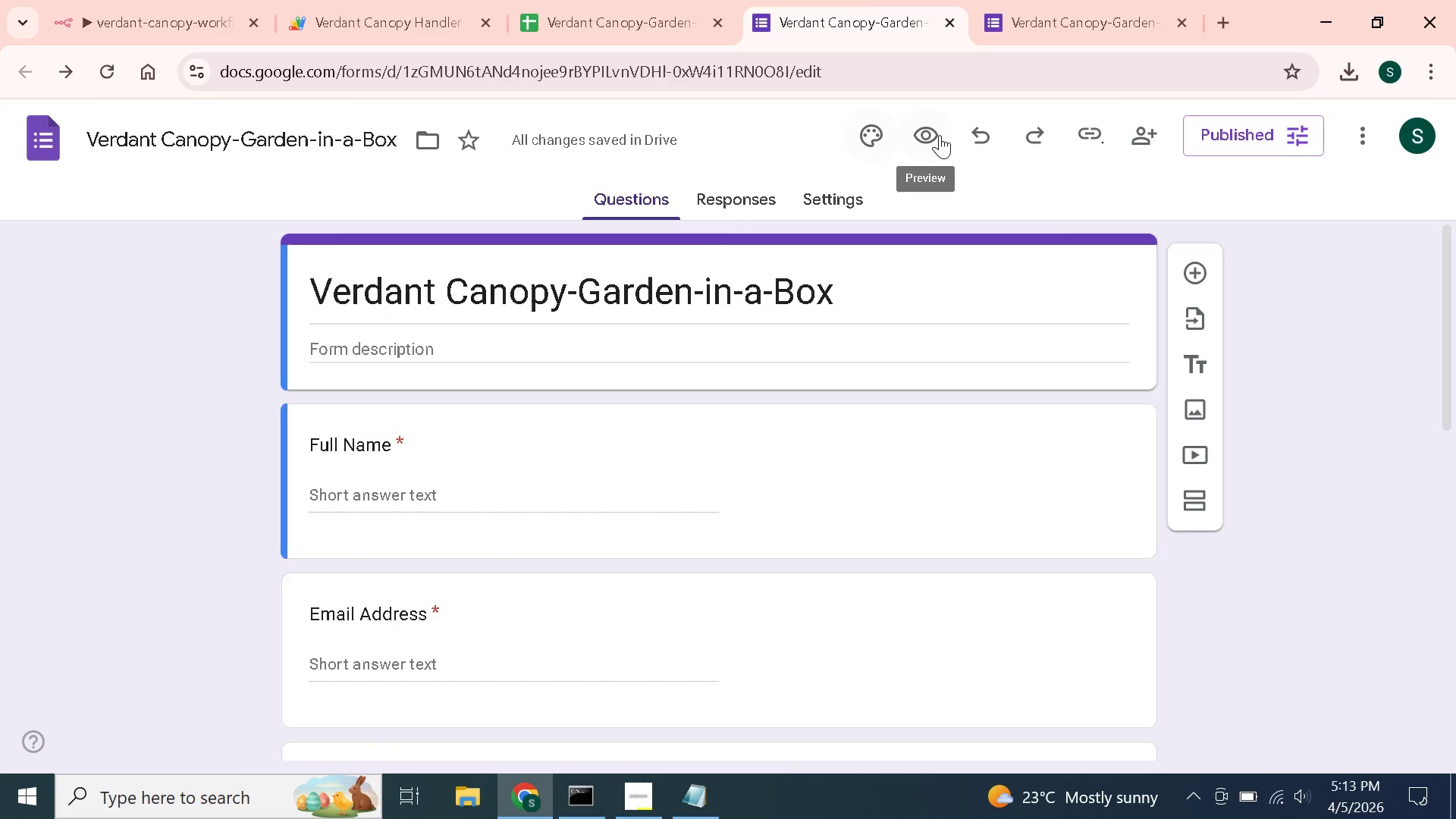 
left_click([942, 133])
 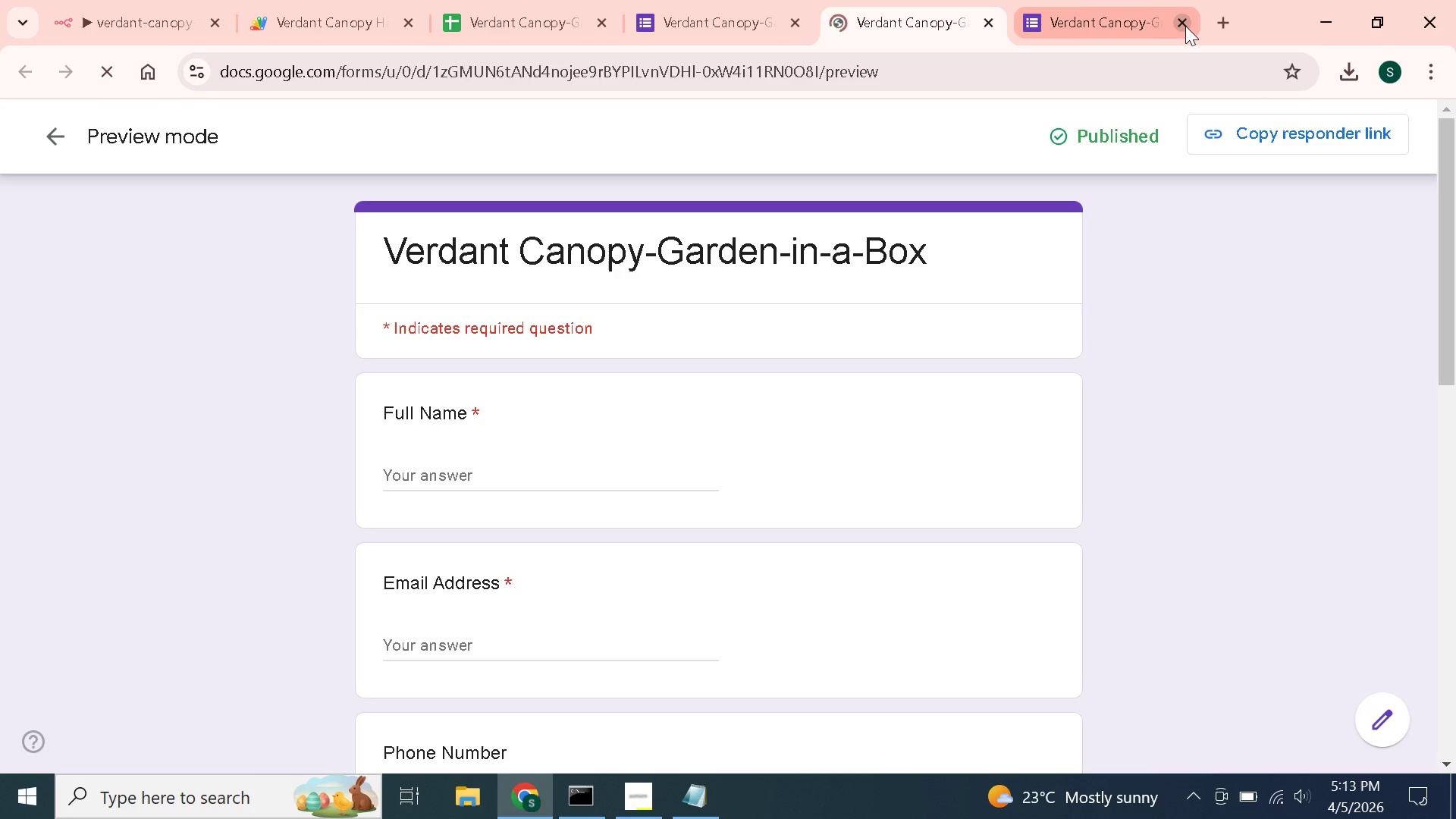 
left_click([1185, 26])
 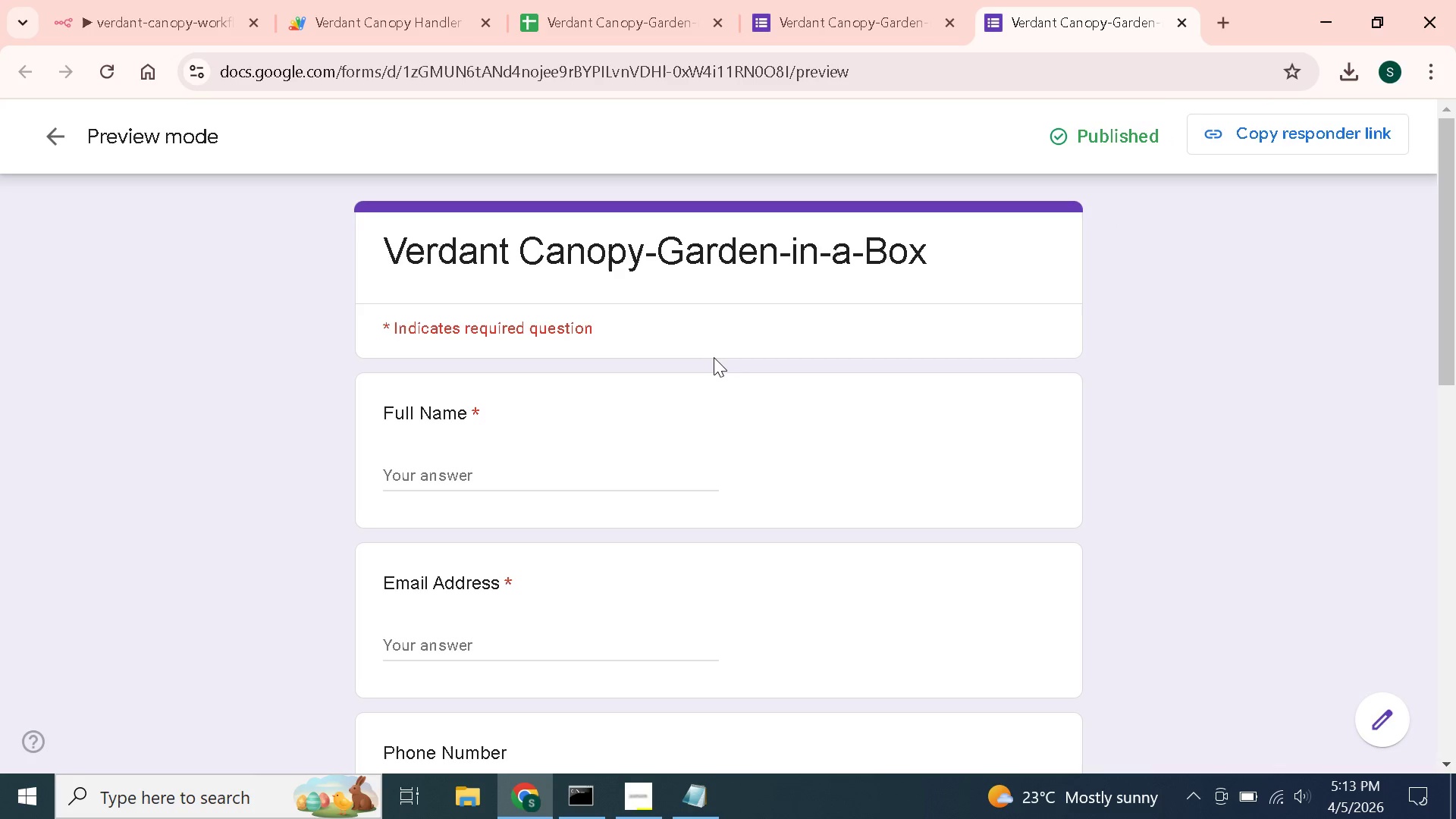 
scroll: coordinate [714, 357], scroll_direction: down, amount: 1.0
 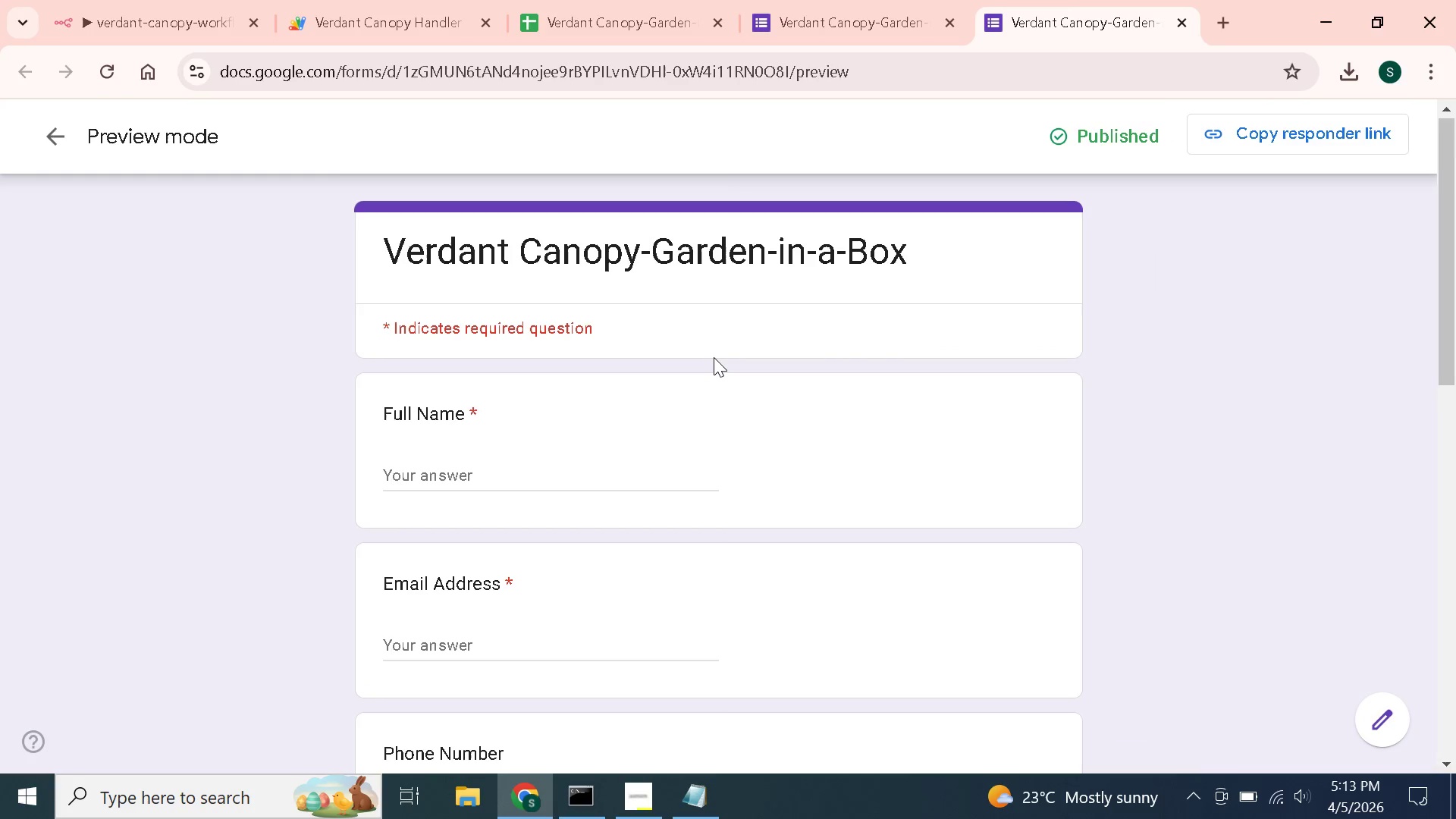 
scroll: coordinate [714, 357], scroll_direction: up, amount: 2.0
 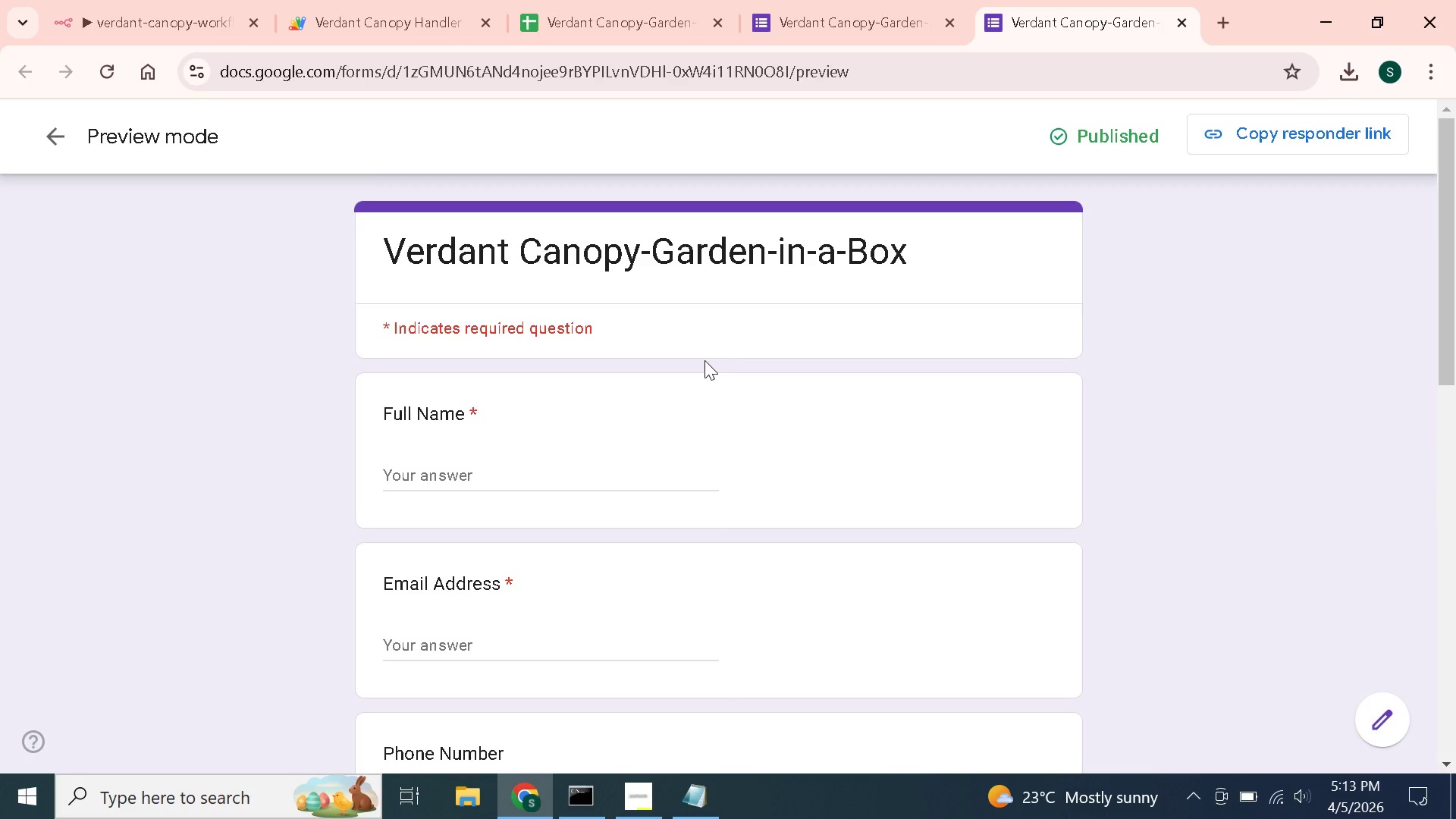 
left_click([89, 0])
 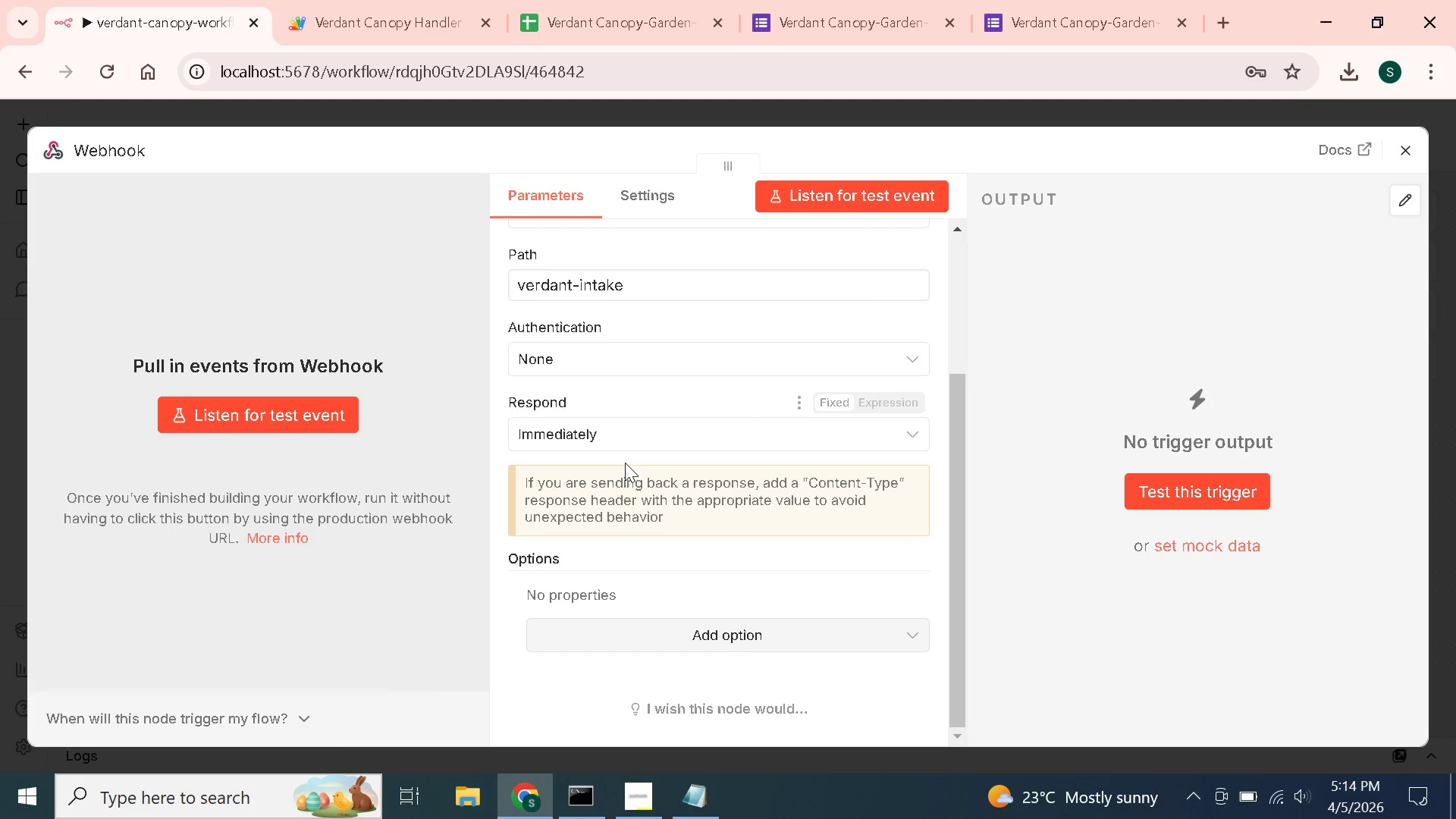 
scroll: coordinate [622, 529], scroll_direction: down, amount: 5.0
 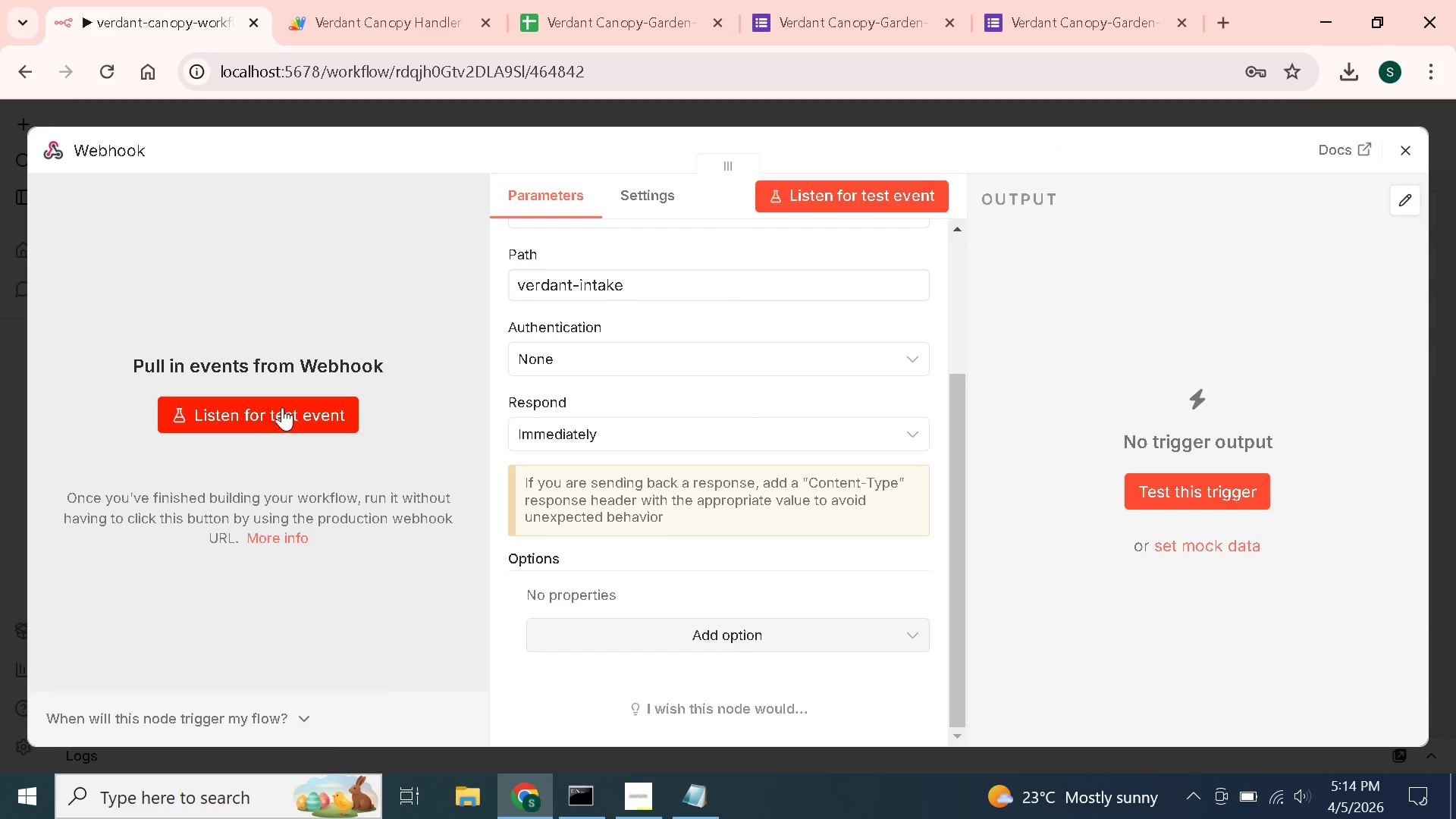 
left_click([282, 407])
 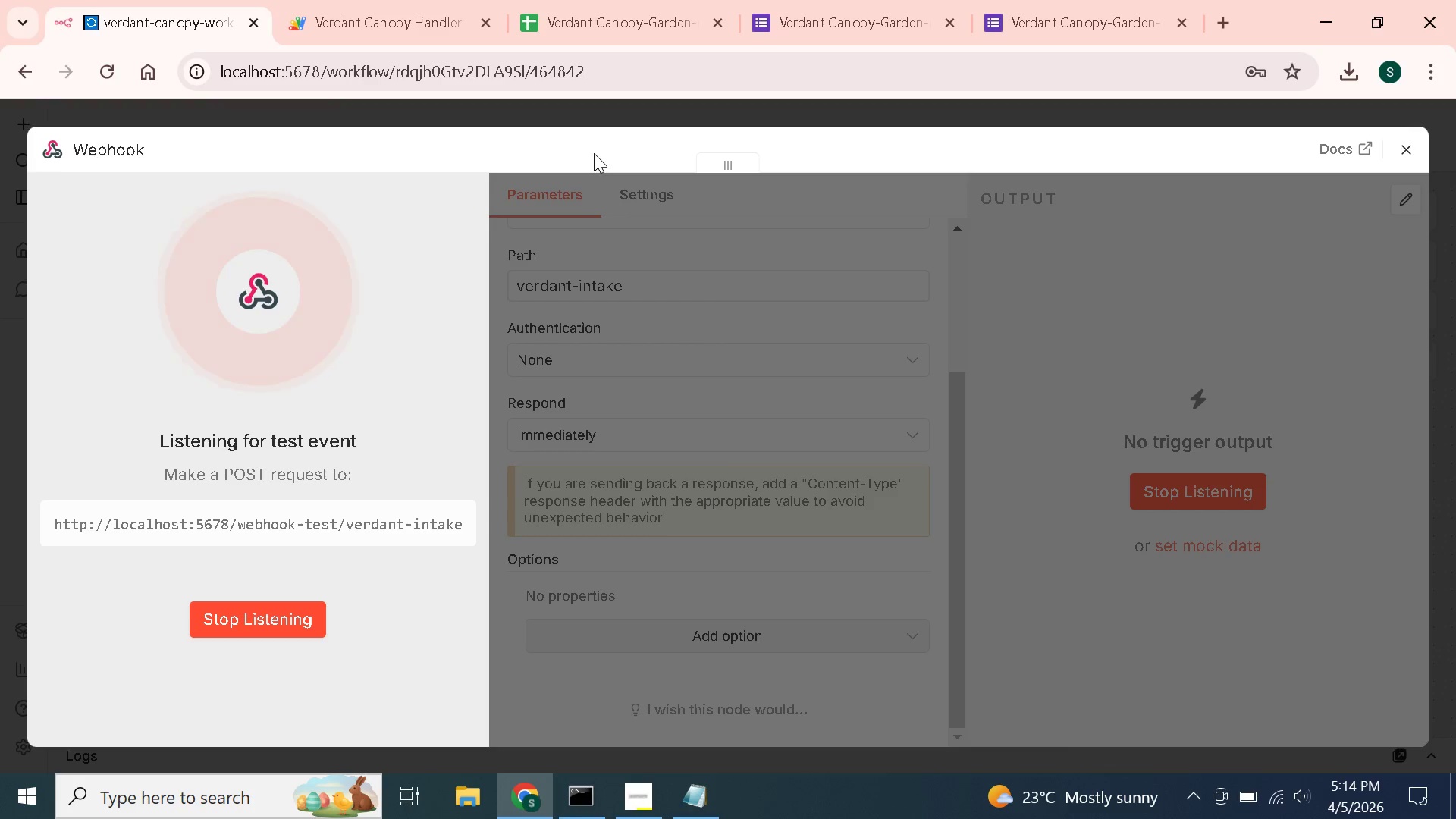 
left_click([855, 13])
 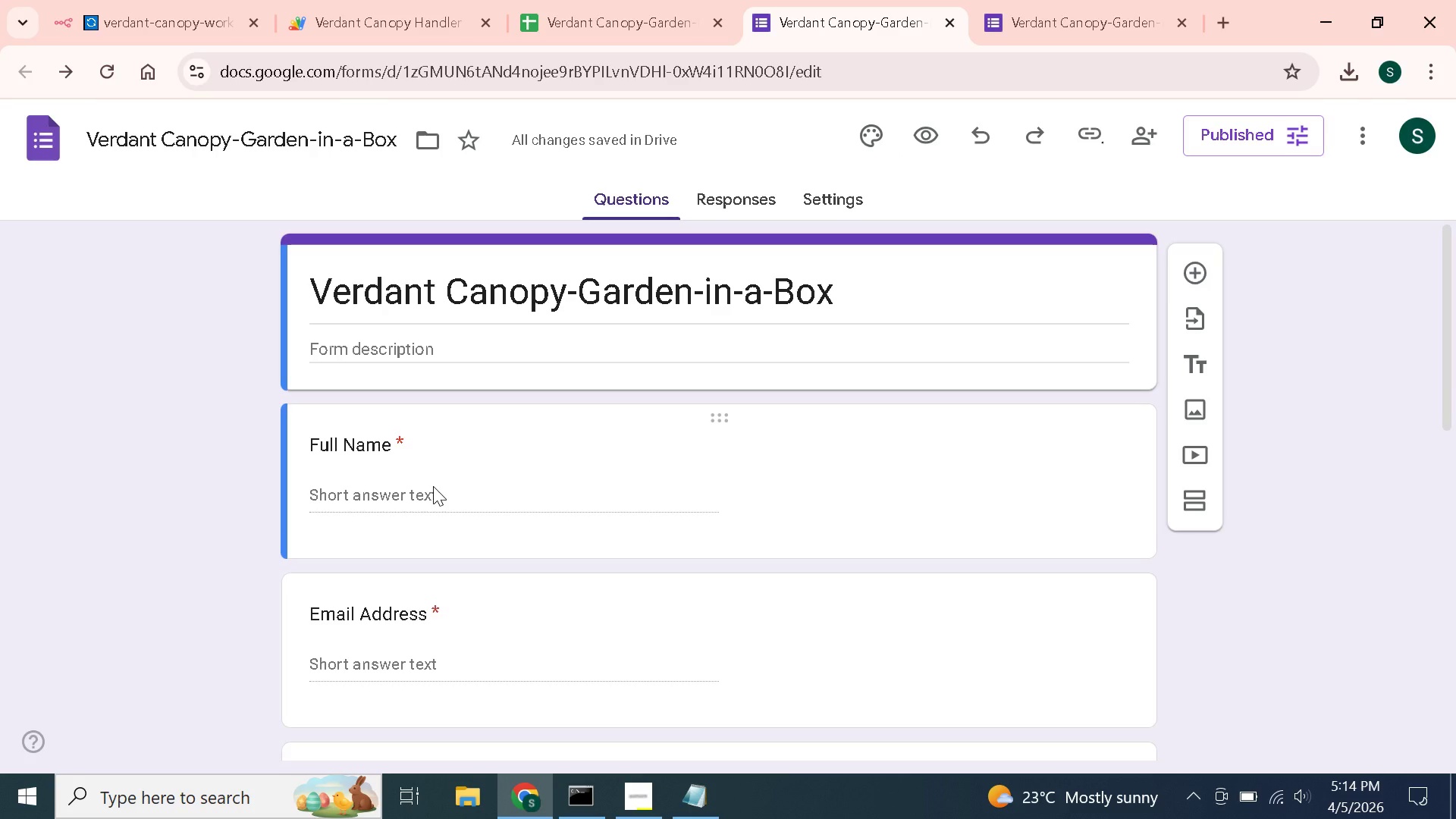 
double_click([417, 491])
 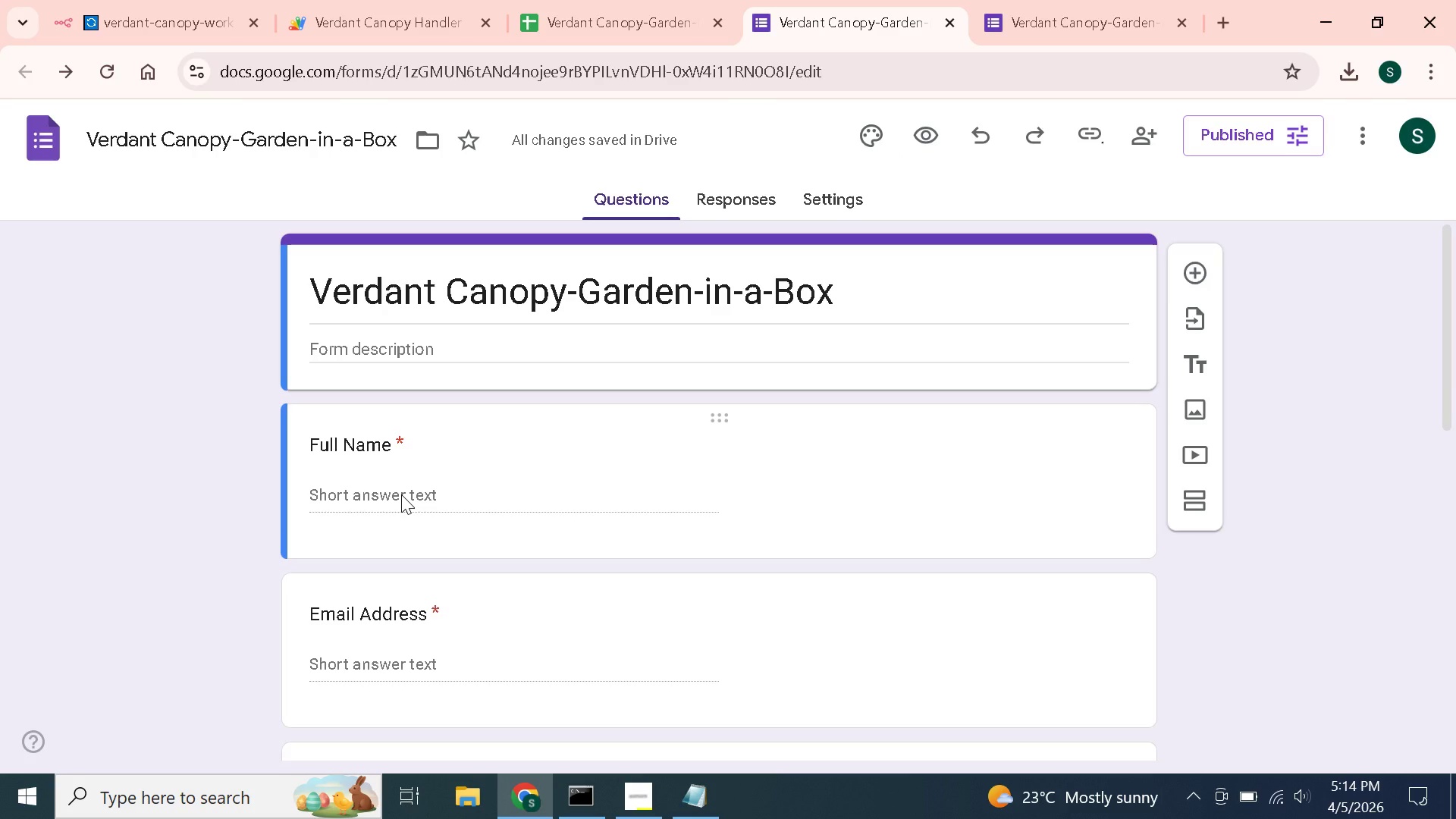 
triple_click([401, 494])
 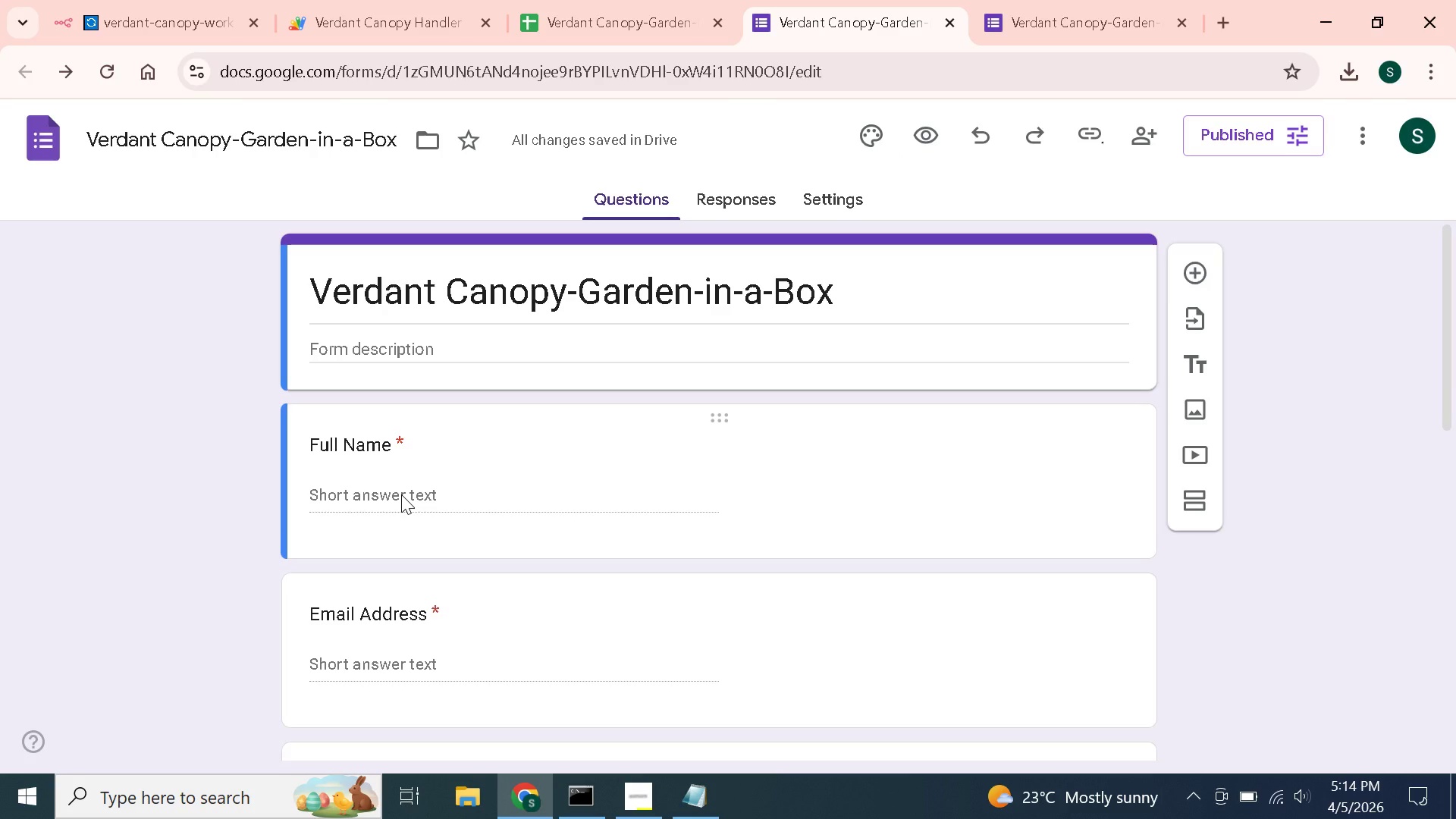 
triple_click([401, 494])
 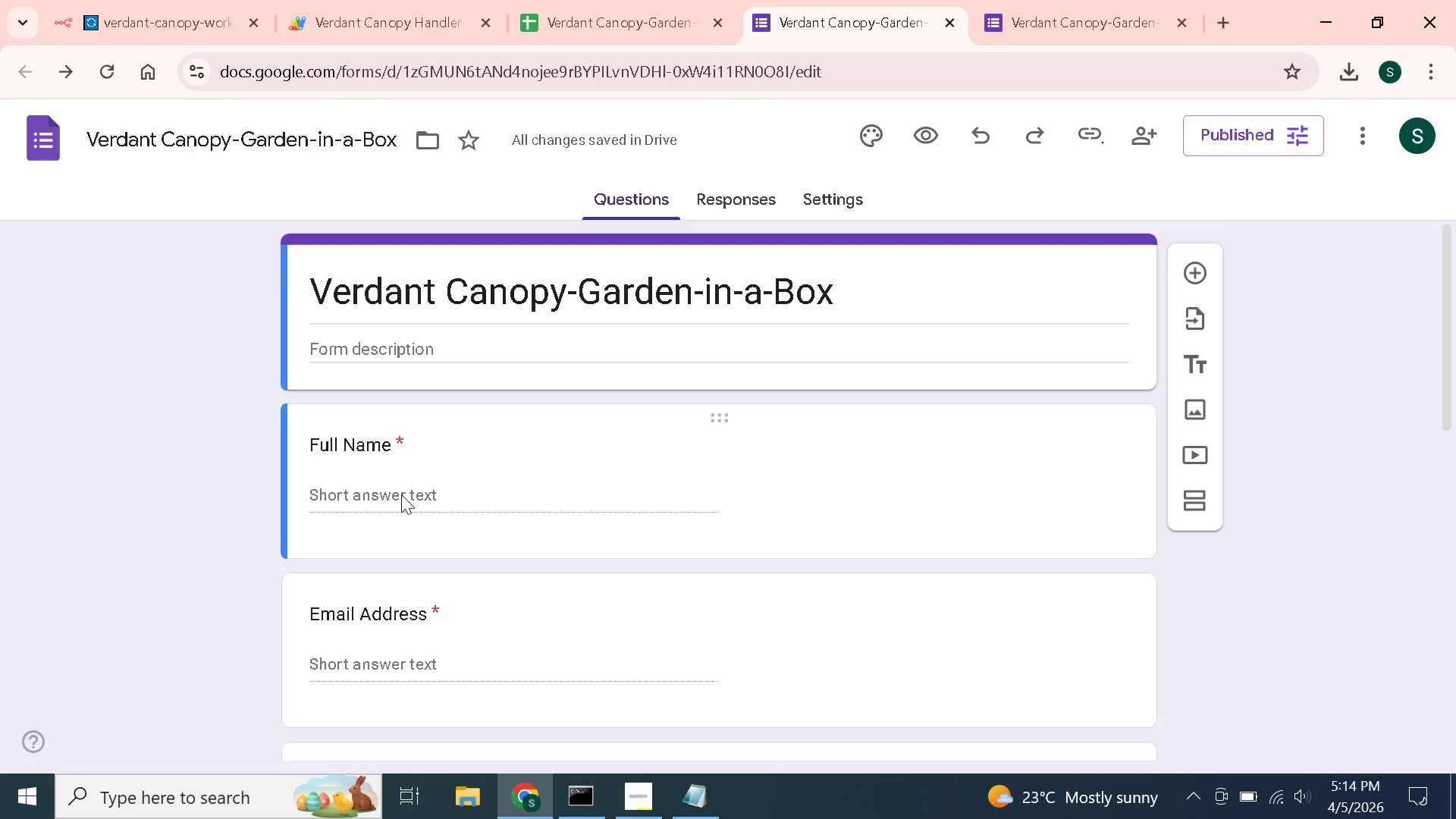 
triple_click([401, 494])
 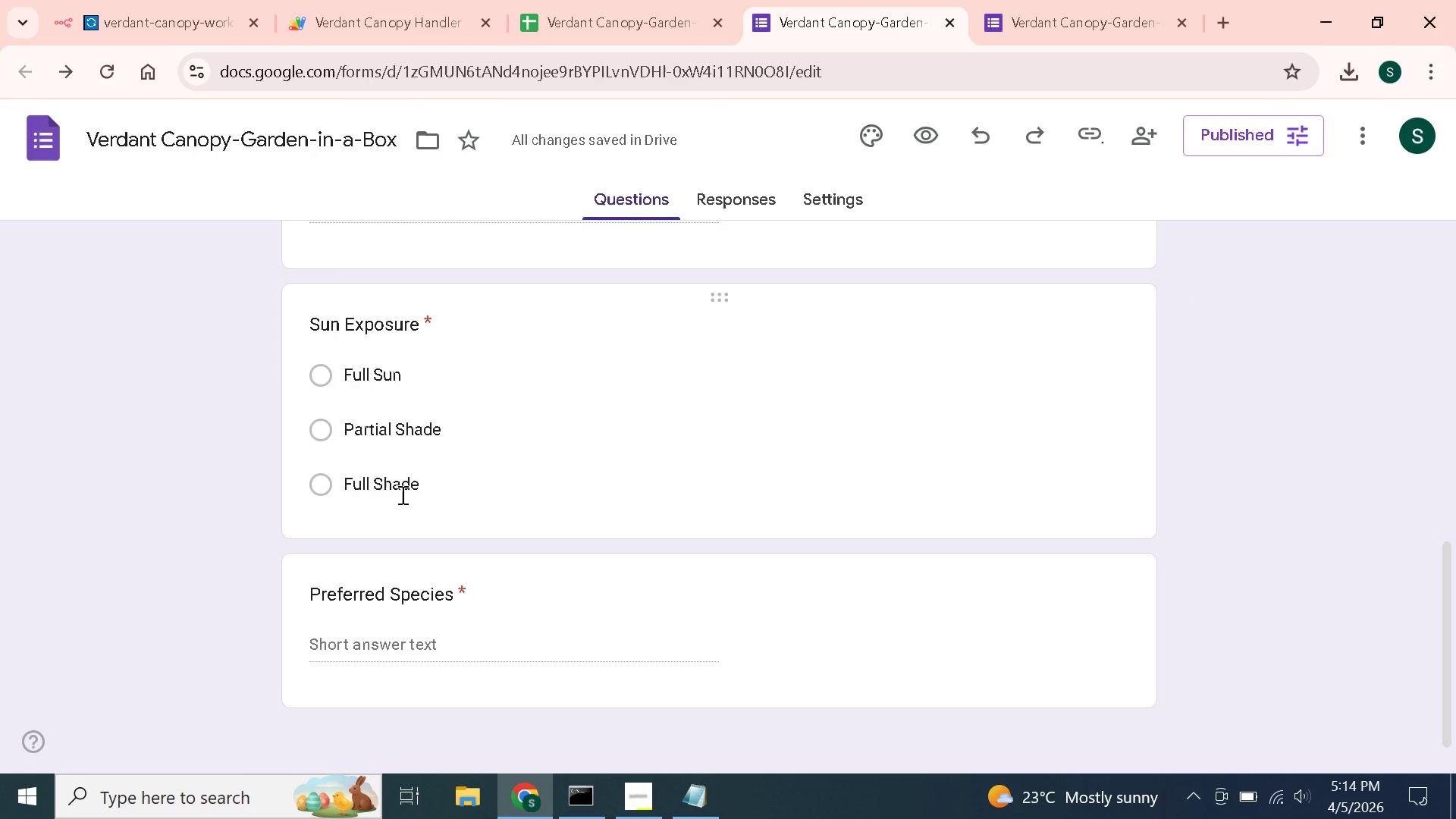 
scroll: coordinate [402, 494], scroll_direction: up, amount: 6.0
 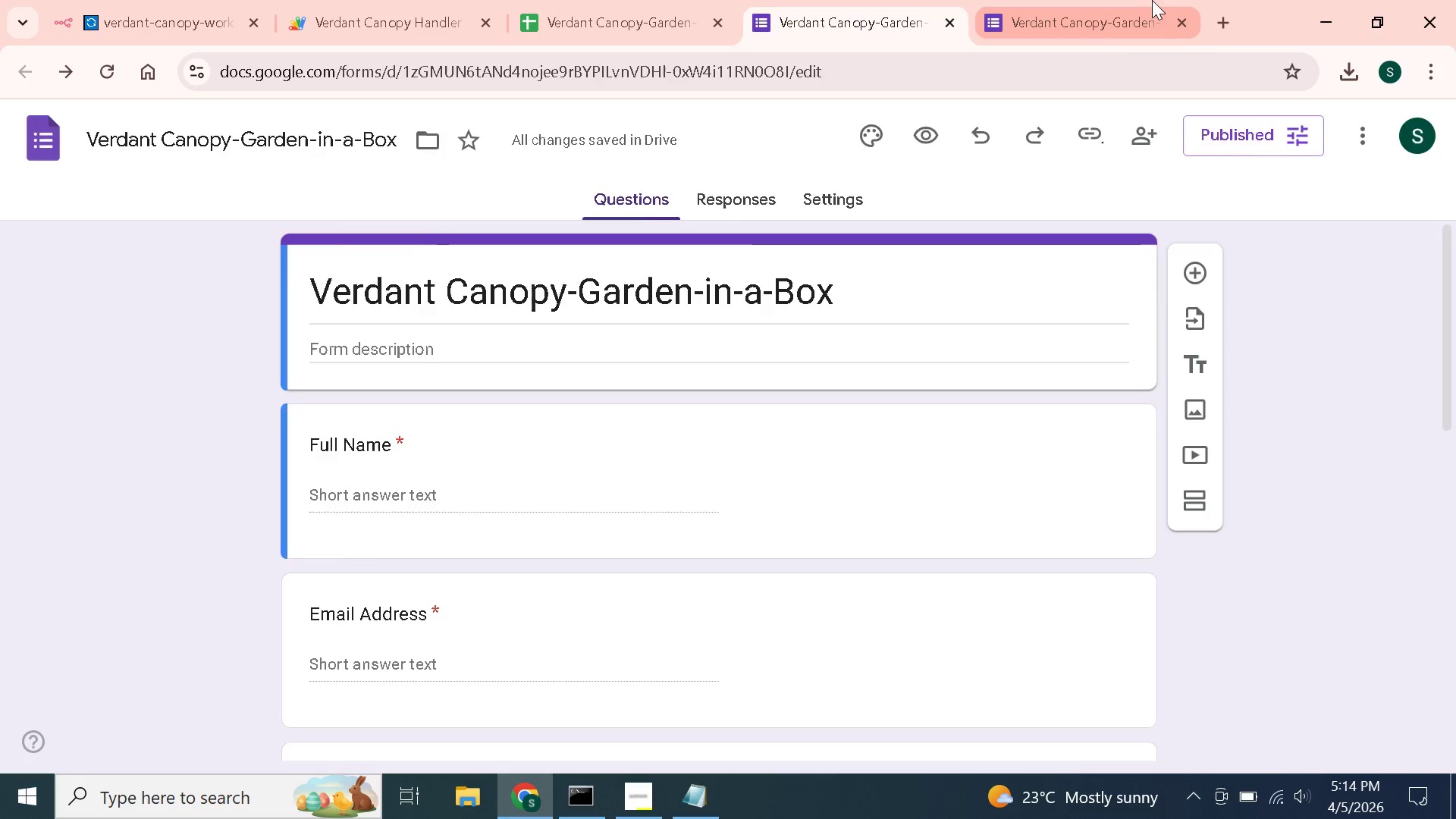 
left_click([1152, 0])
 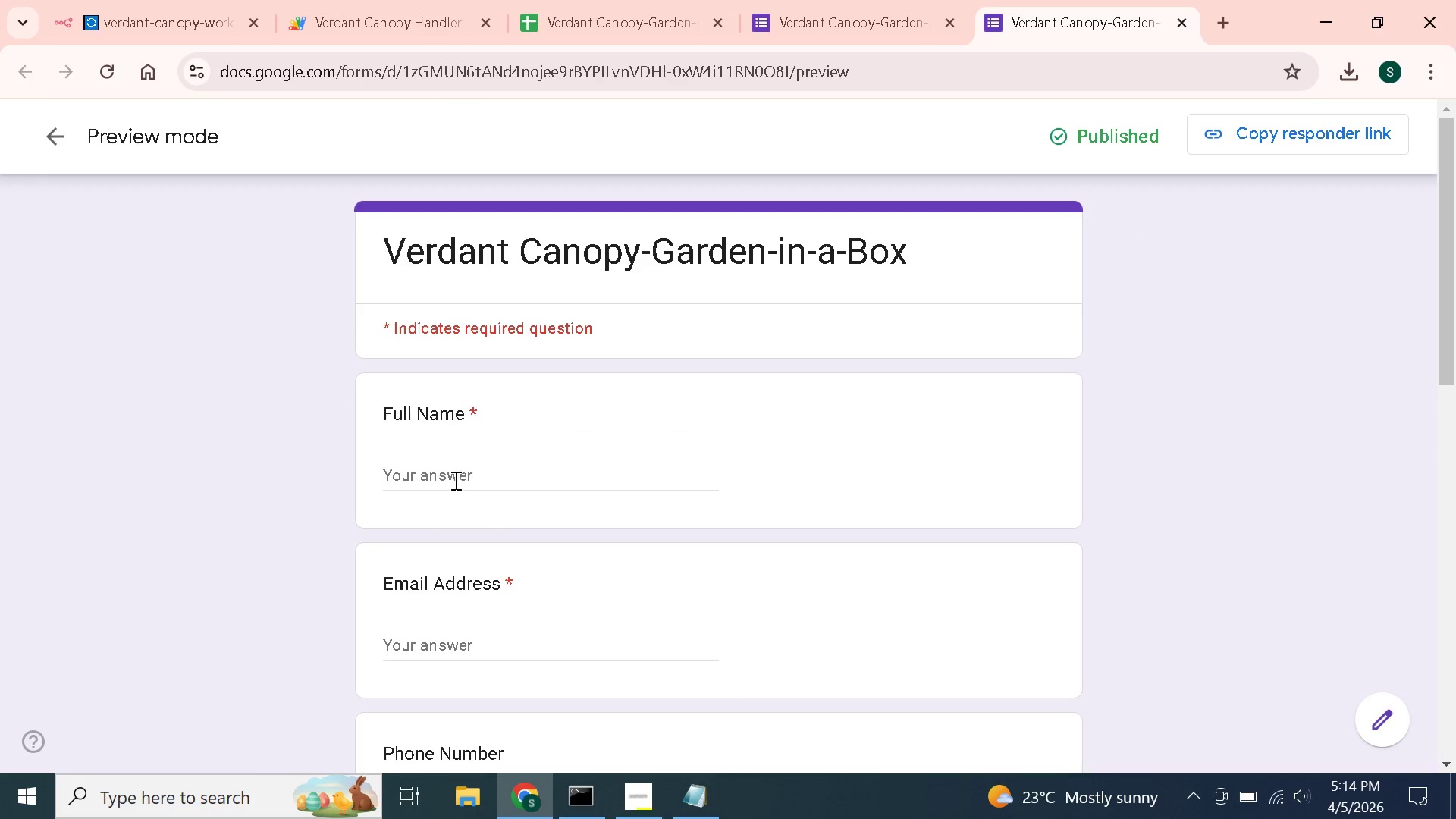 
left_click([454, 480])
 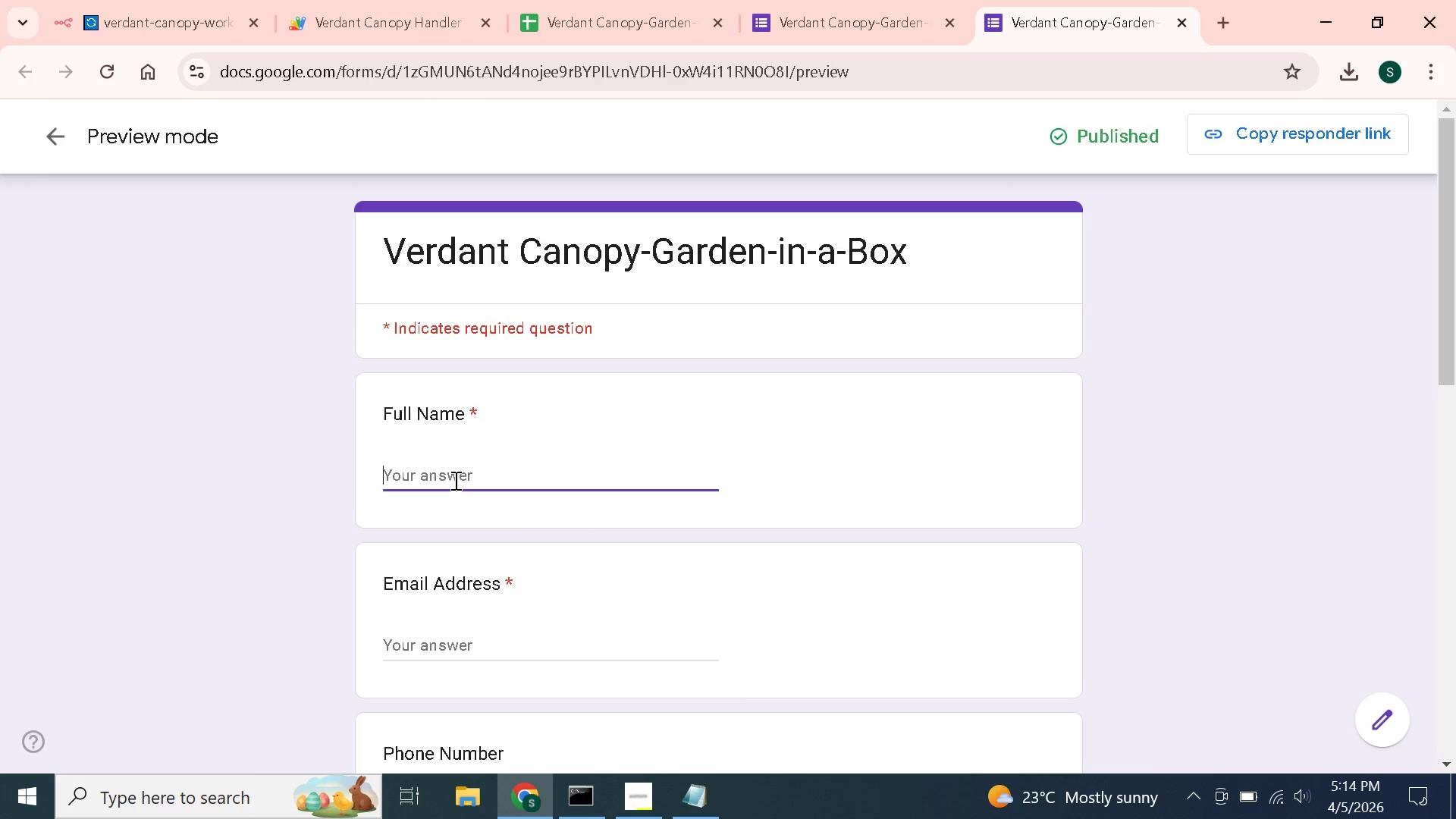 
type(John)
 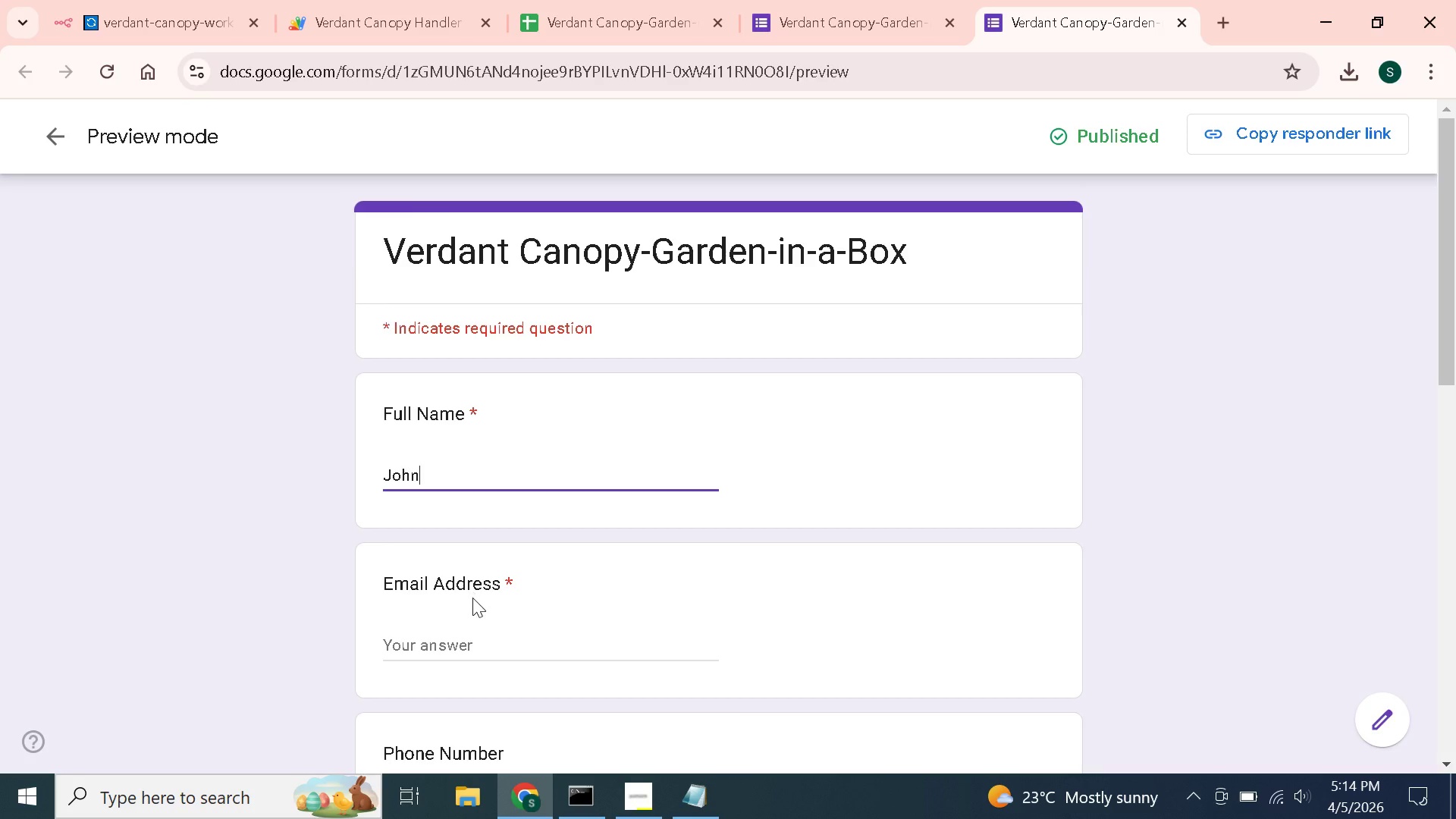 
scroll: coordinate [444, 381], scroll_direction: down, amount: 2.0
 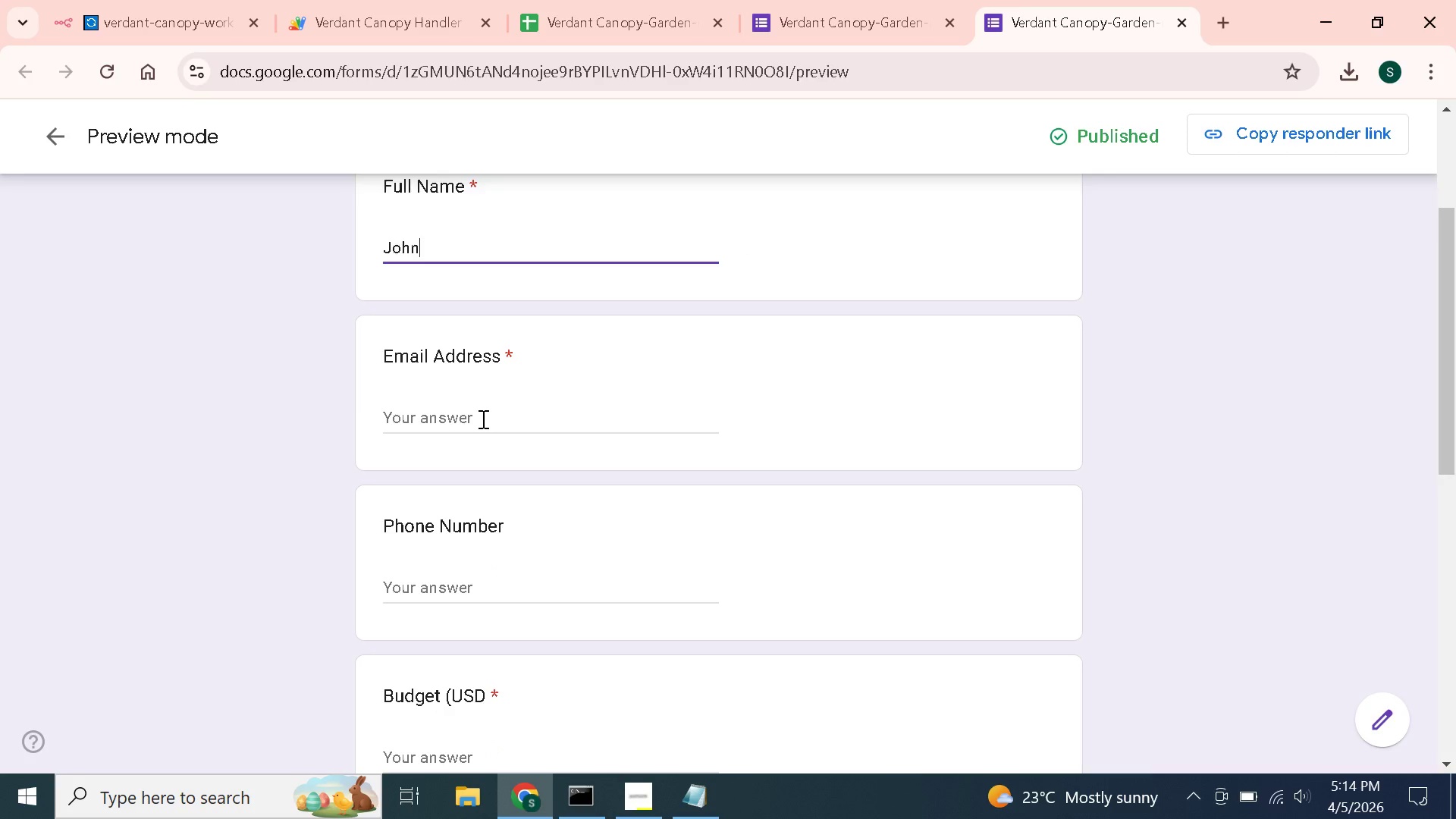 
left_click([482, 419])
 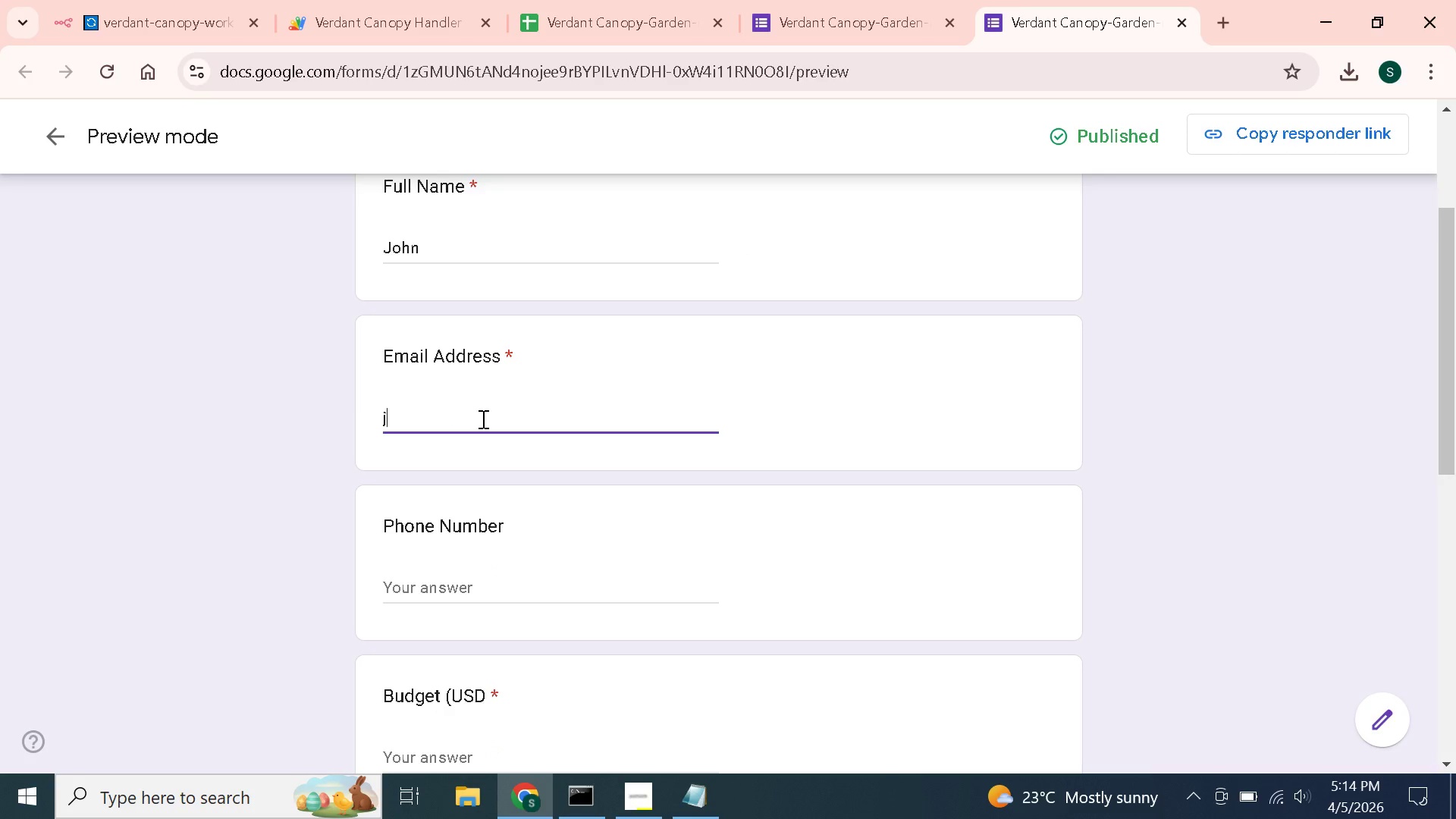 
type(john12312@gmail.com)
 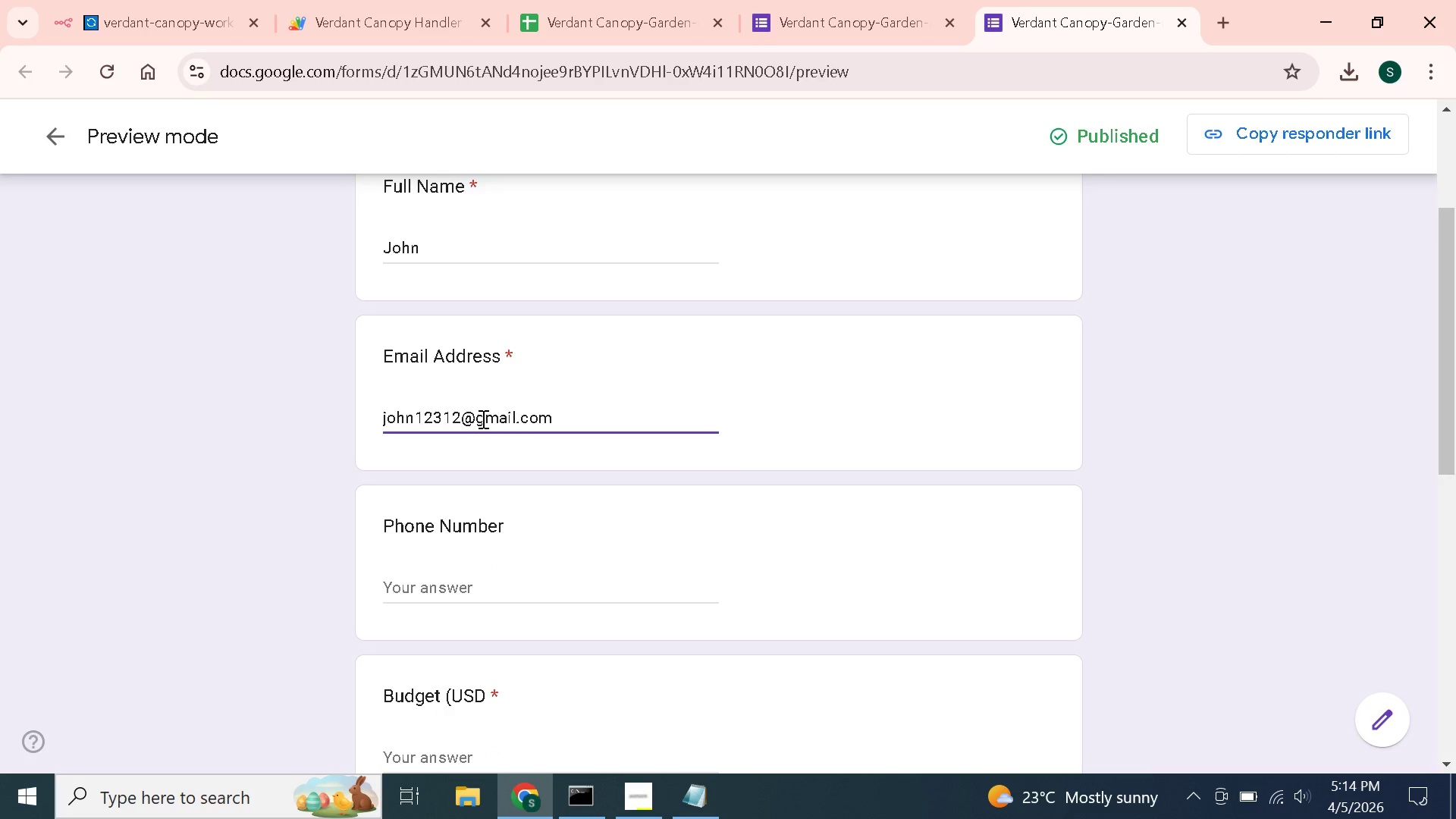 
left_click([494, 592])
 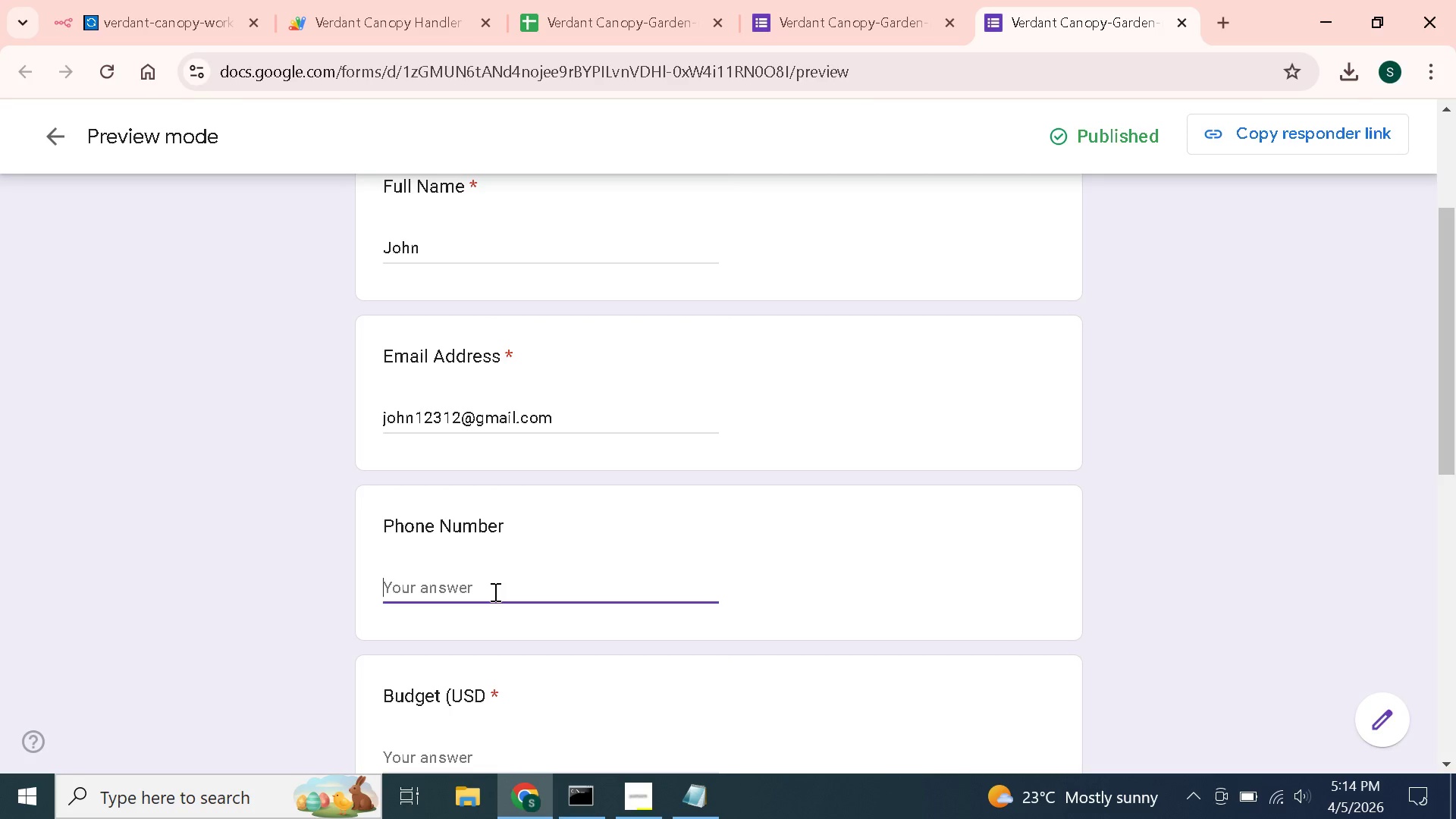 
type(=)
key(Backspace)
type(+212314314)
 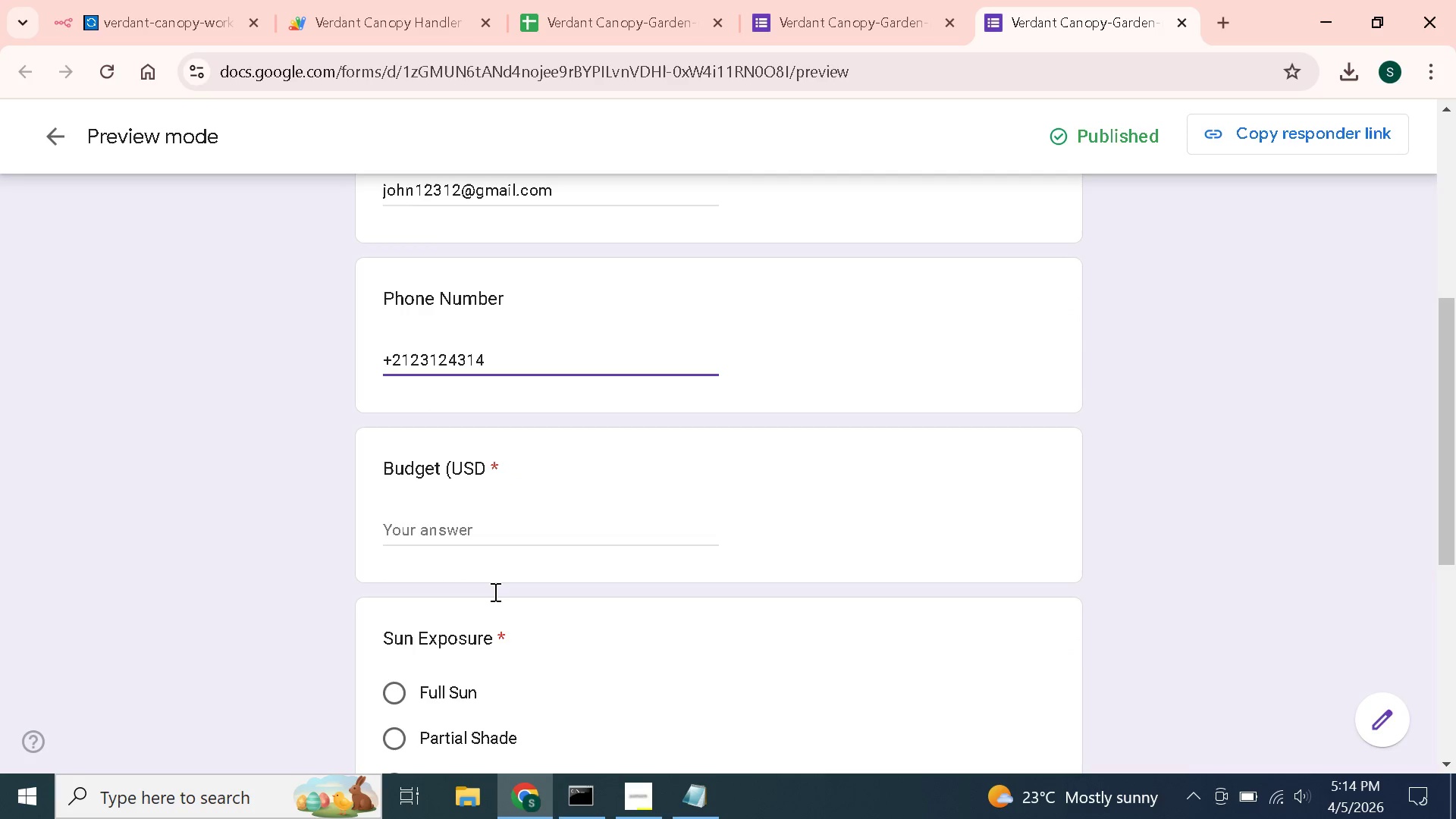 
 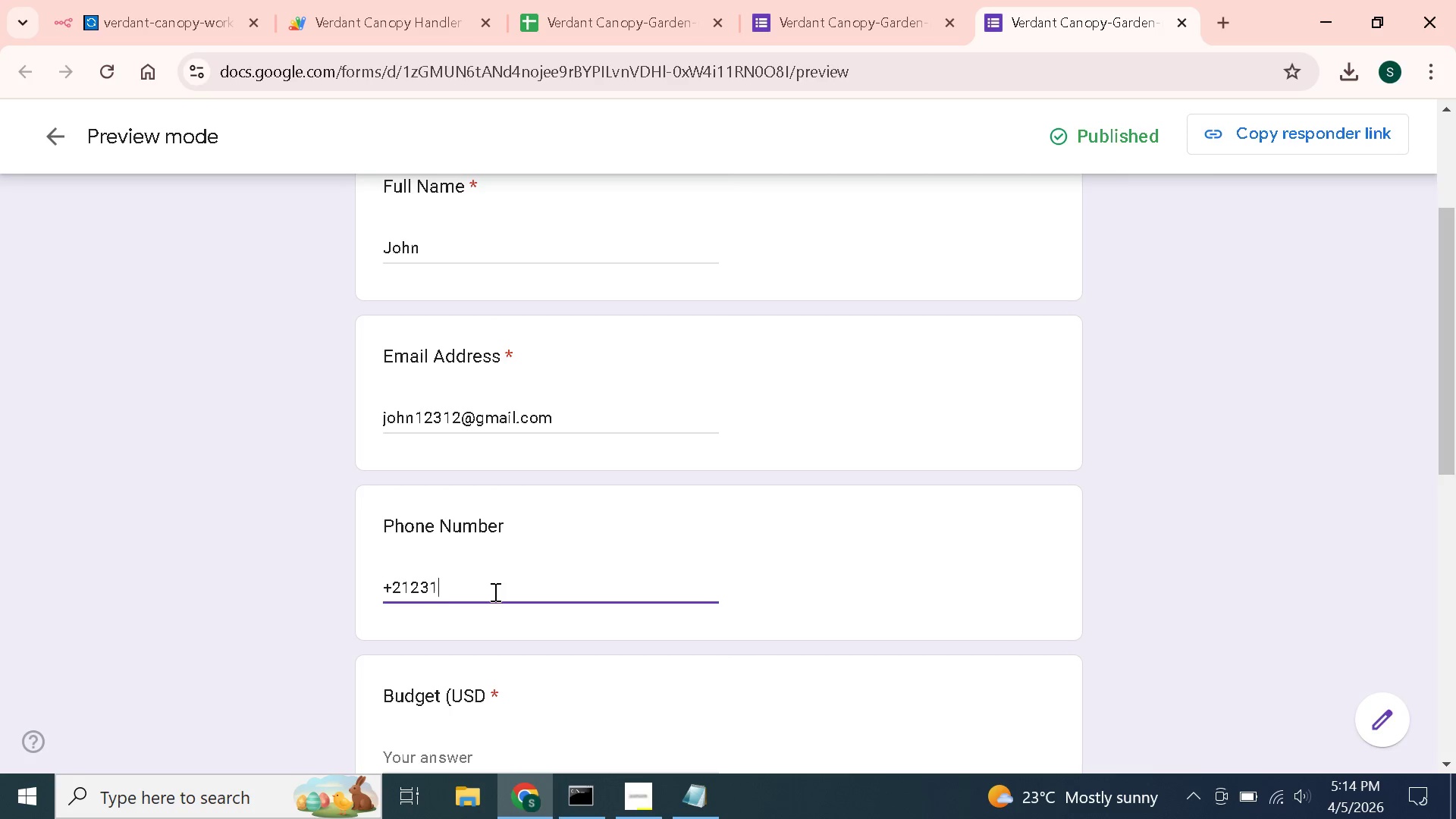 
hold_key(key=2, duration=0.72)
 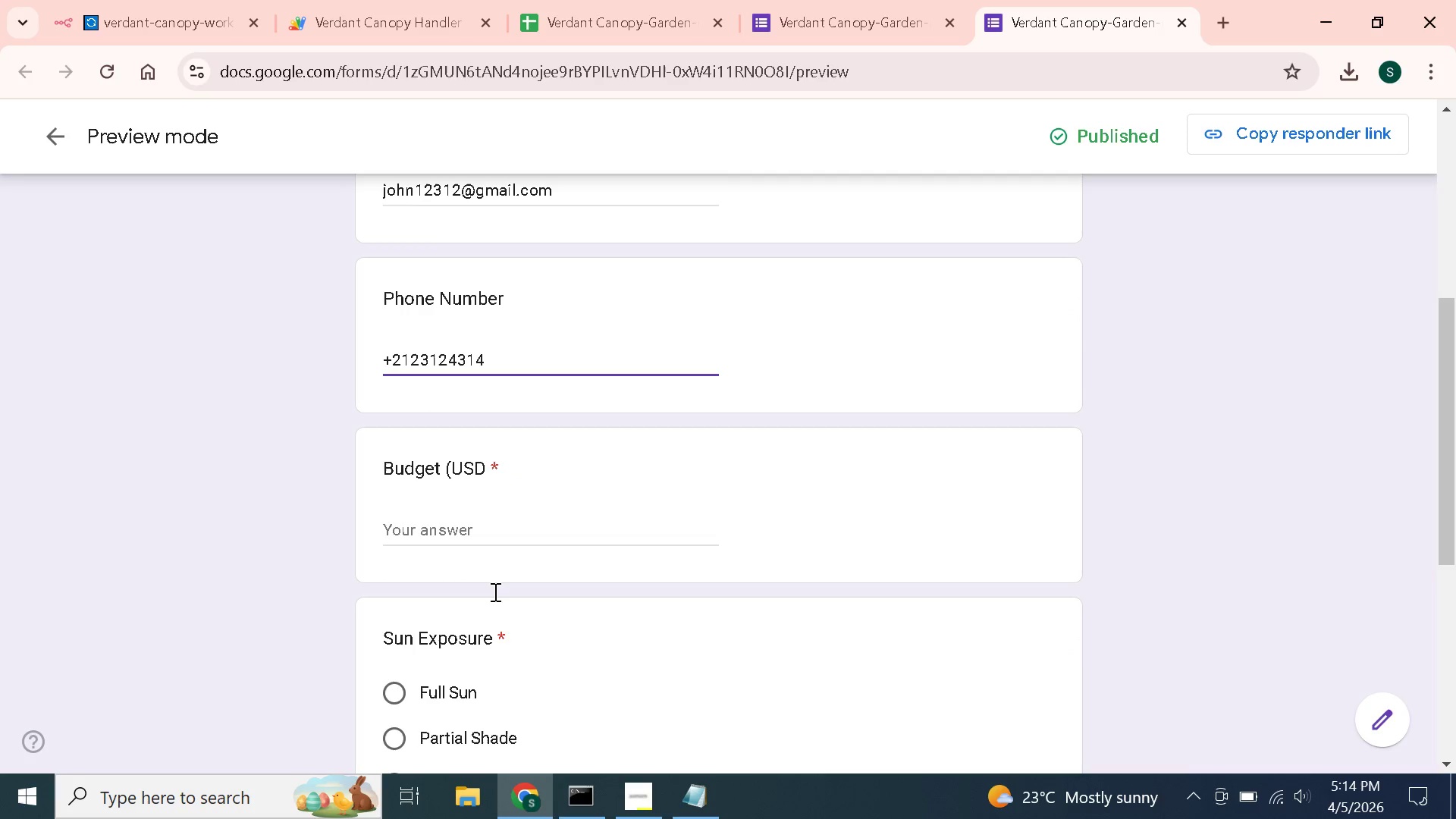 
scroll: coordinate [494, 592], scroll_direction: down, amount: 2.0
 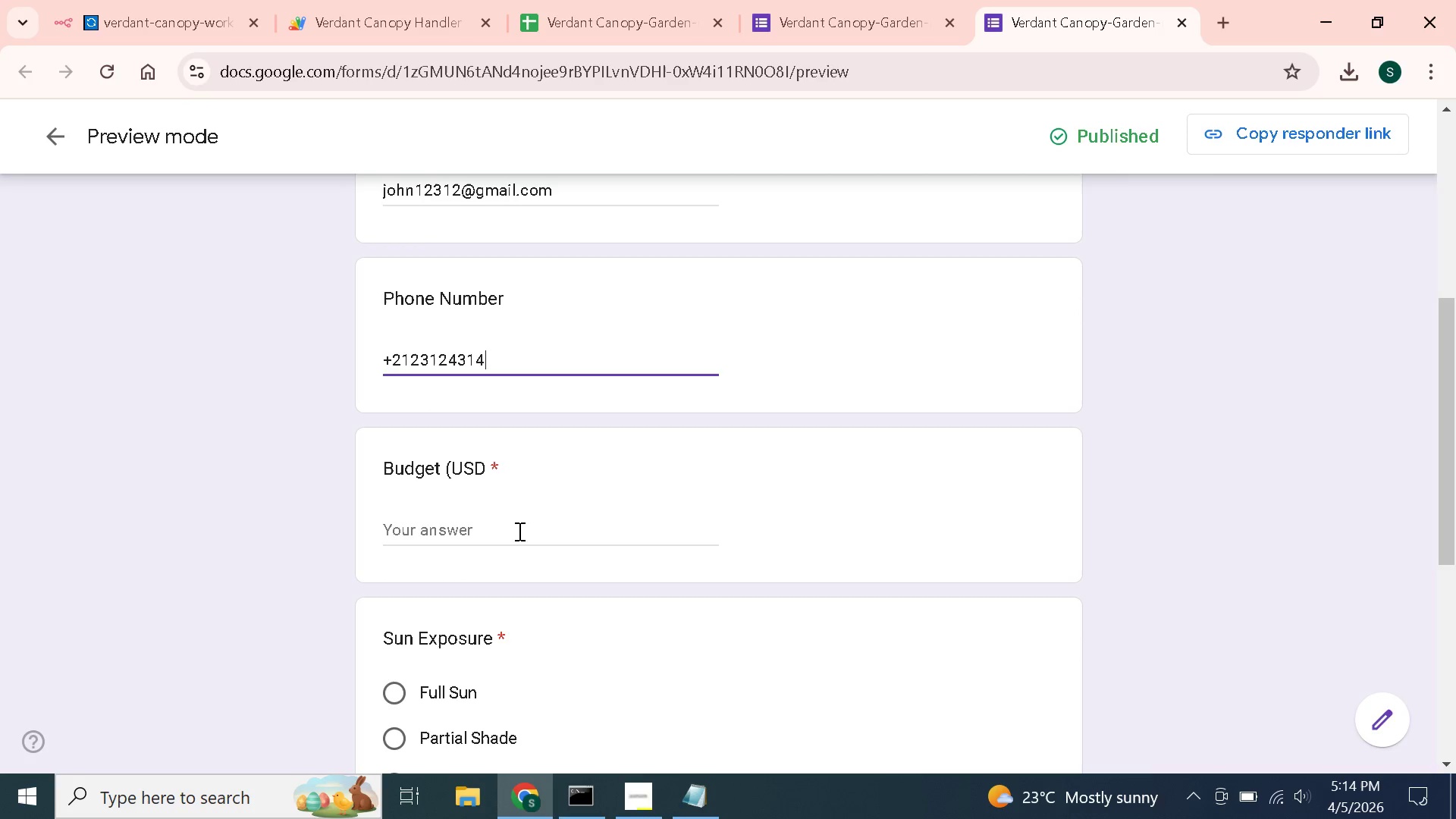 
left_click([518, 531])
 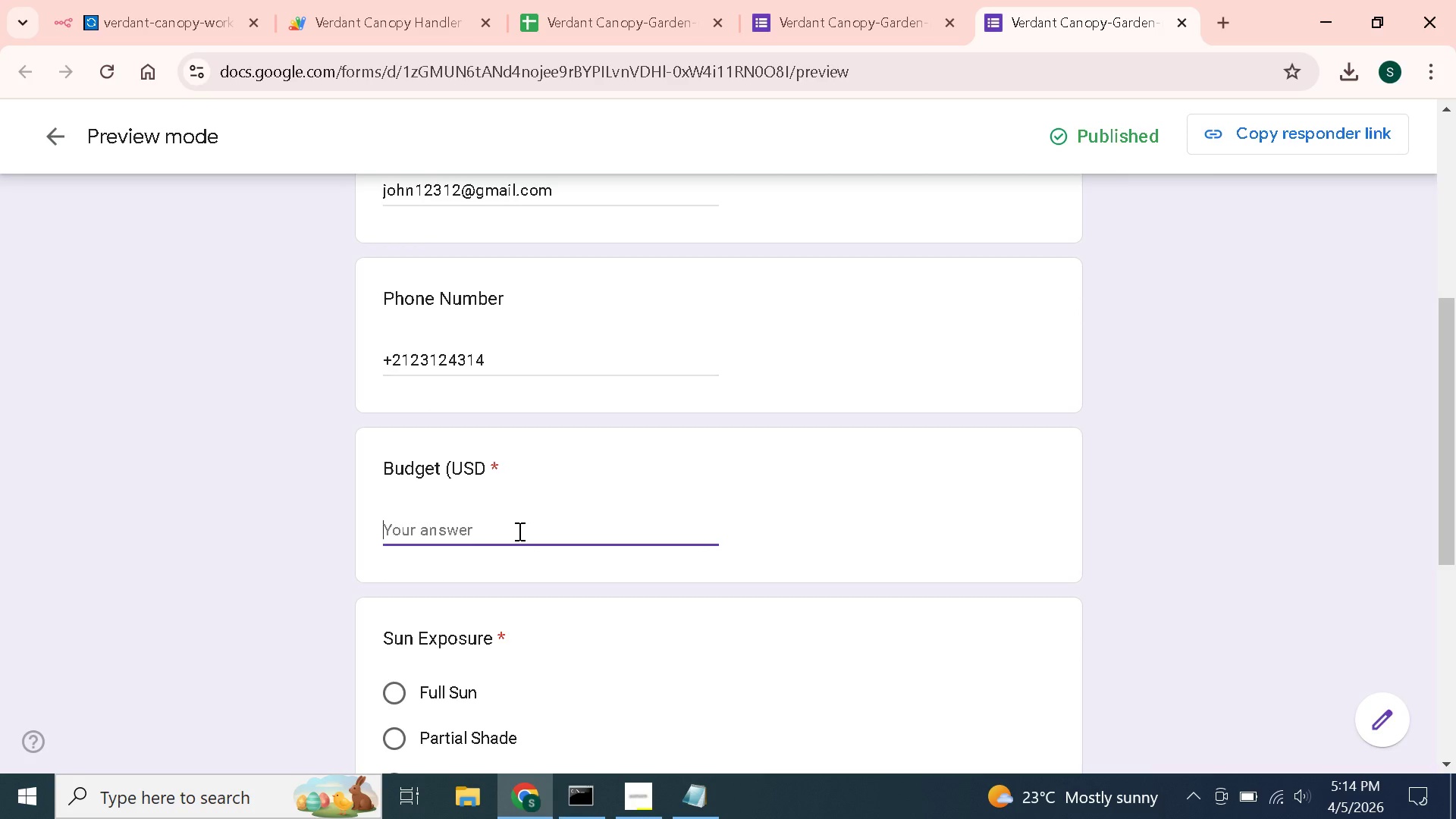 
type(245$)
key(Backspace)
 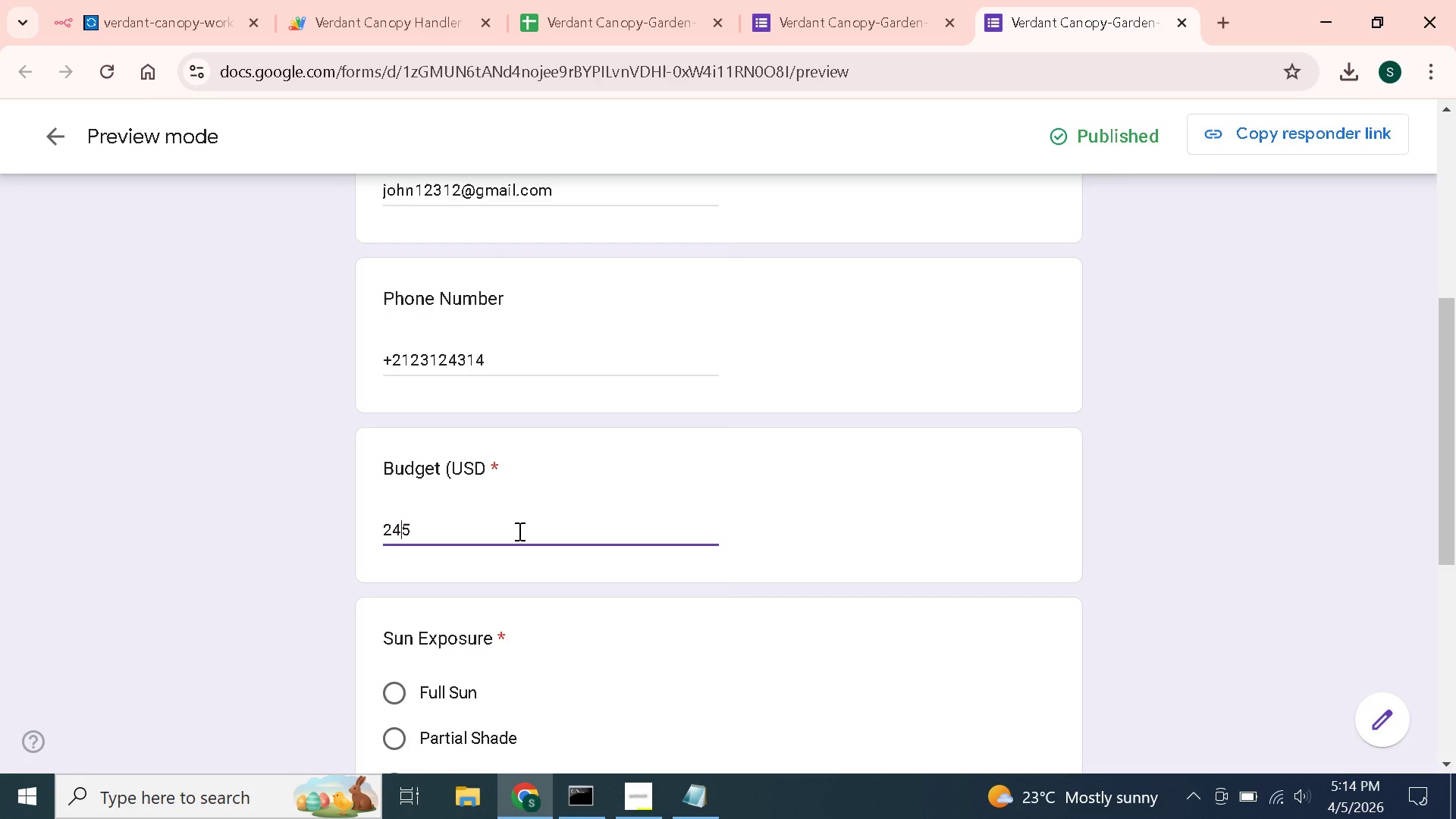 
 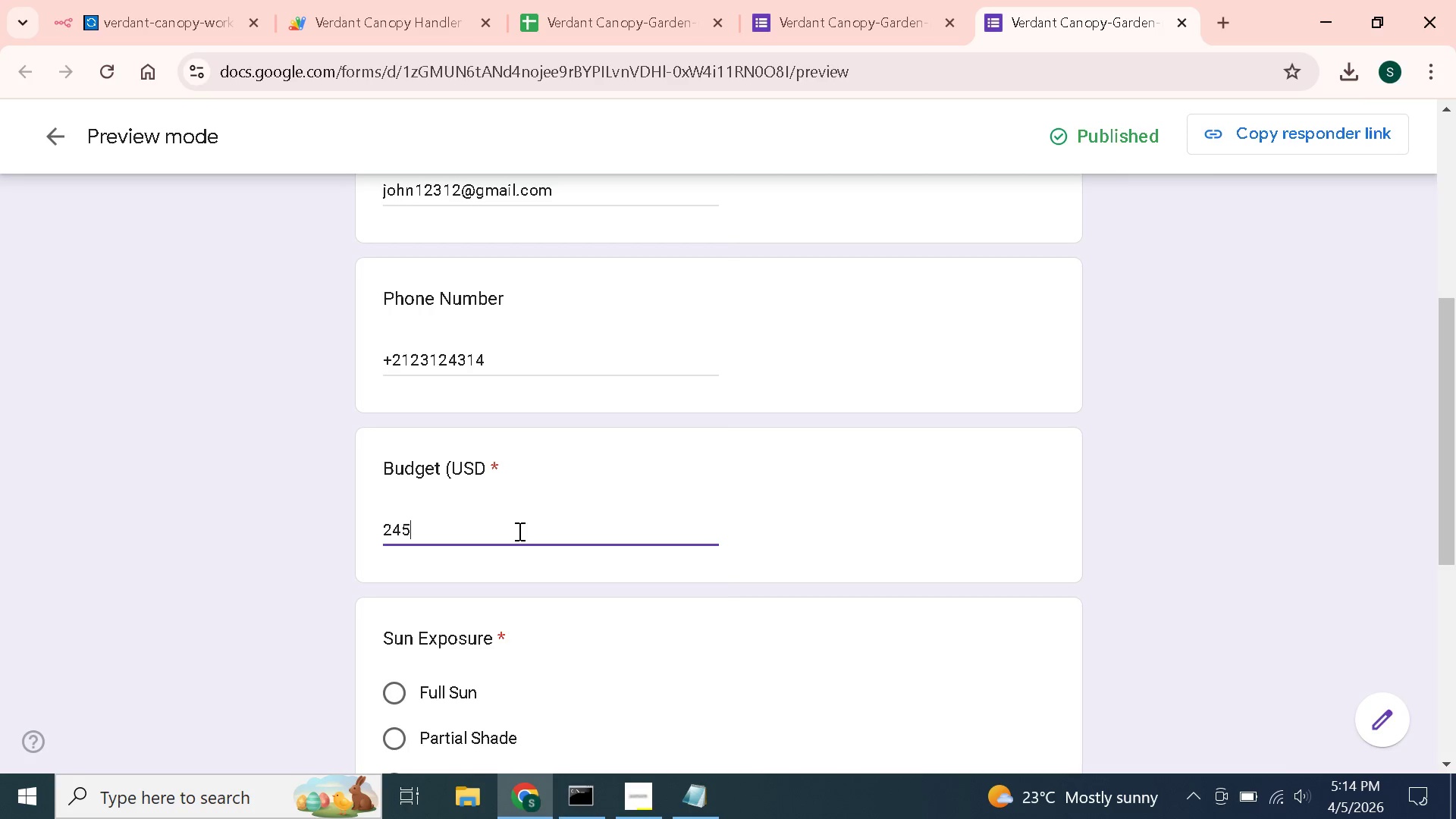 
hold_key(key=ArrowLeft, duration=0.53)
 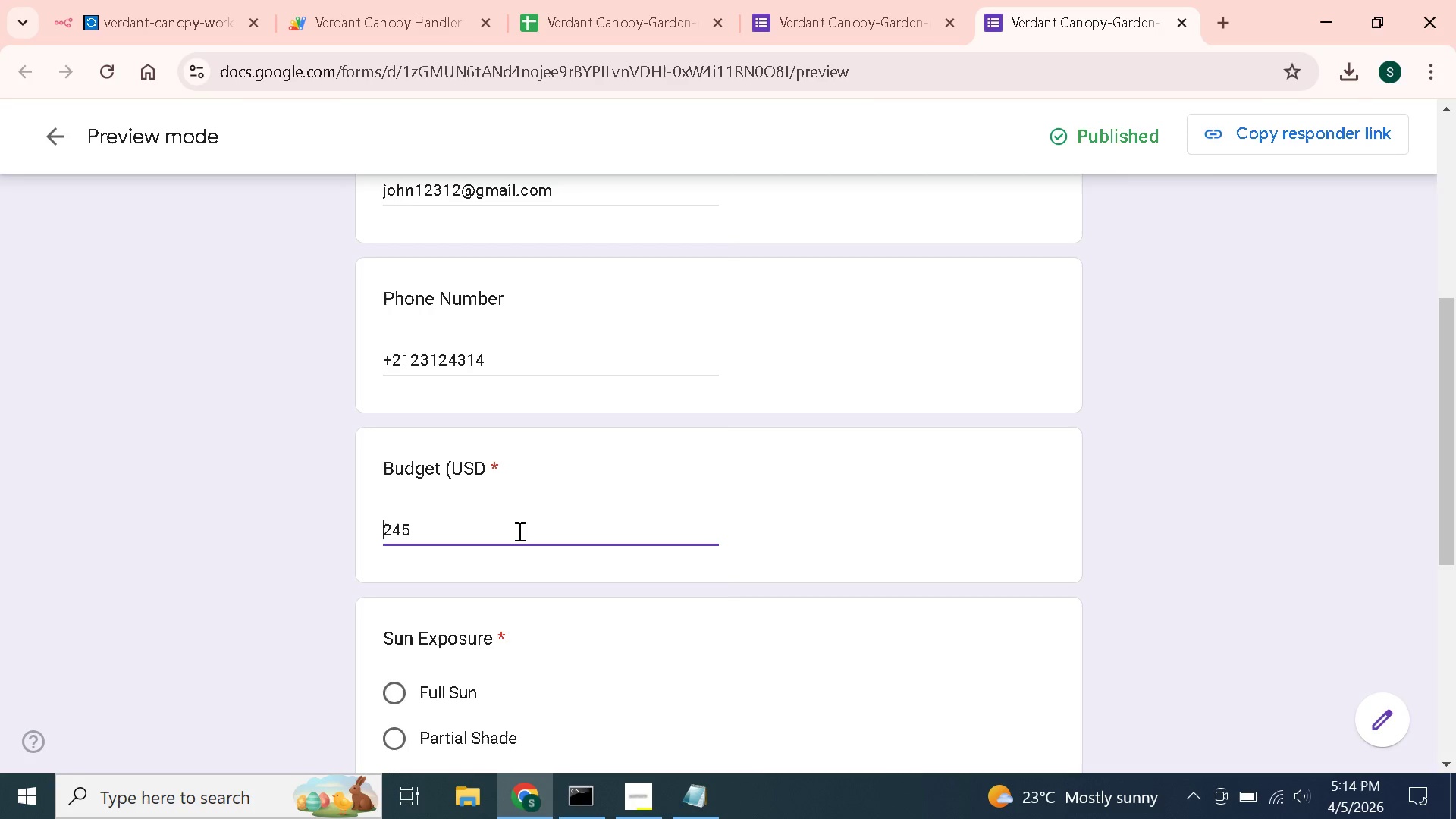 
key(ArrowLeft)
 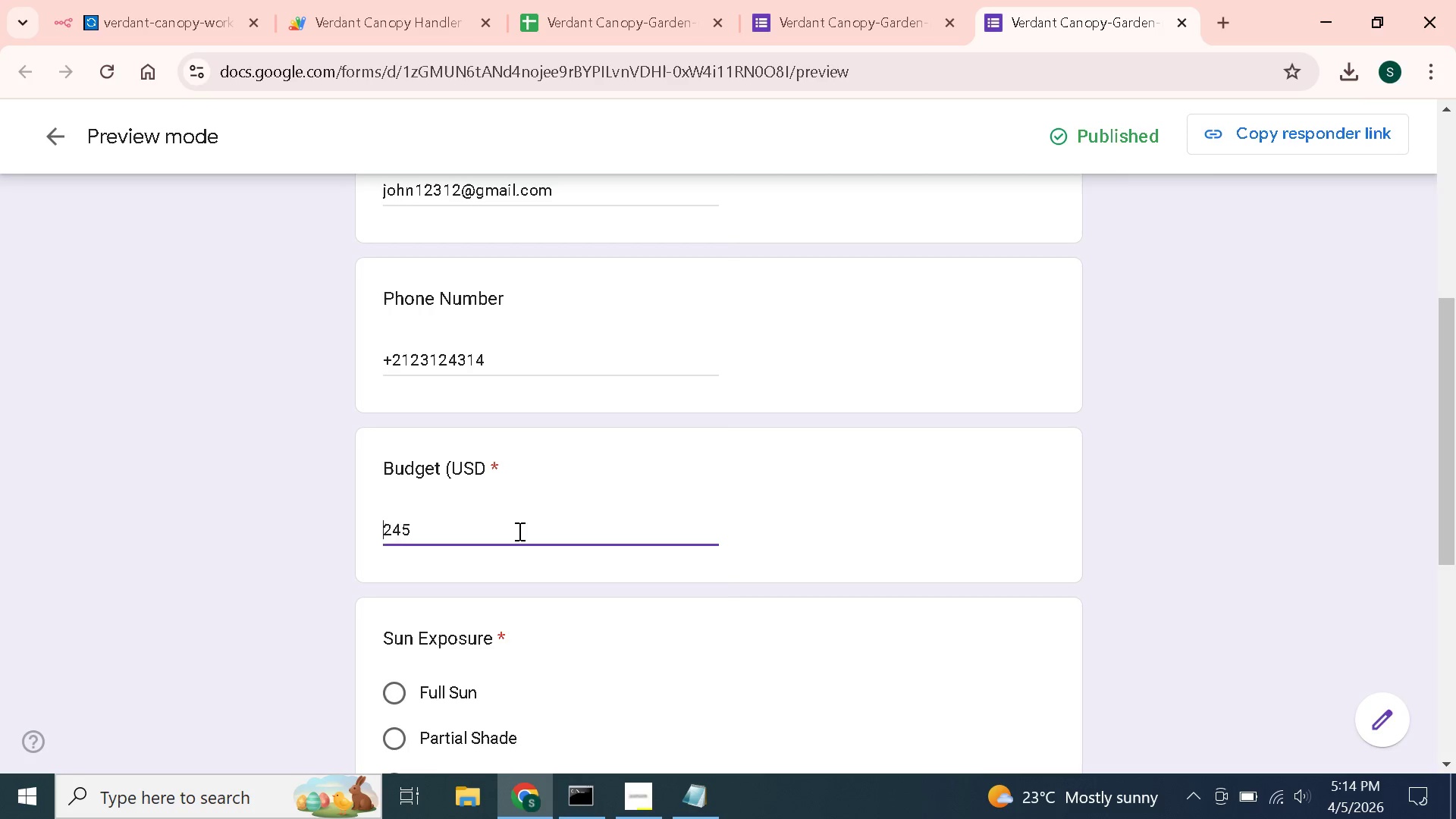 
key(Shift+ShiftLeft)
 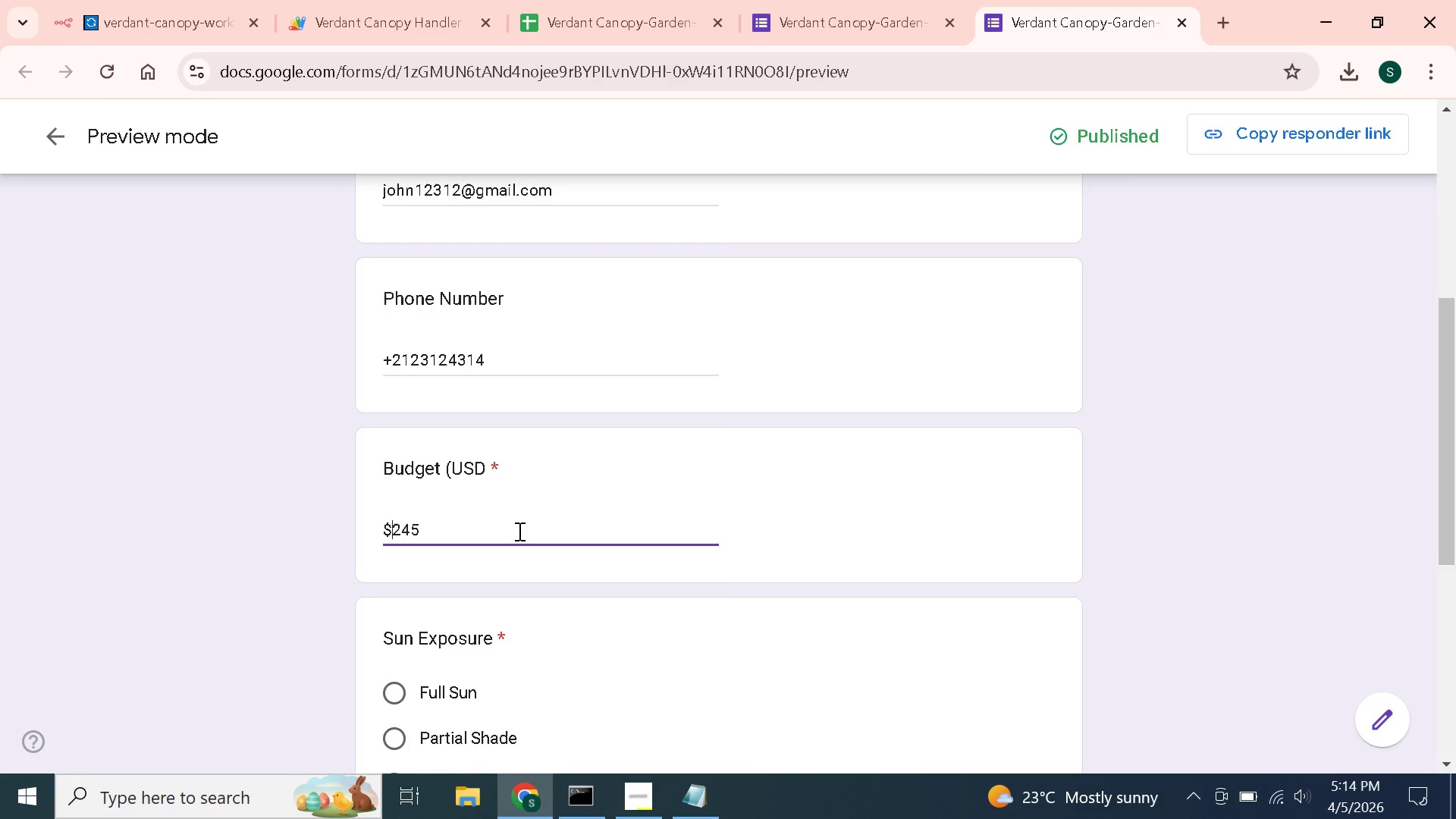 
key(Shift+4)
 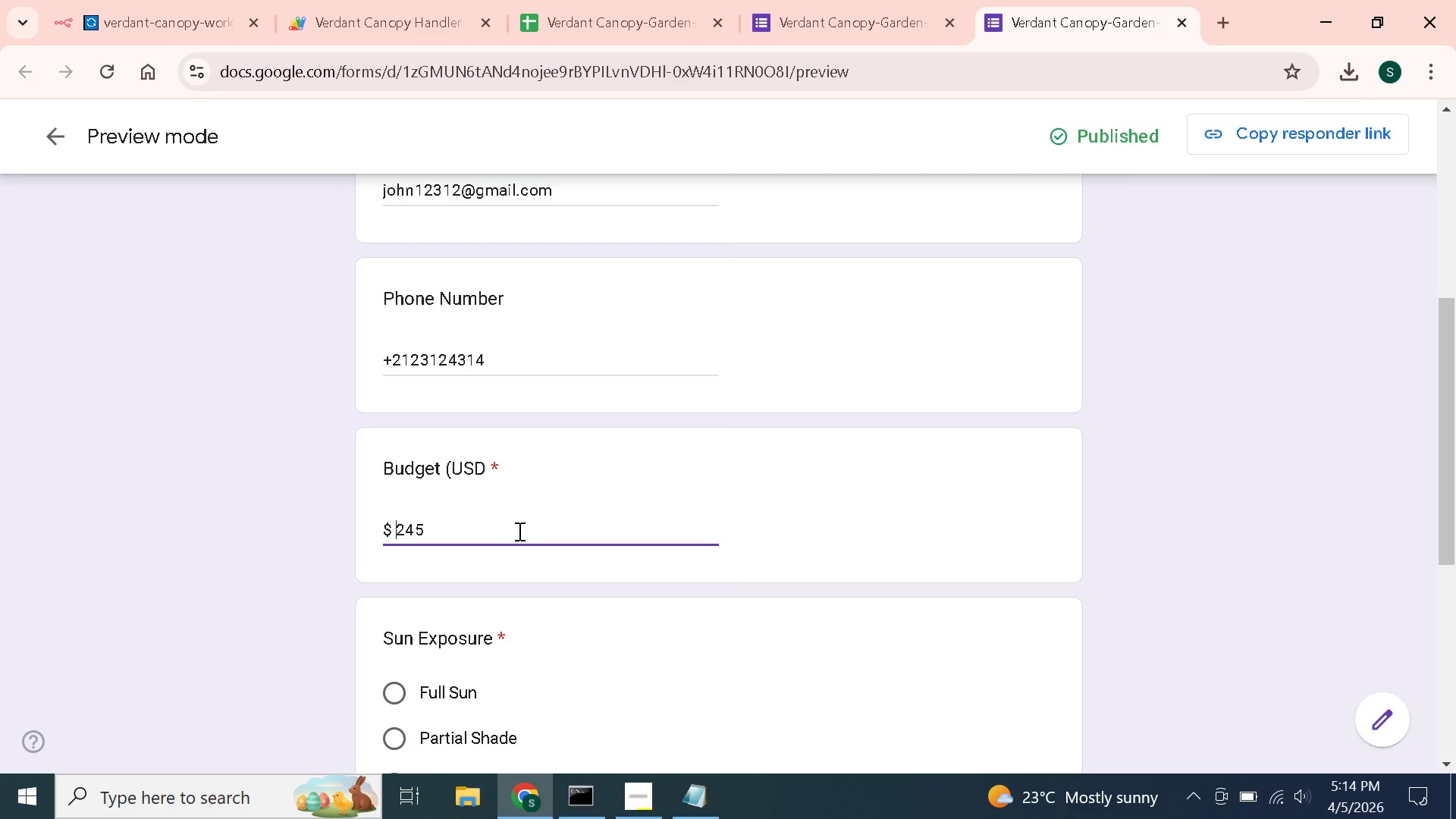 
key(Space)
 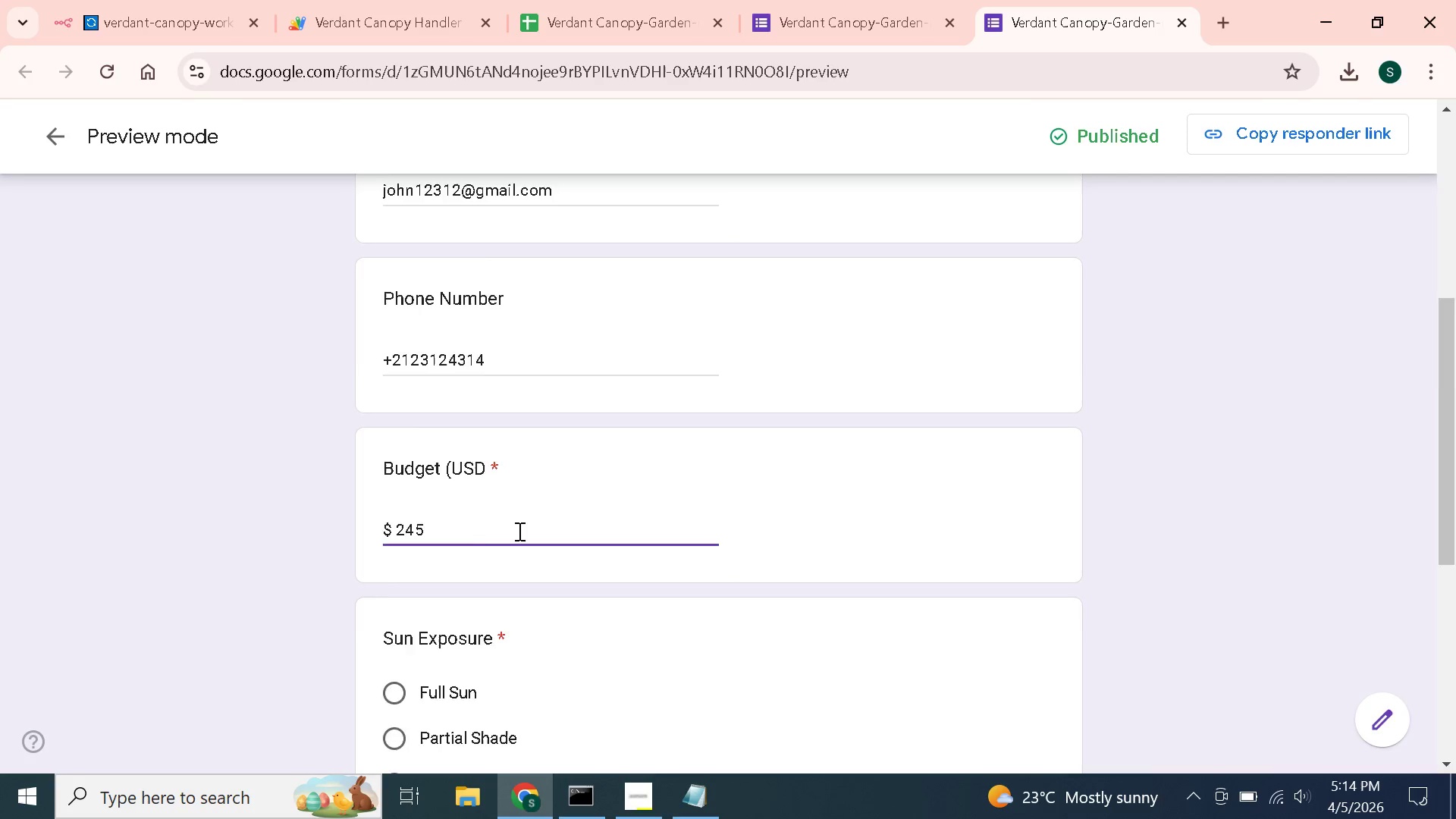 
scroll: coordinate [518, 531], scroll_direction: down, amount: 3.0
 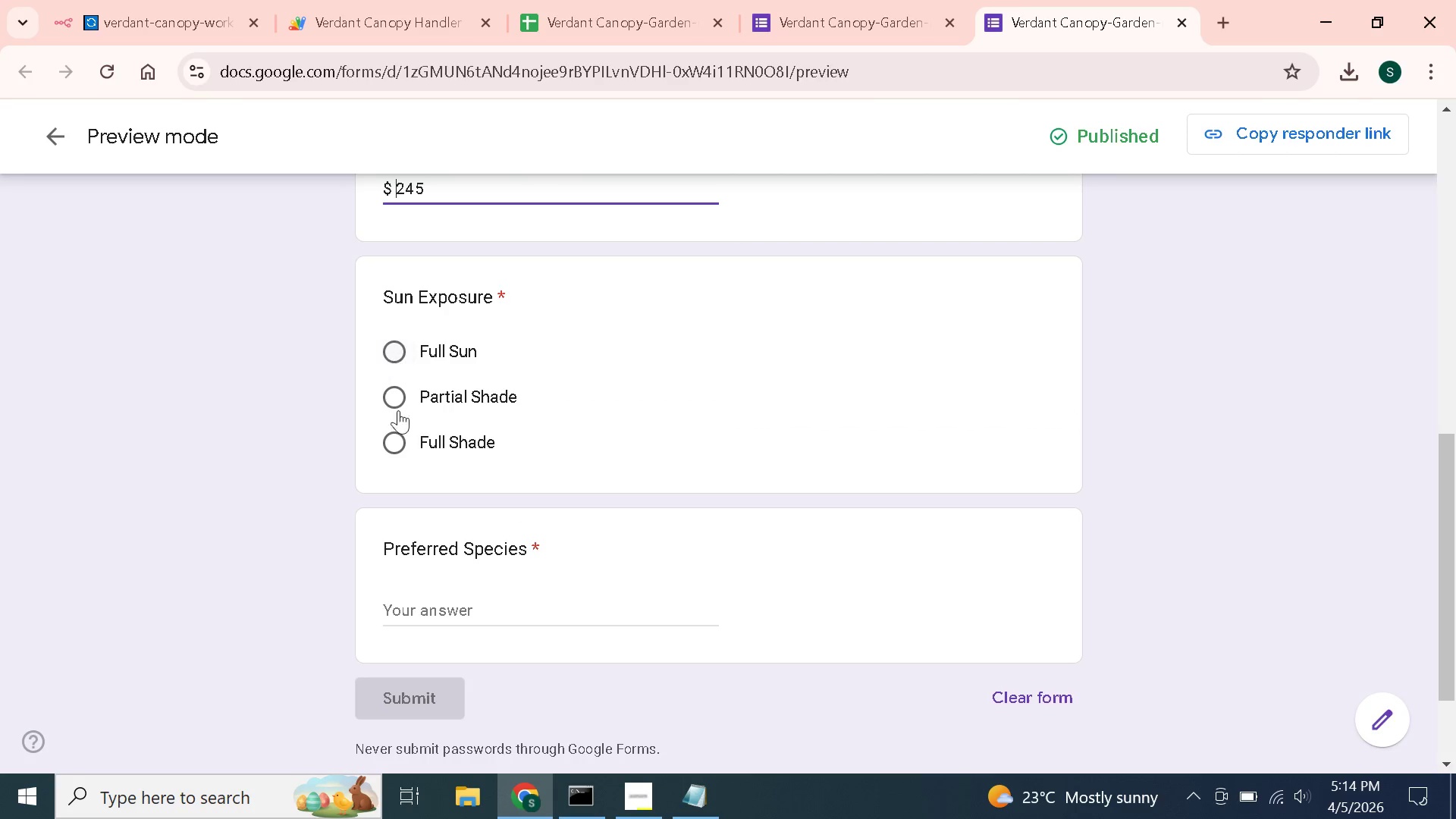 
left_click([393, 435])
 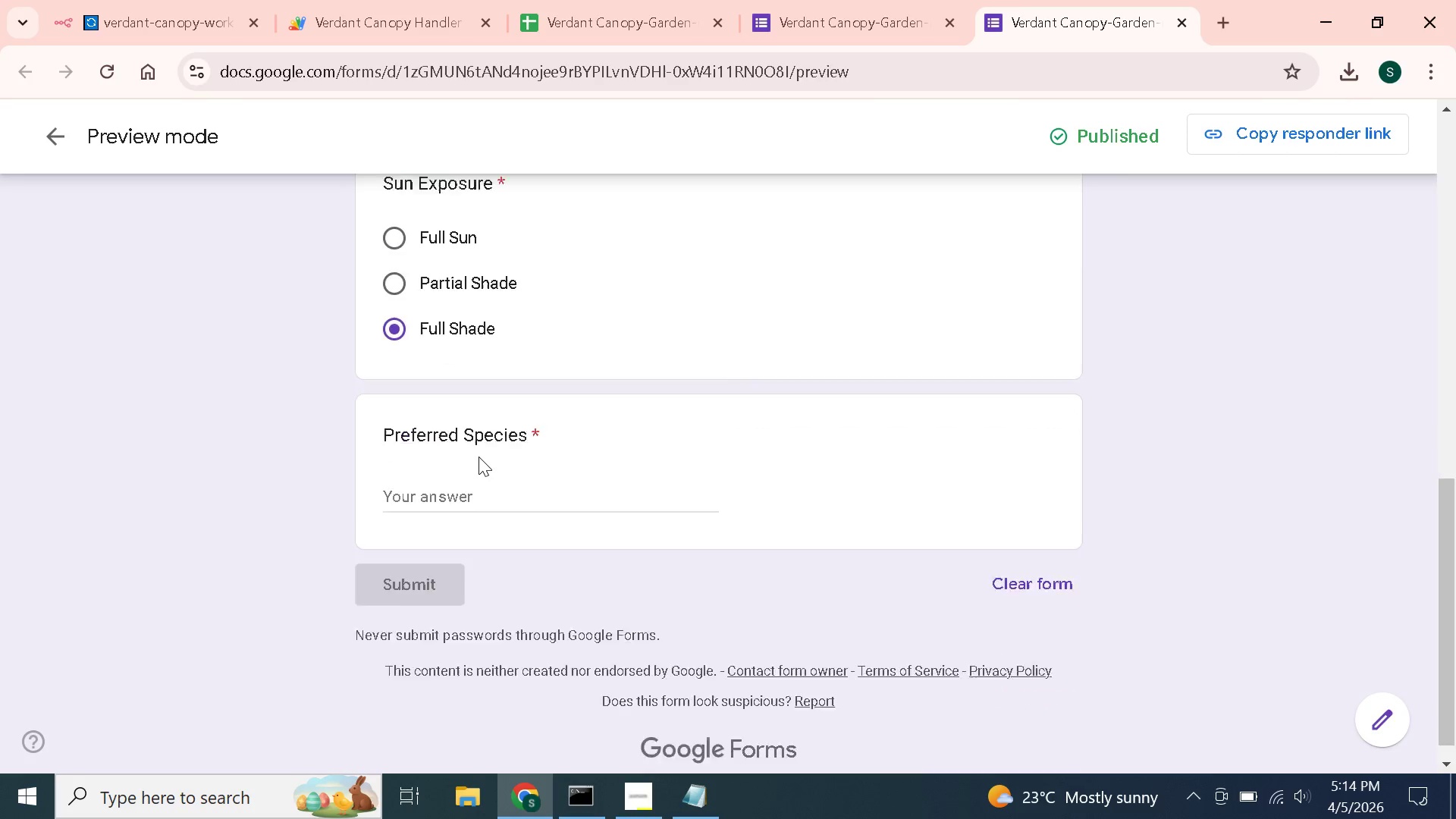 
scroll: coordinate [479, 457], scroll_direction: down, amount: 2.0
 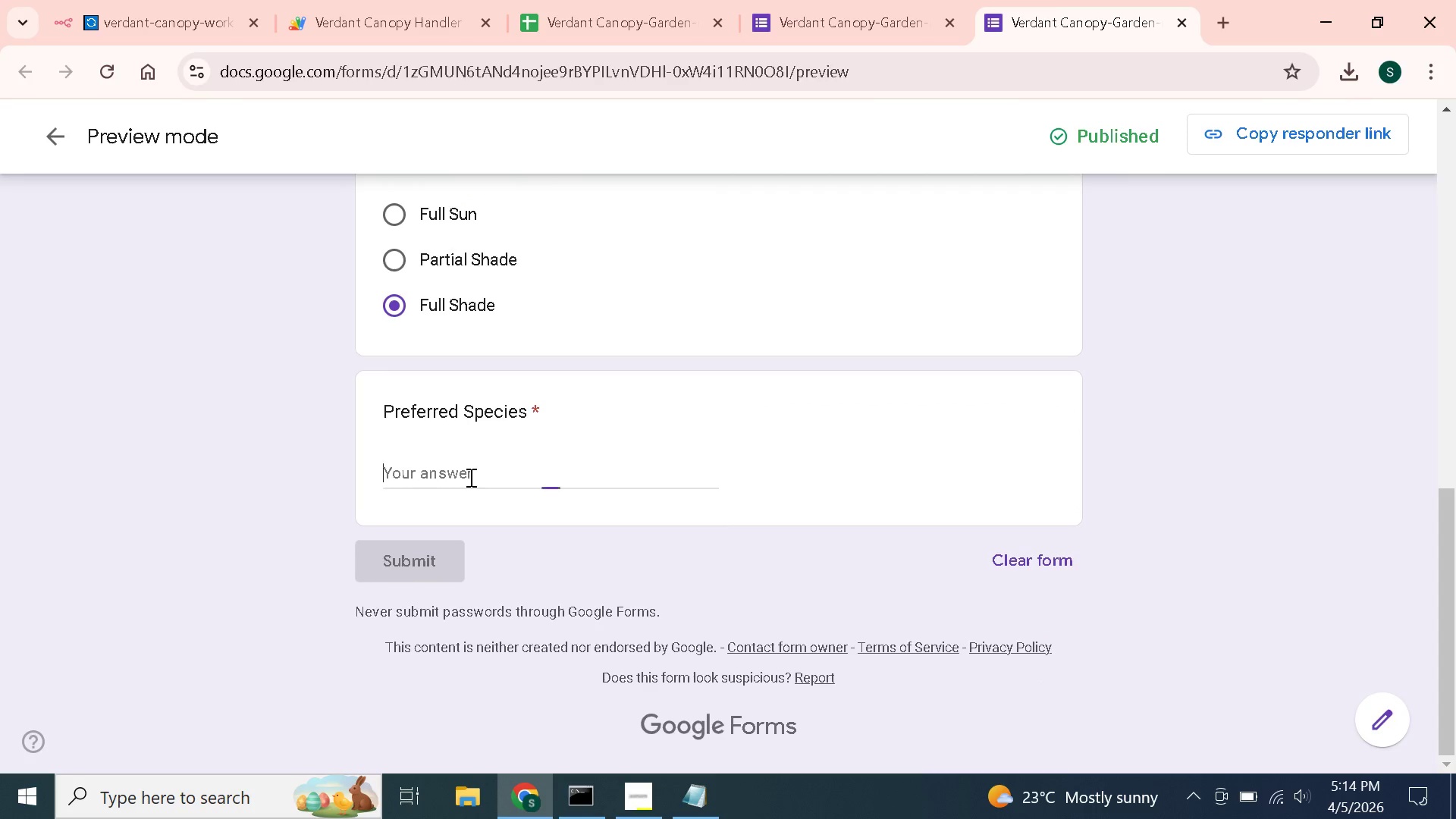 
left_click([469, 477])
 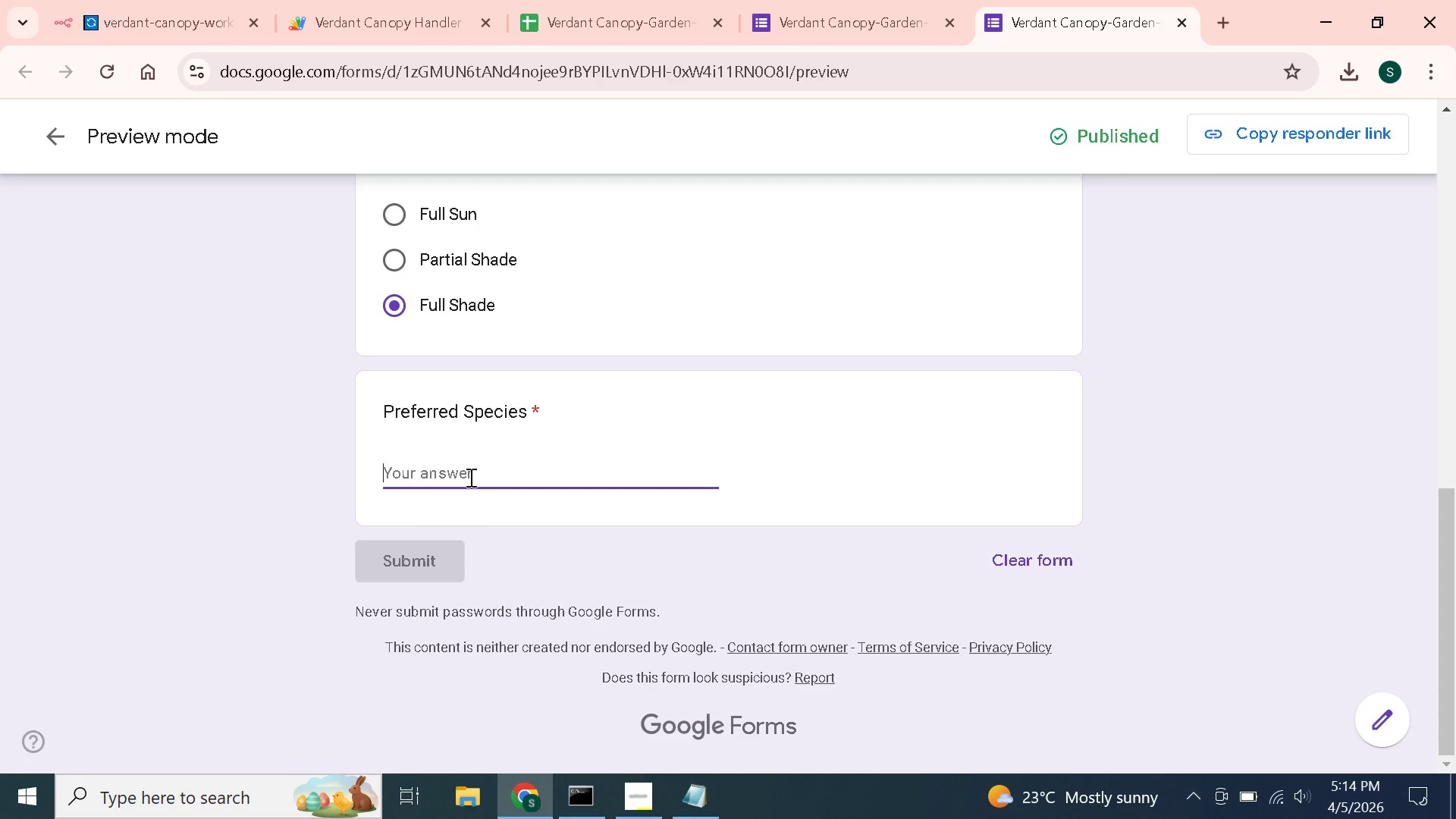 
type(Lilies)
 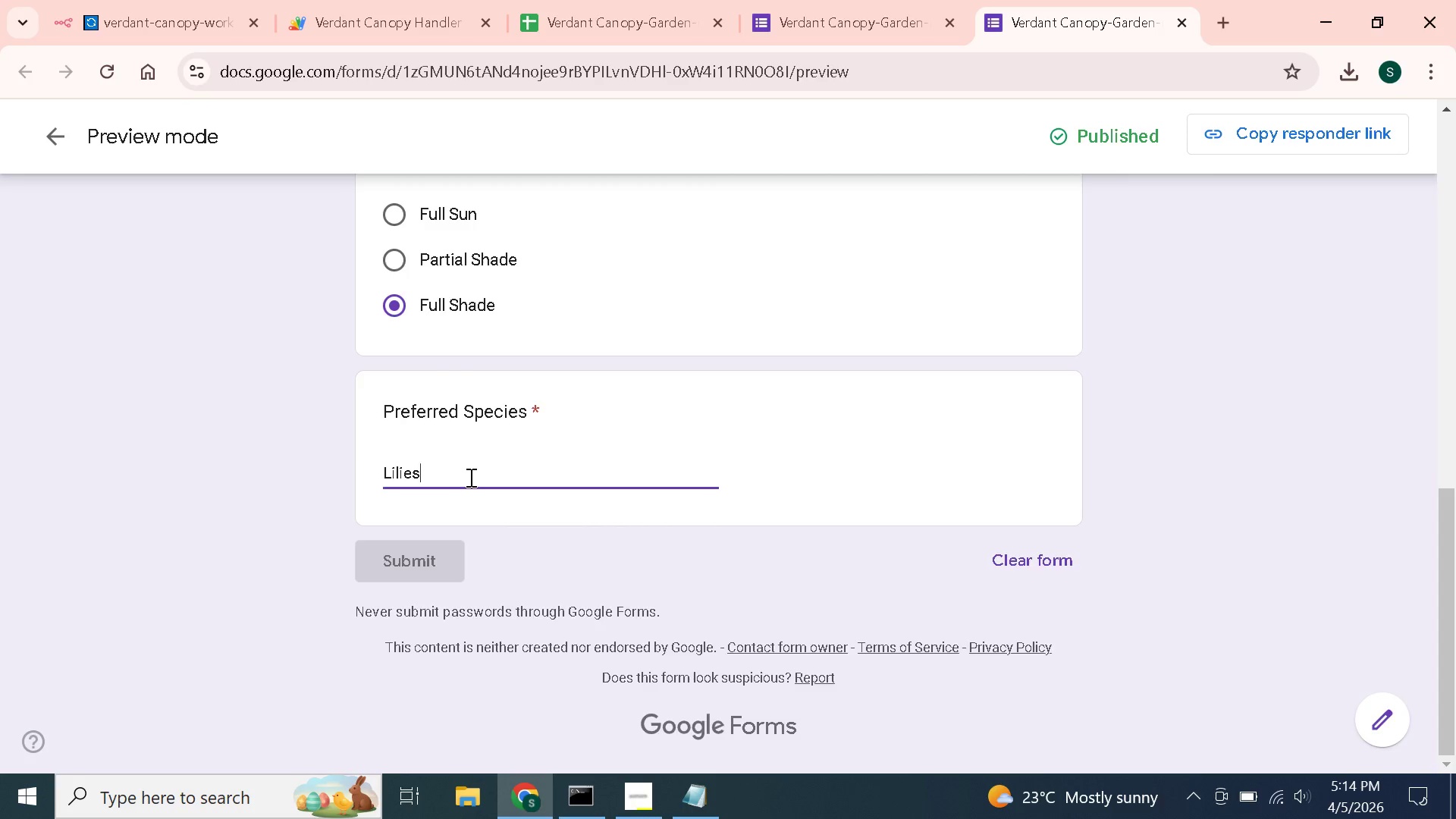 
scroll: coordinate [469, 477], scroll_direction: up, amount: 14.0
 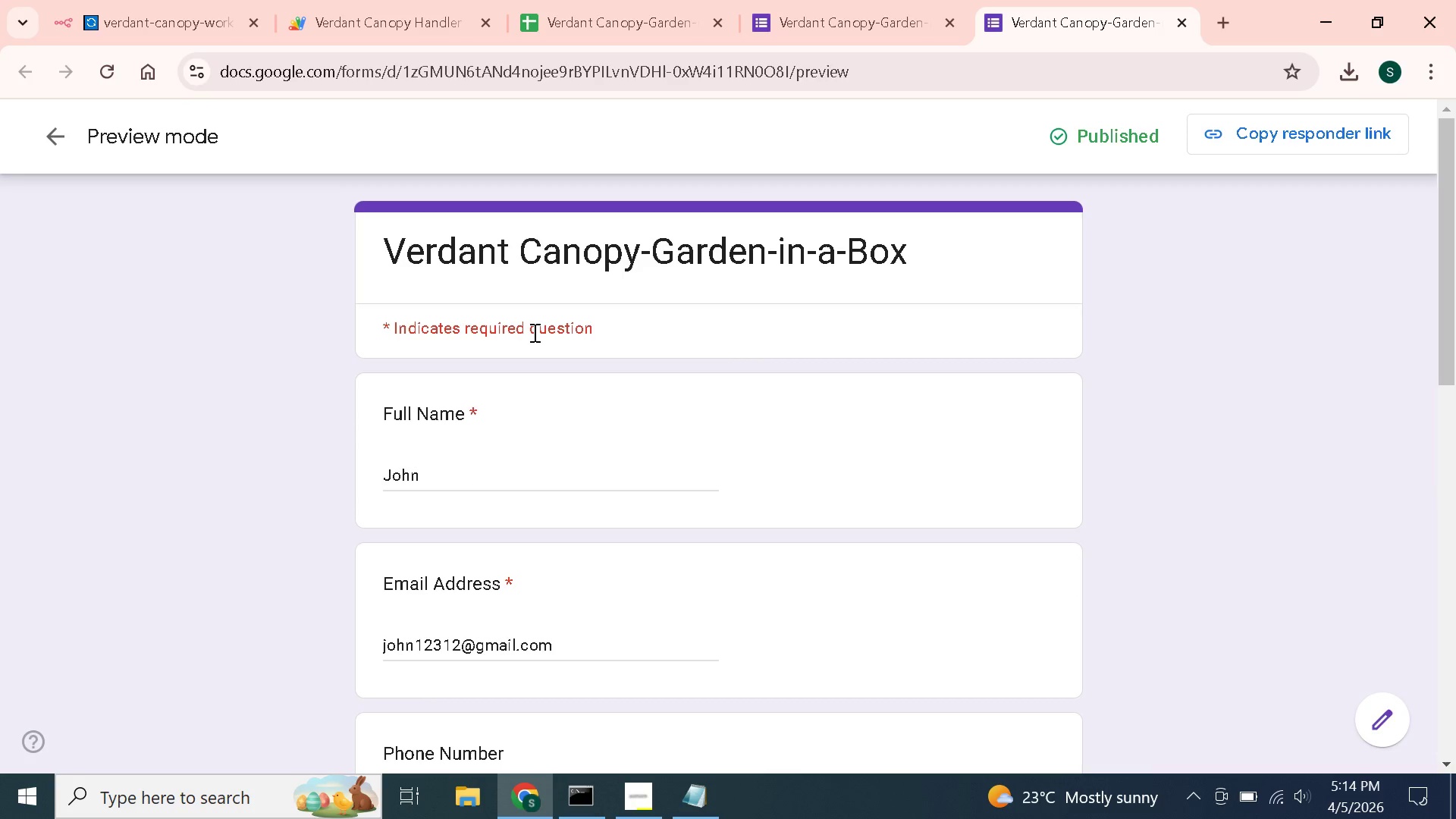 
left_click([533, 332])
 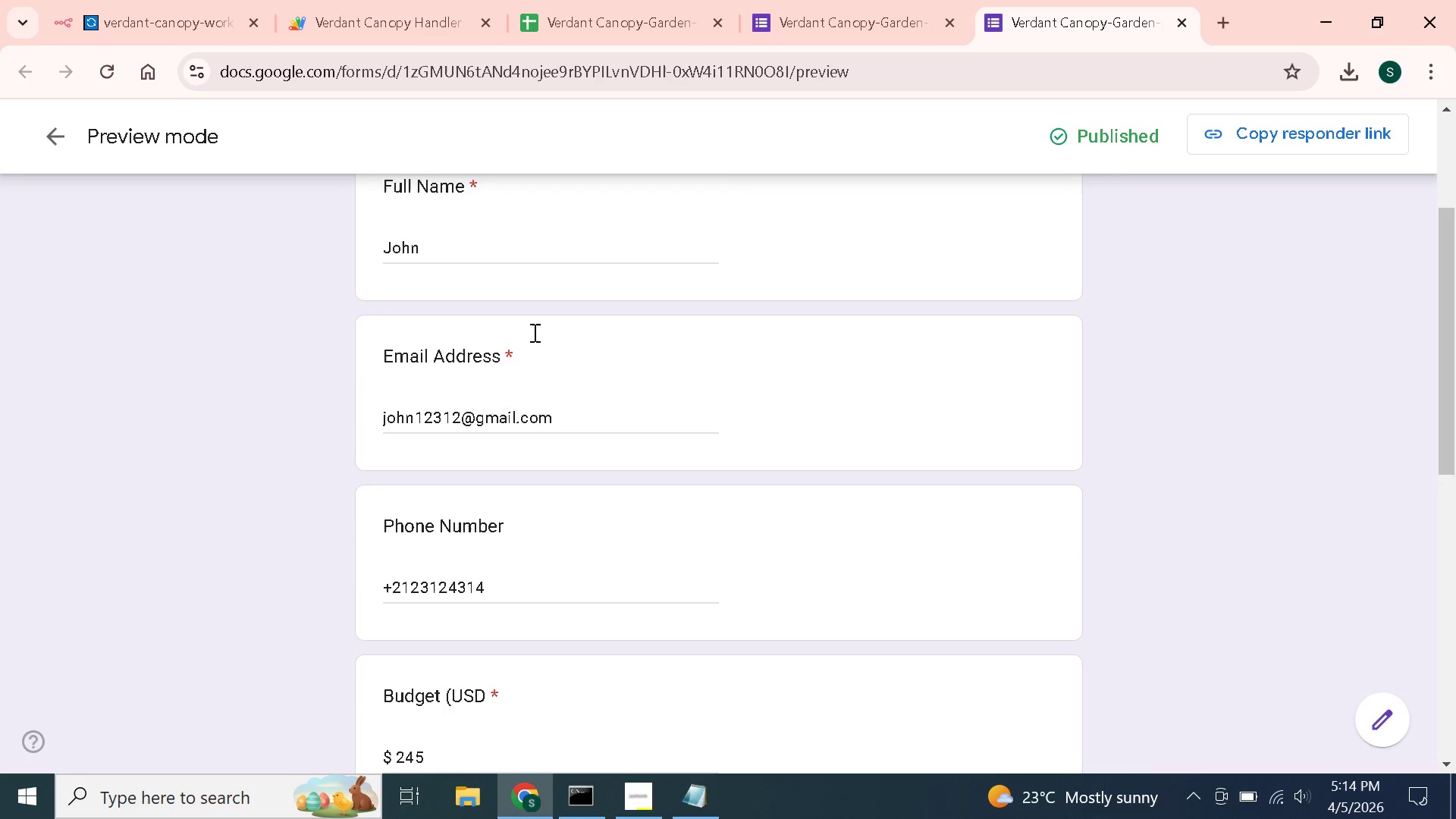 
scroll: coordinate [532, 333], scroll_direction: down, amount: 13.0
 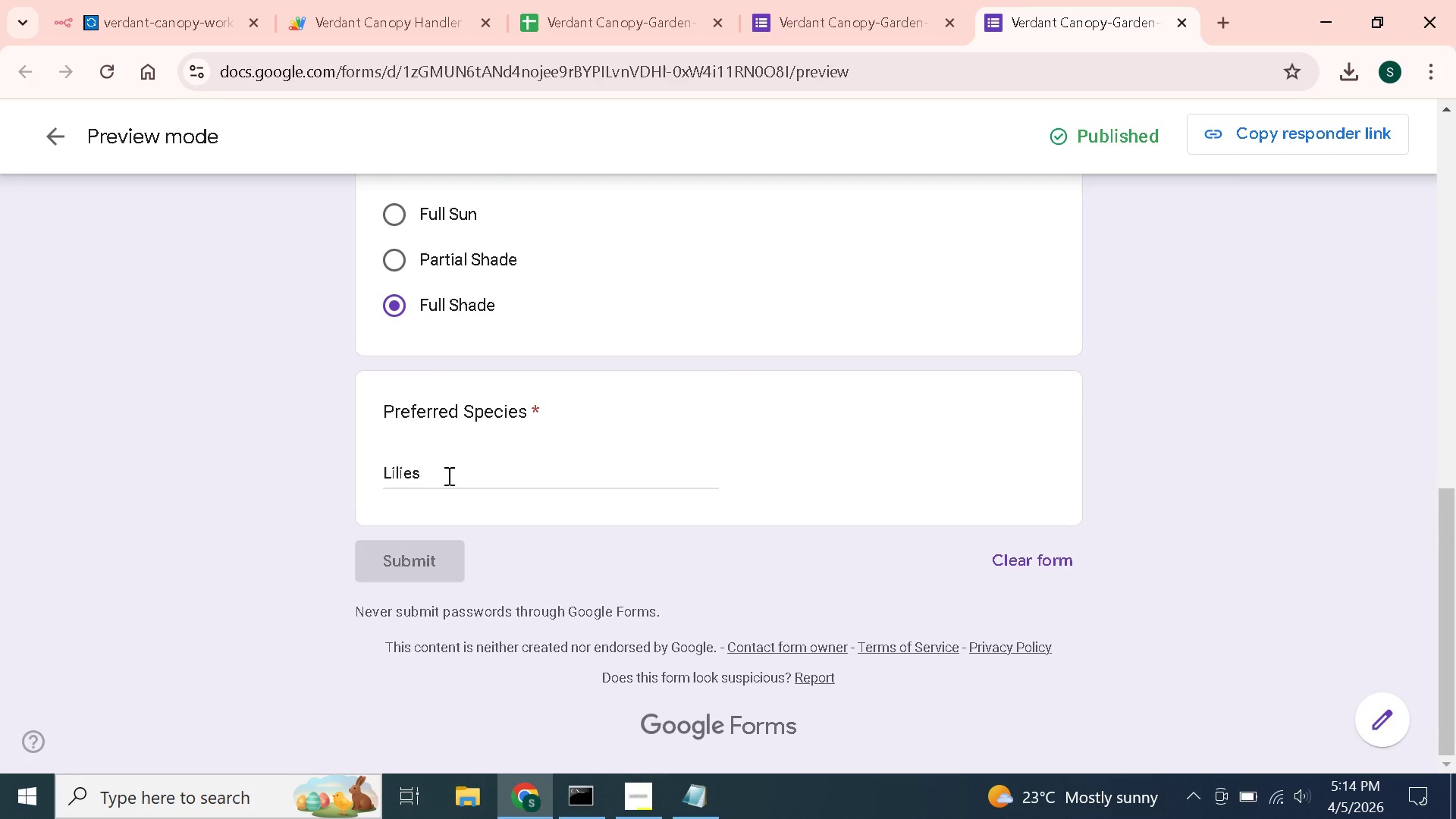 
left_click([447, 474])
 